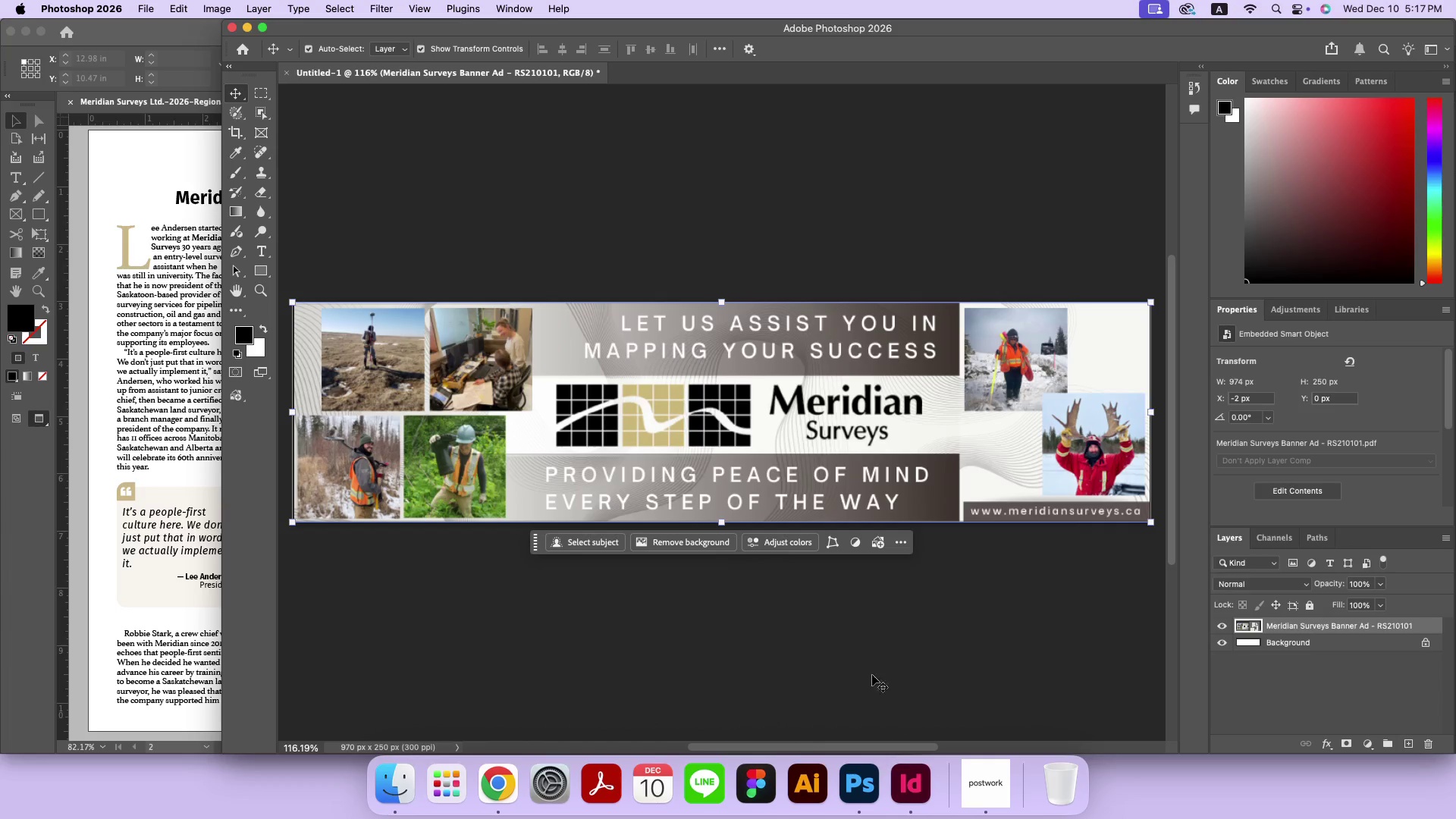 
left_click([918, 655])
 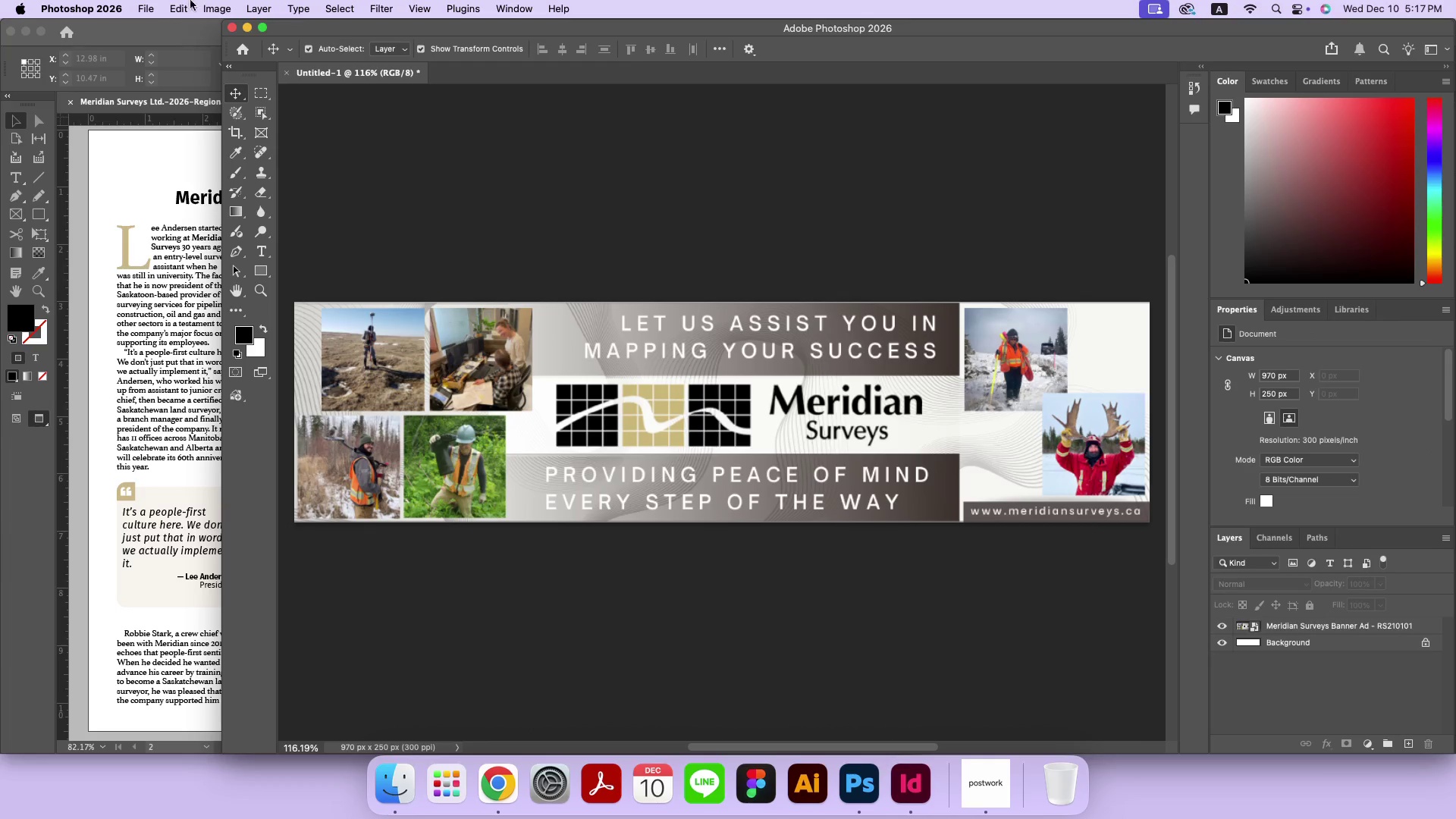 
left_click([140, 6])
 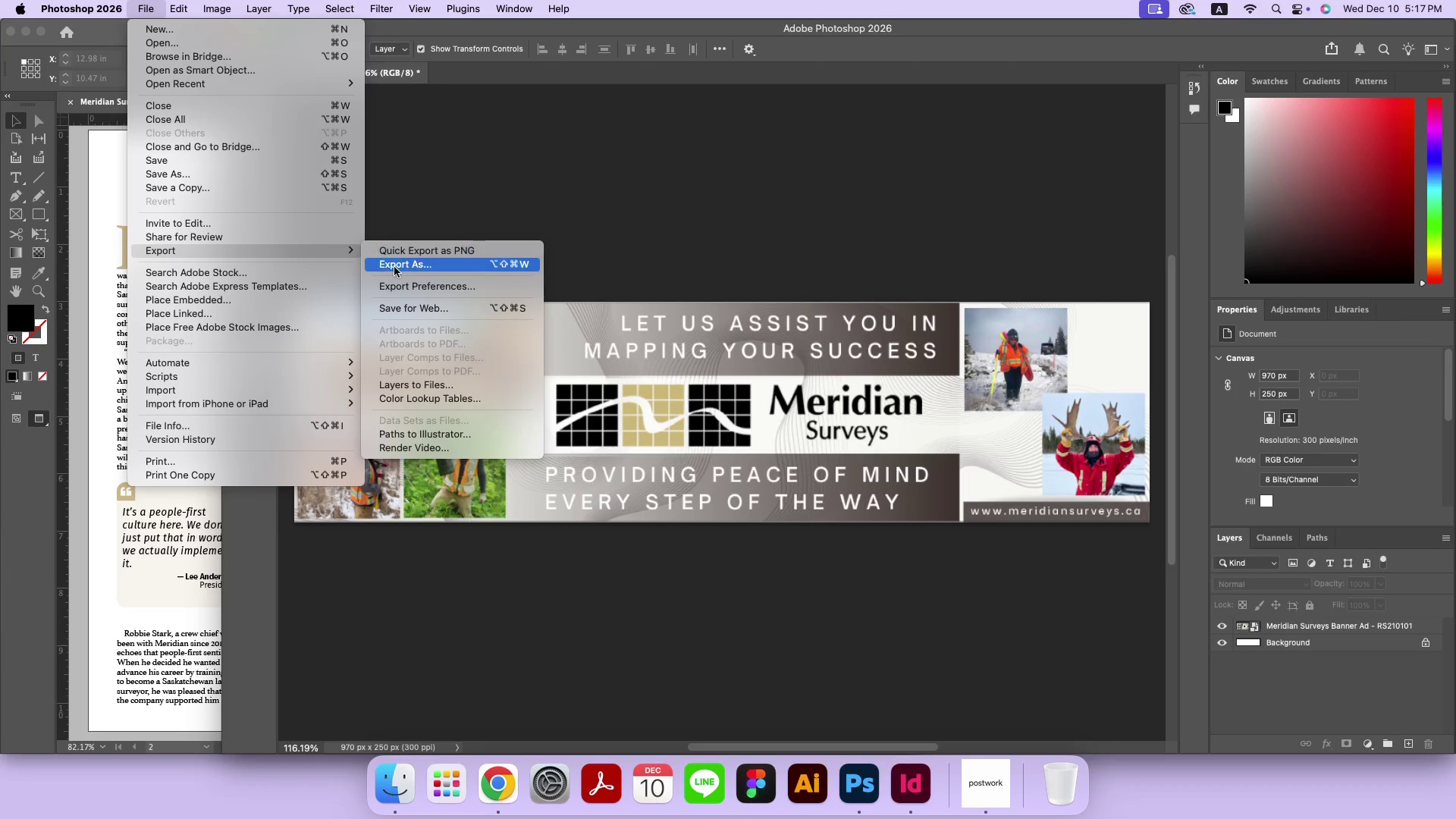 
left_click([394, 268])
 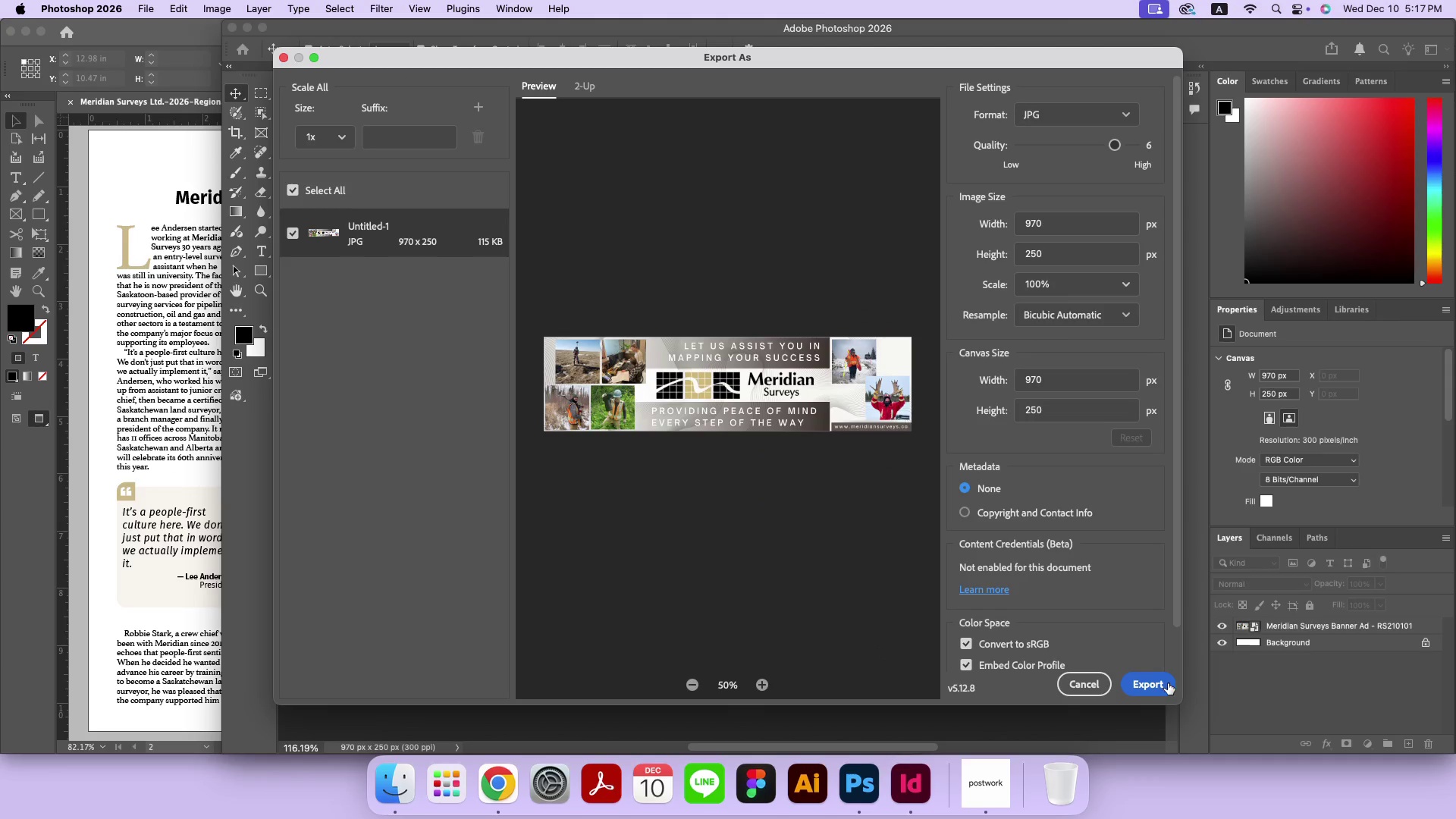 
left_click([1155, 683])
 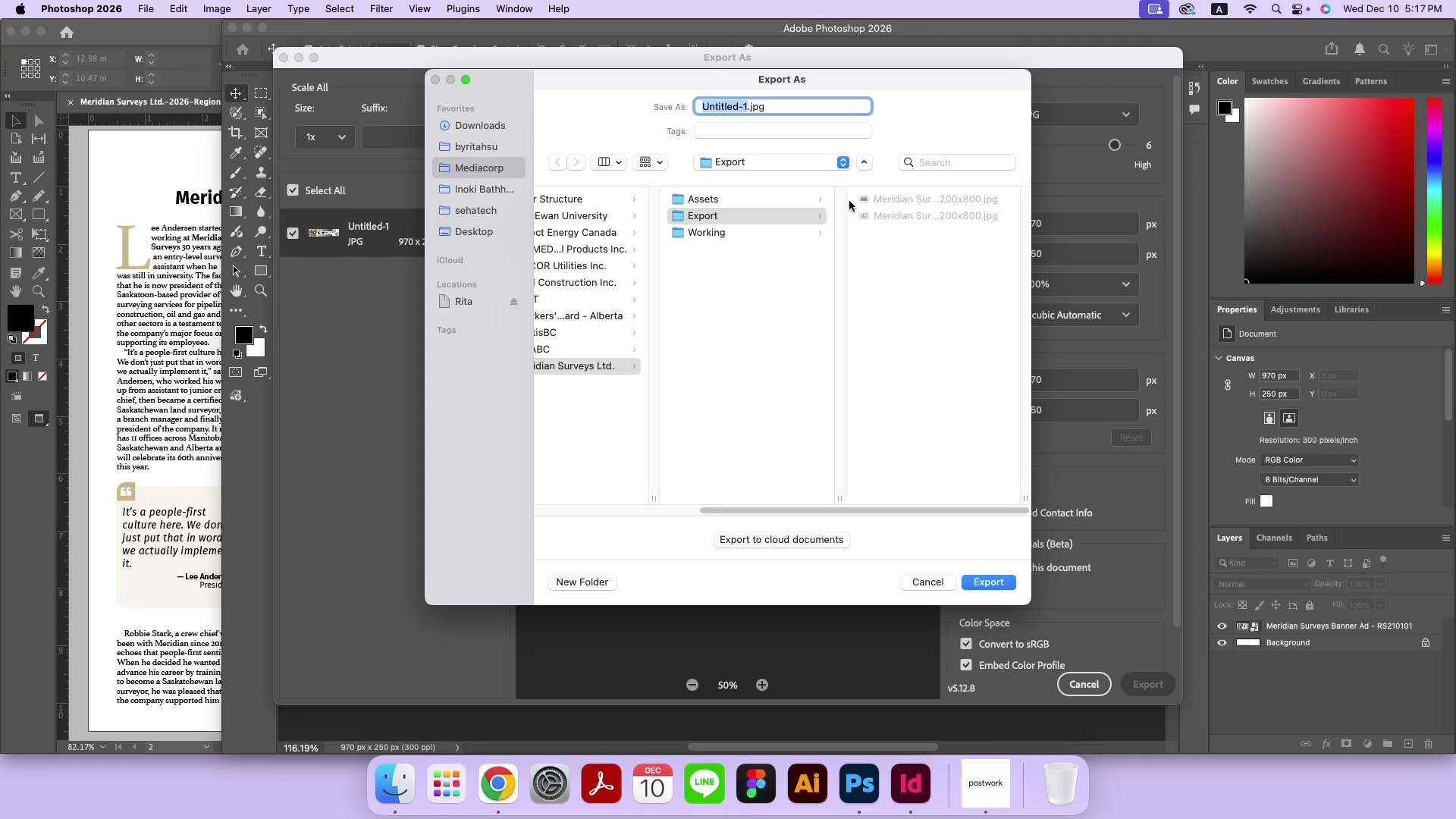 
left_click([936, 199])
 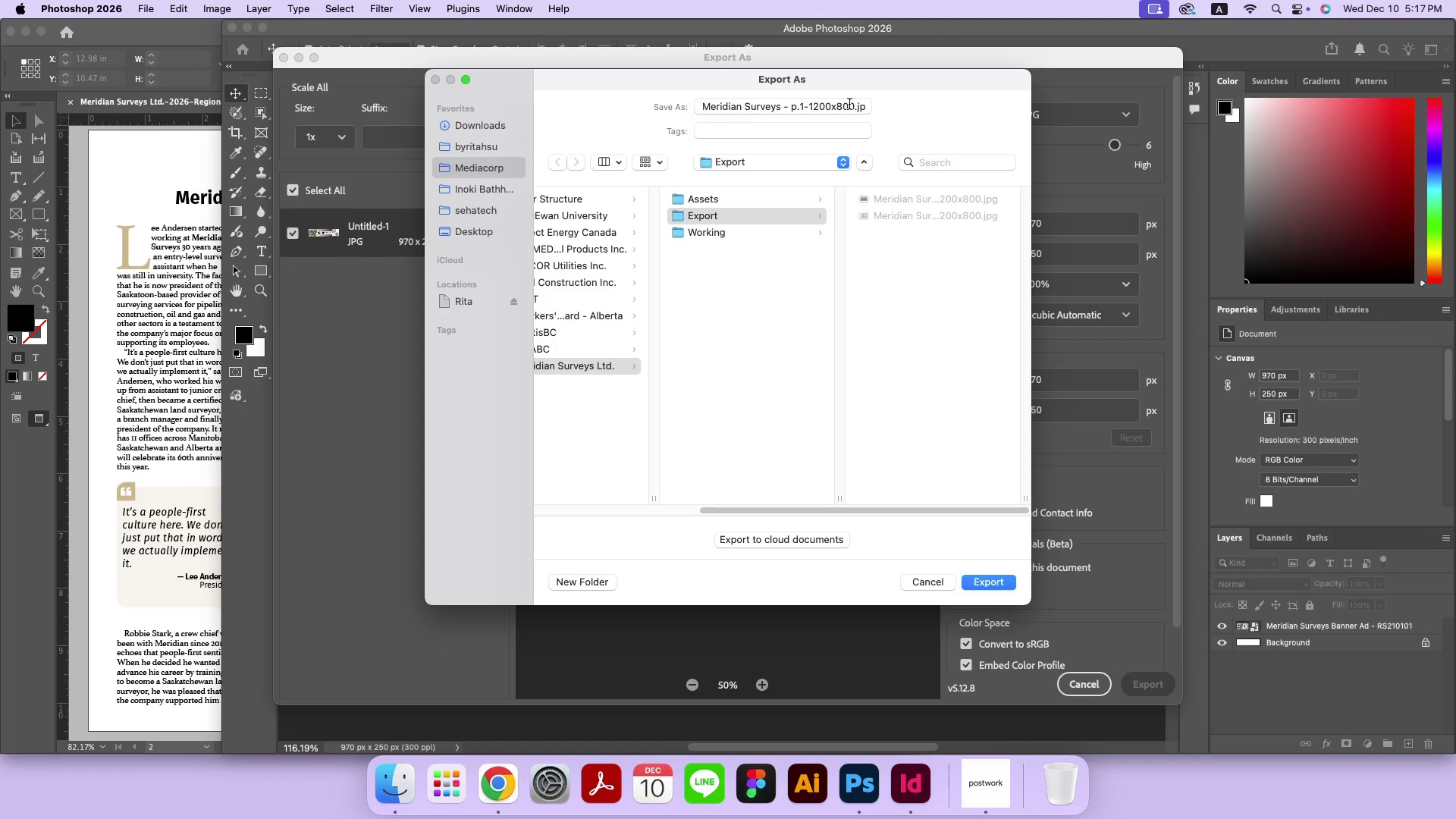 
left_click_drag(start_coordinate=[853, 103], to_coordinate=[780, 108])
 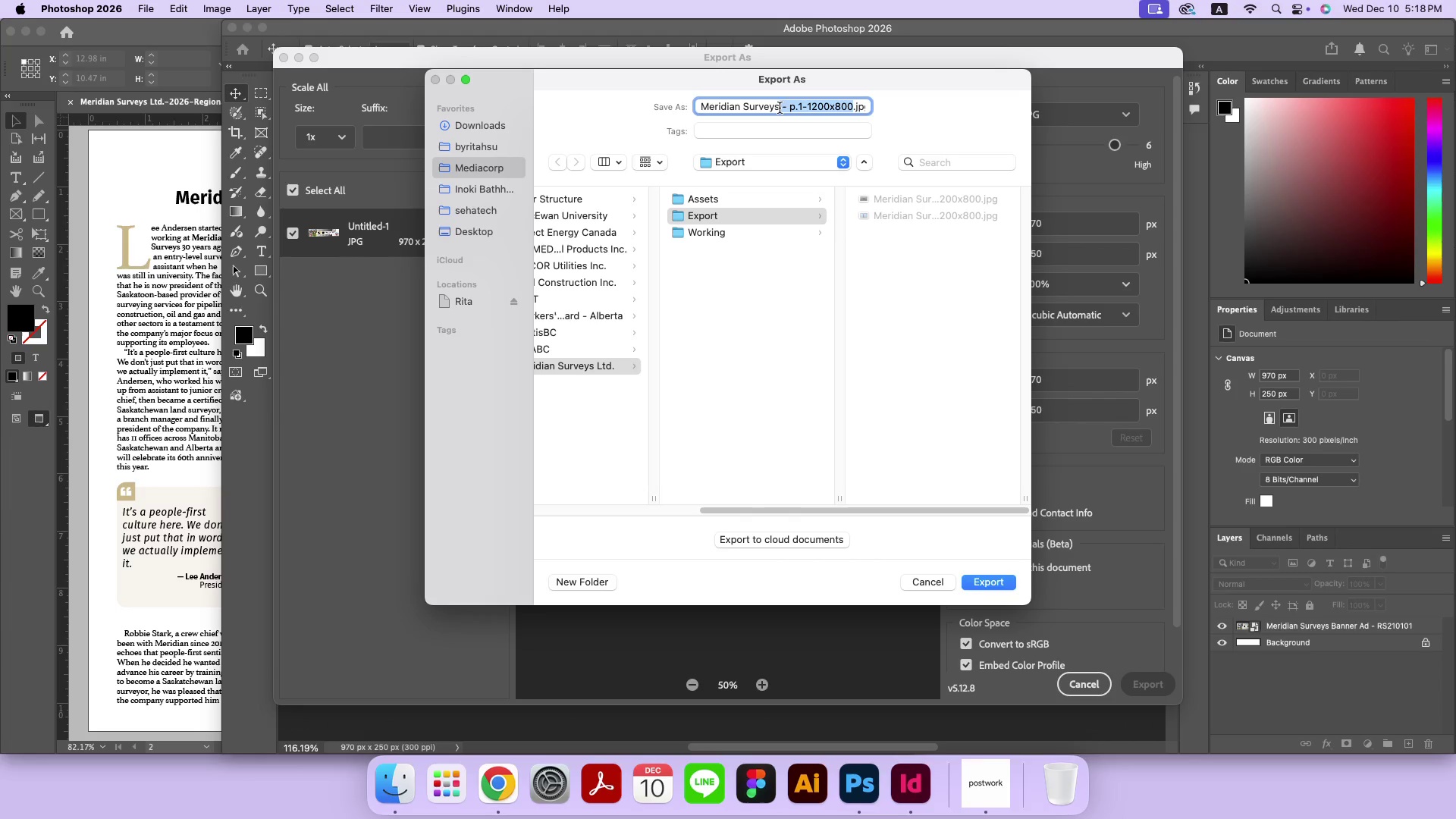 
type(-970x250)
 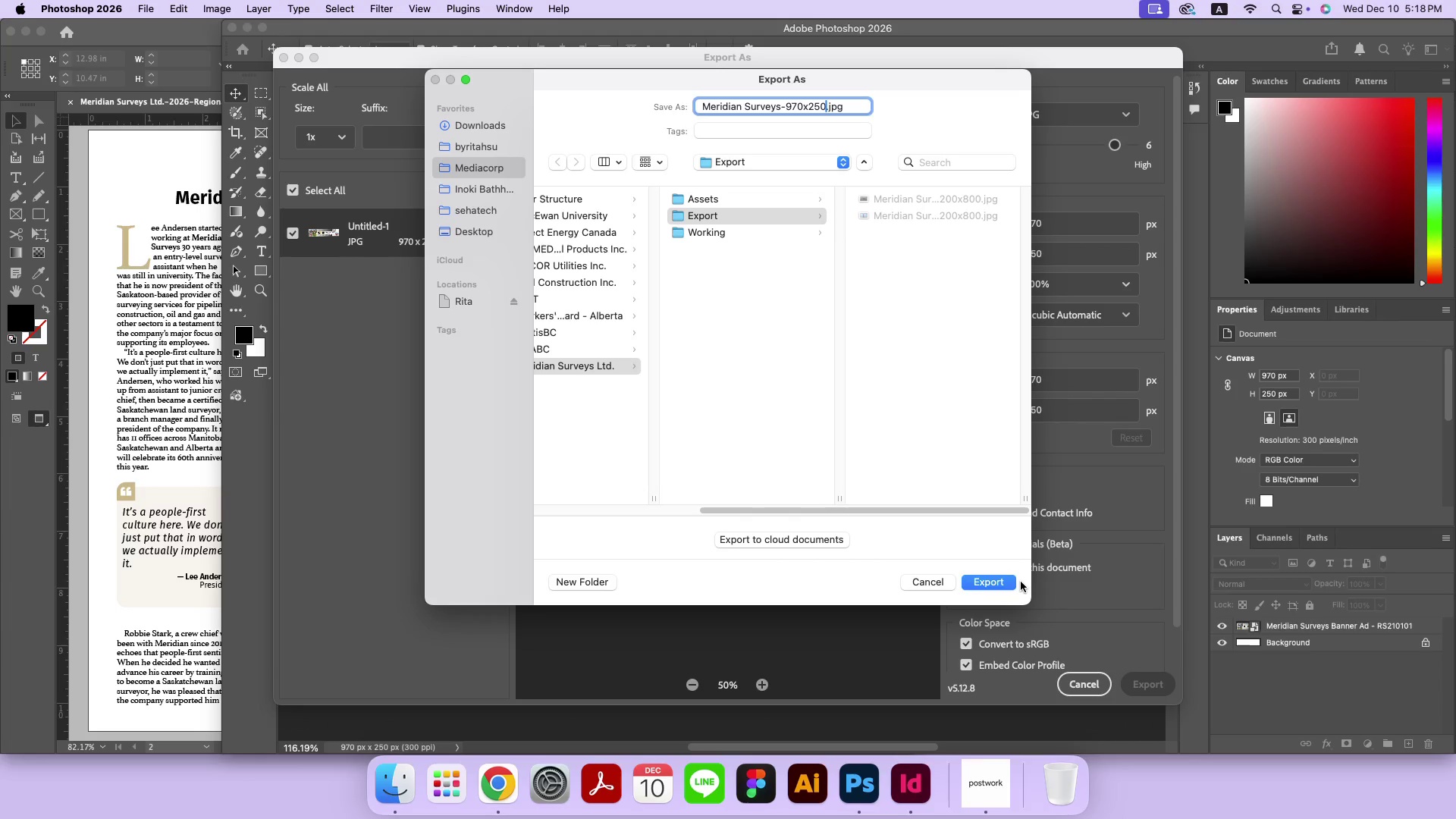 
left_click([1014, 583])
 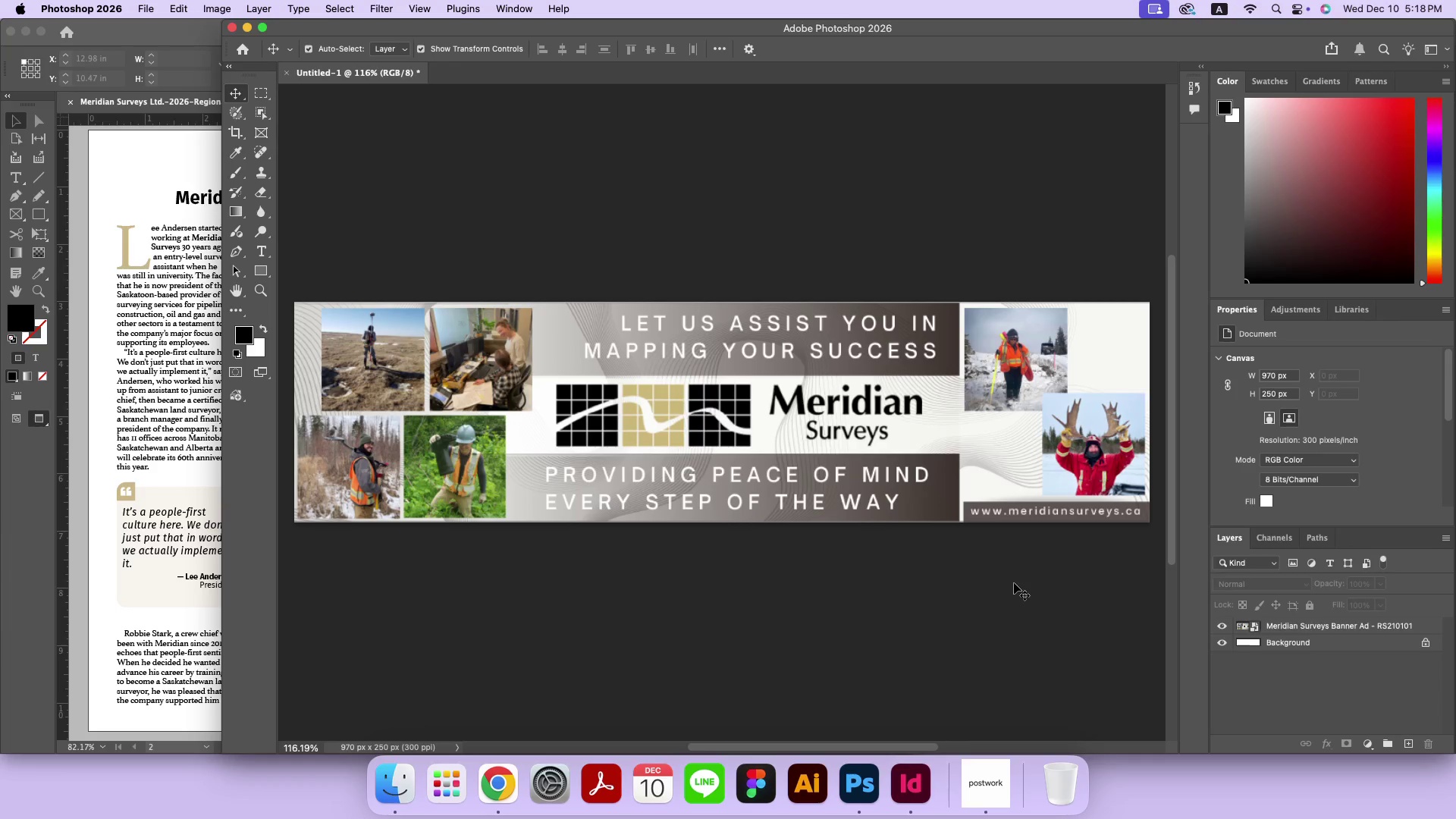 
wait(8.94)
 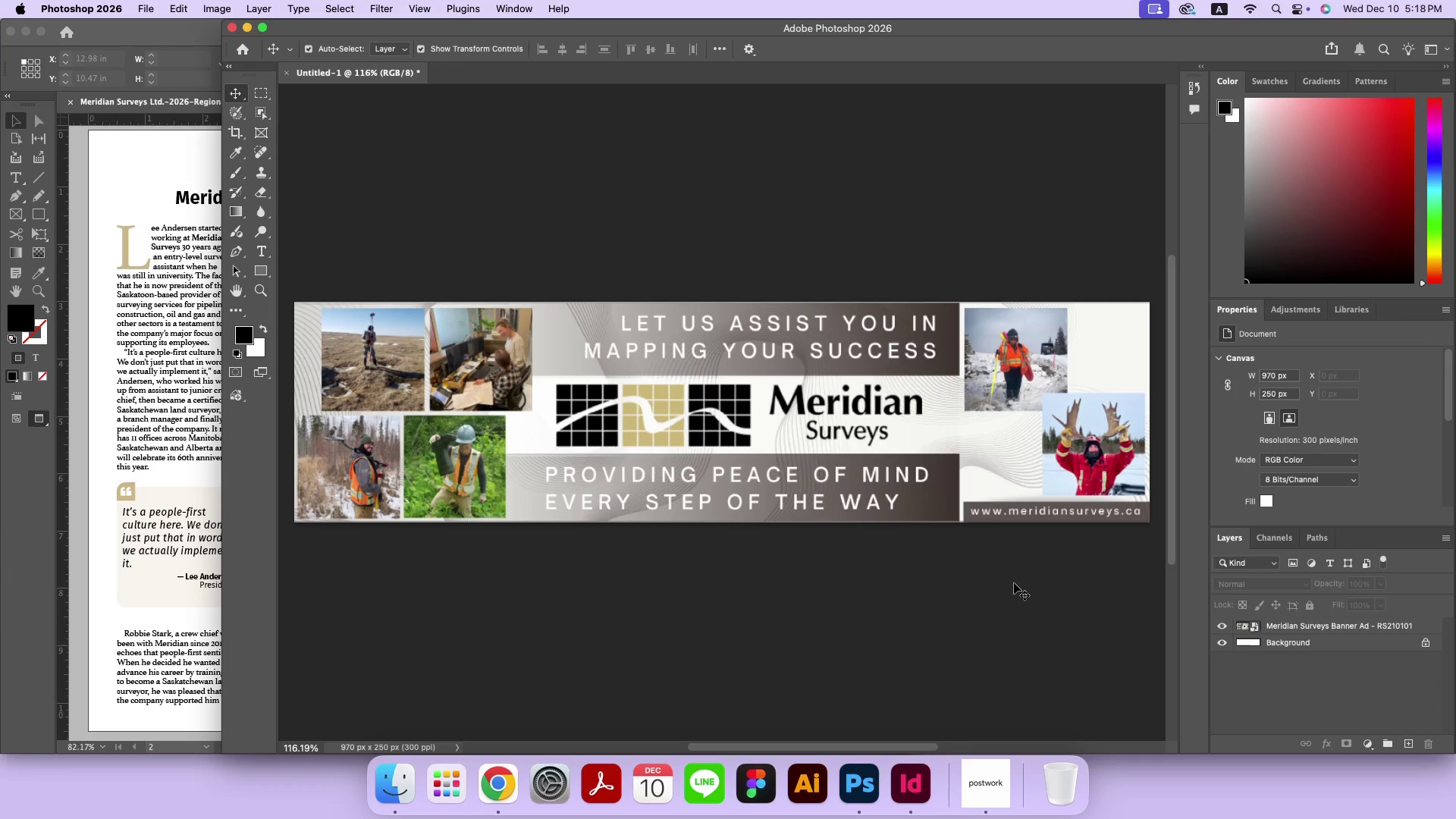 
left_click([285, 71])
 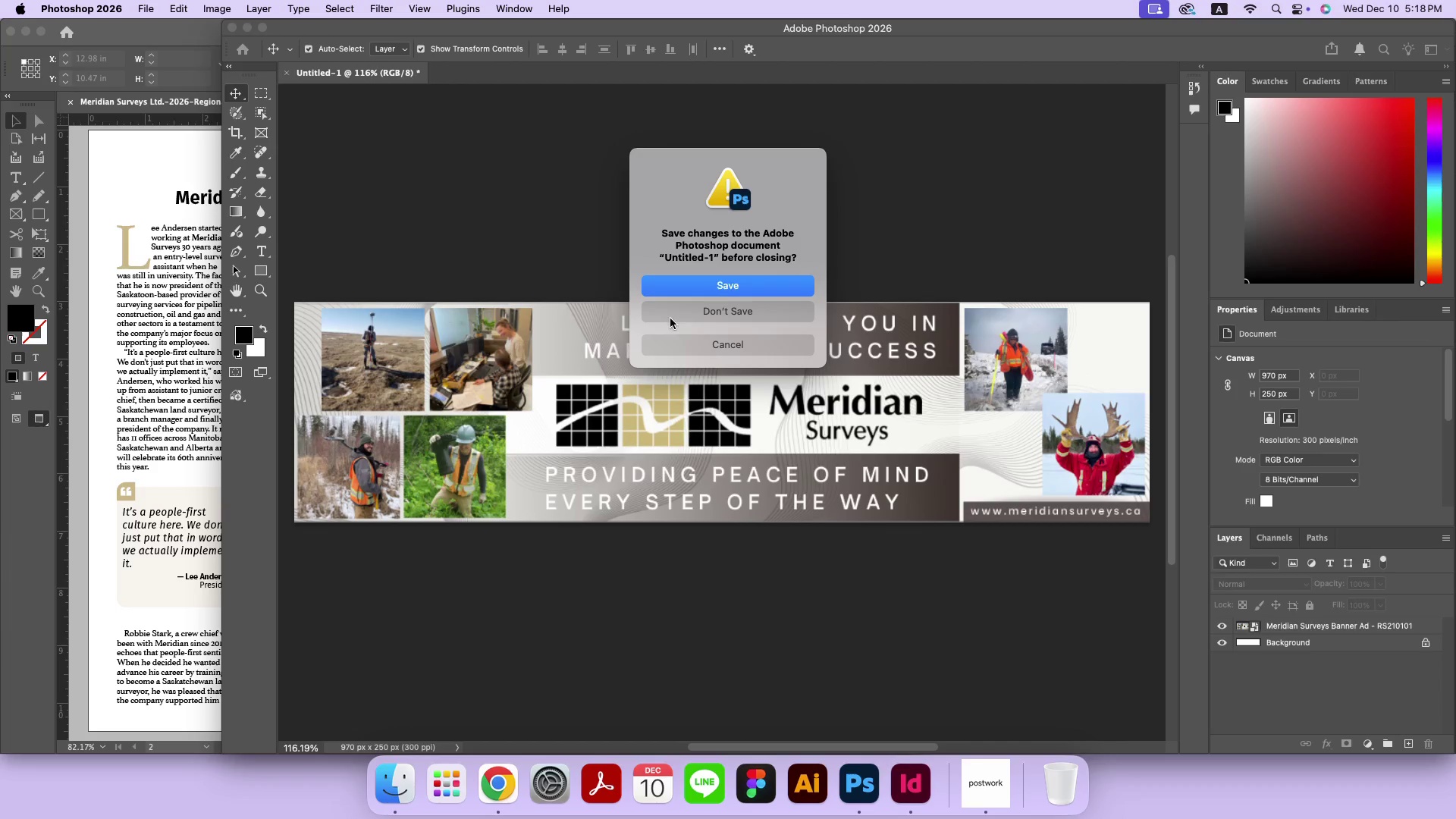 
left_click([673, 307])
 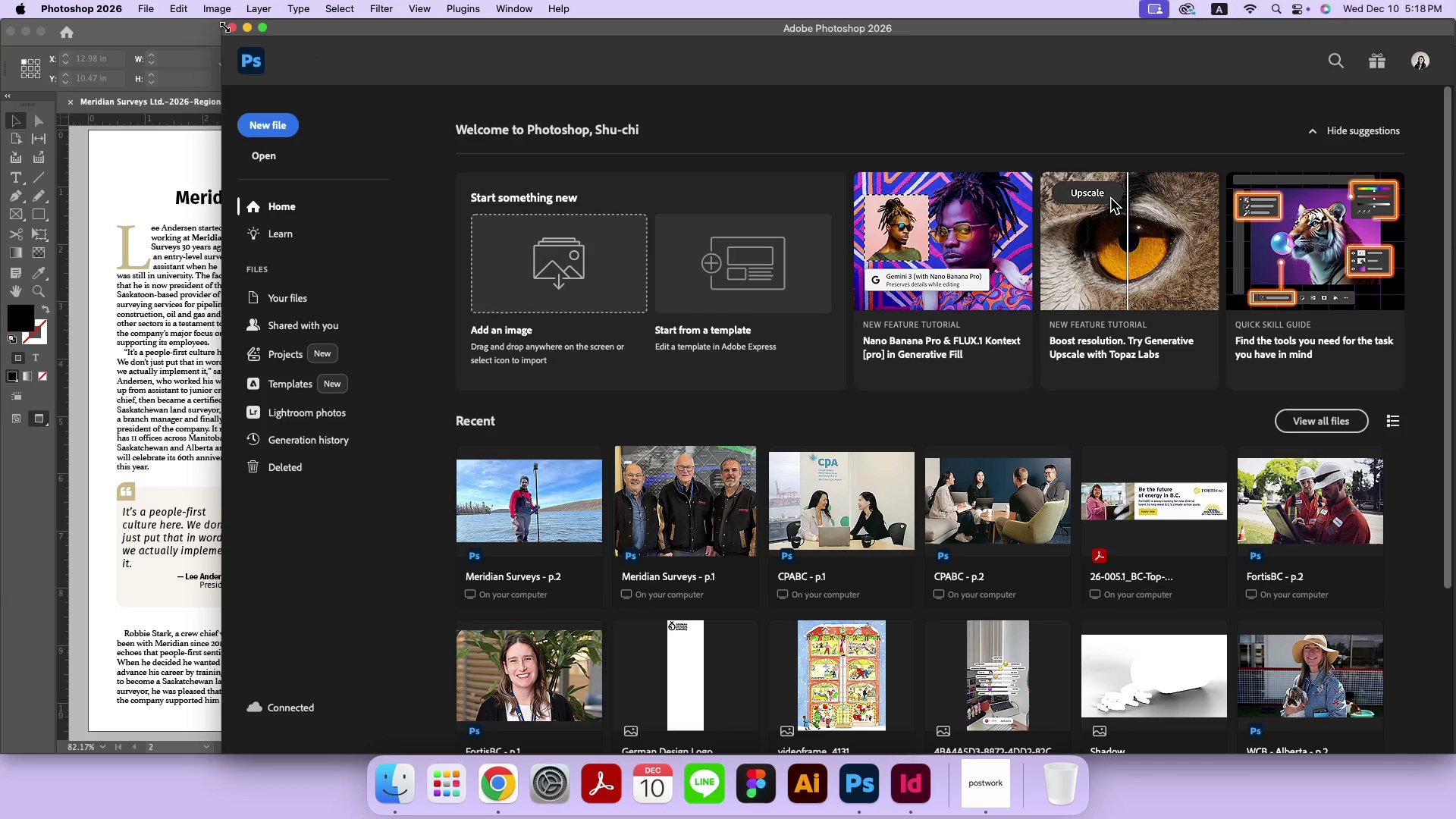 
left_click([228, 28])
 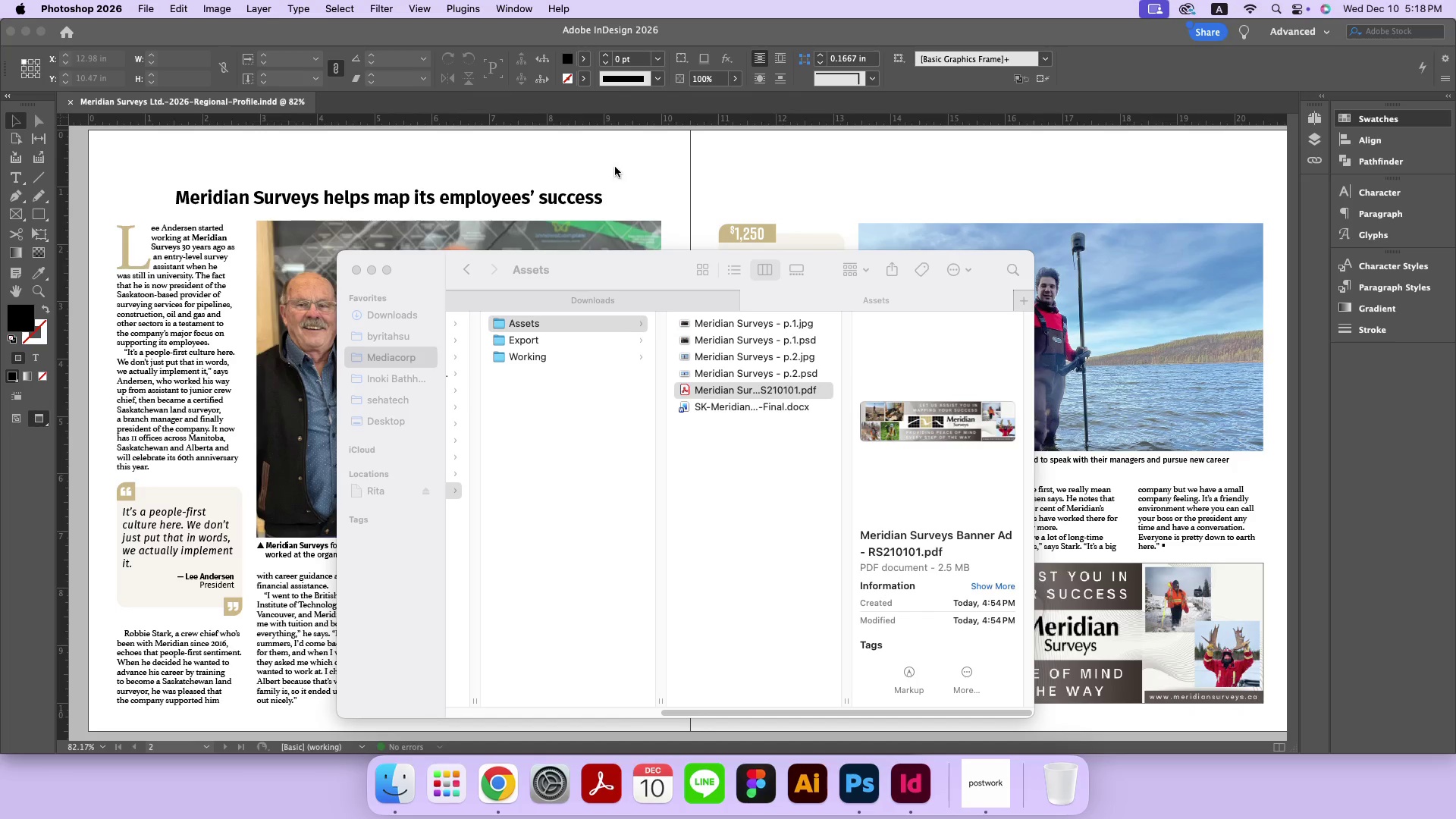 
left_click([615, 167])
 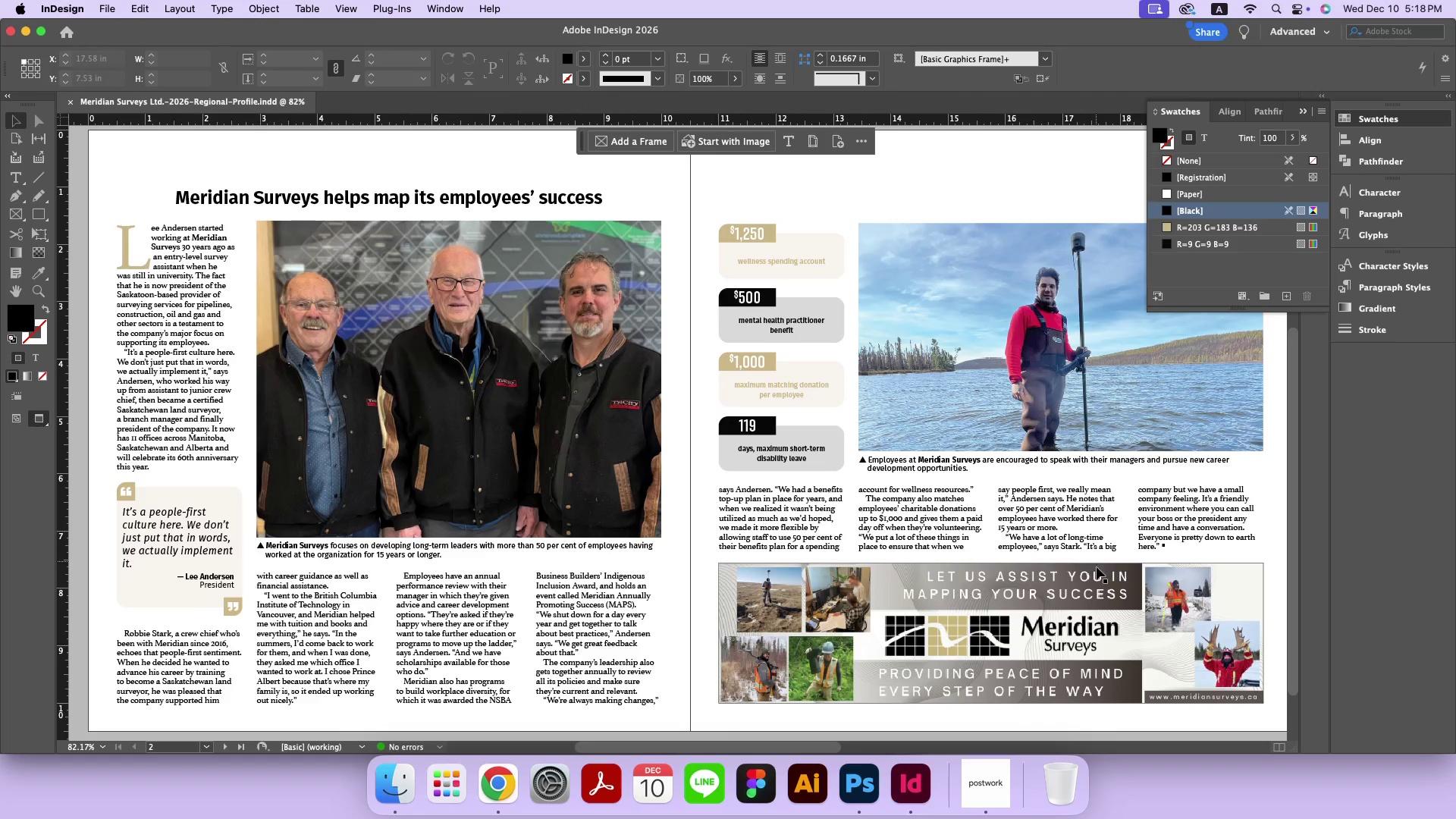 
left_click_drag(start_coordinate=[1106, 721], to_coordinate=[1085, 674])
 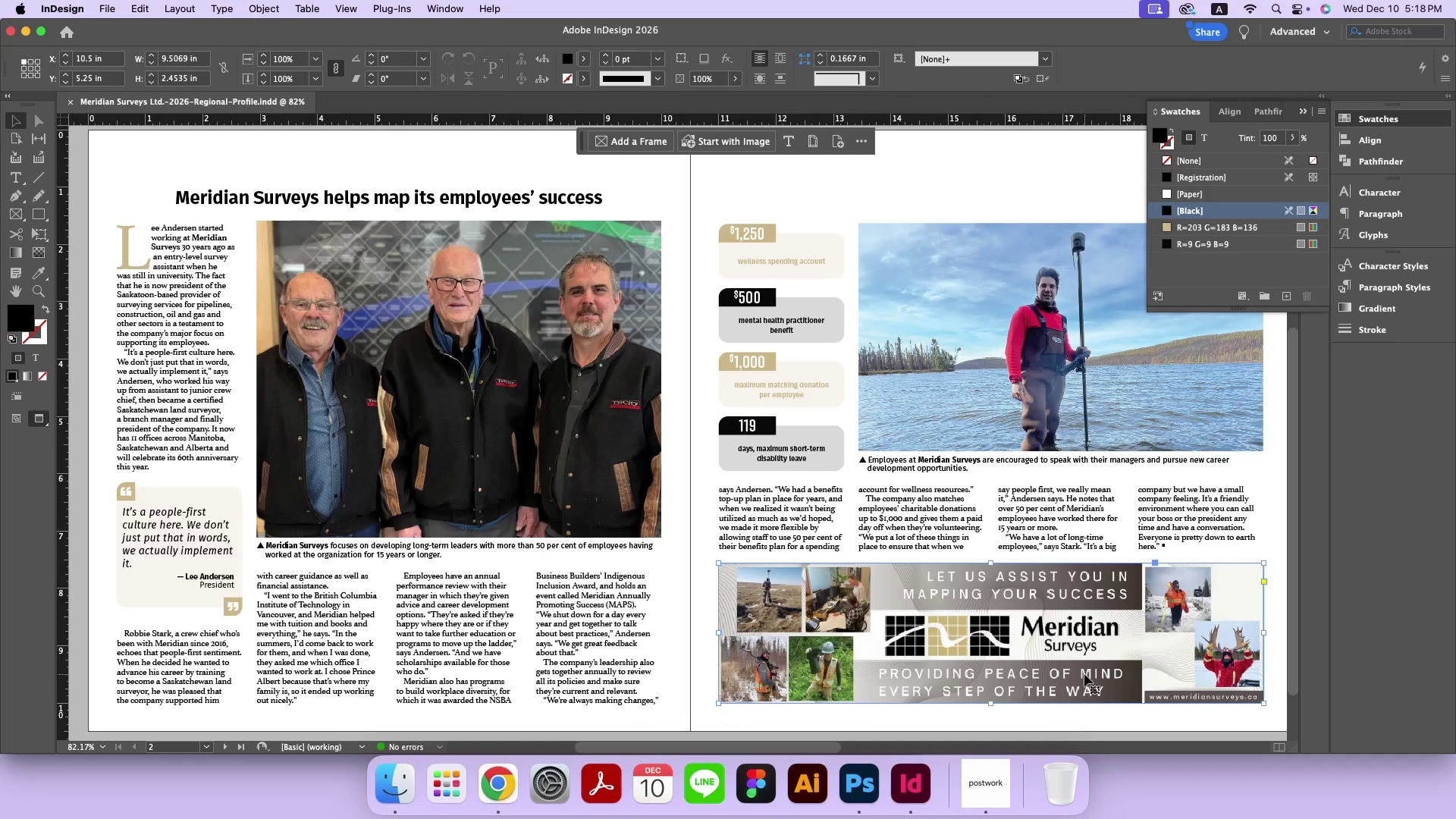 
right_click([1084, 674])
 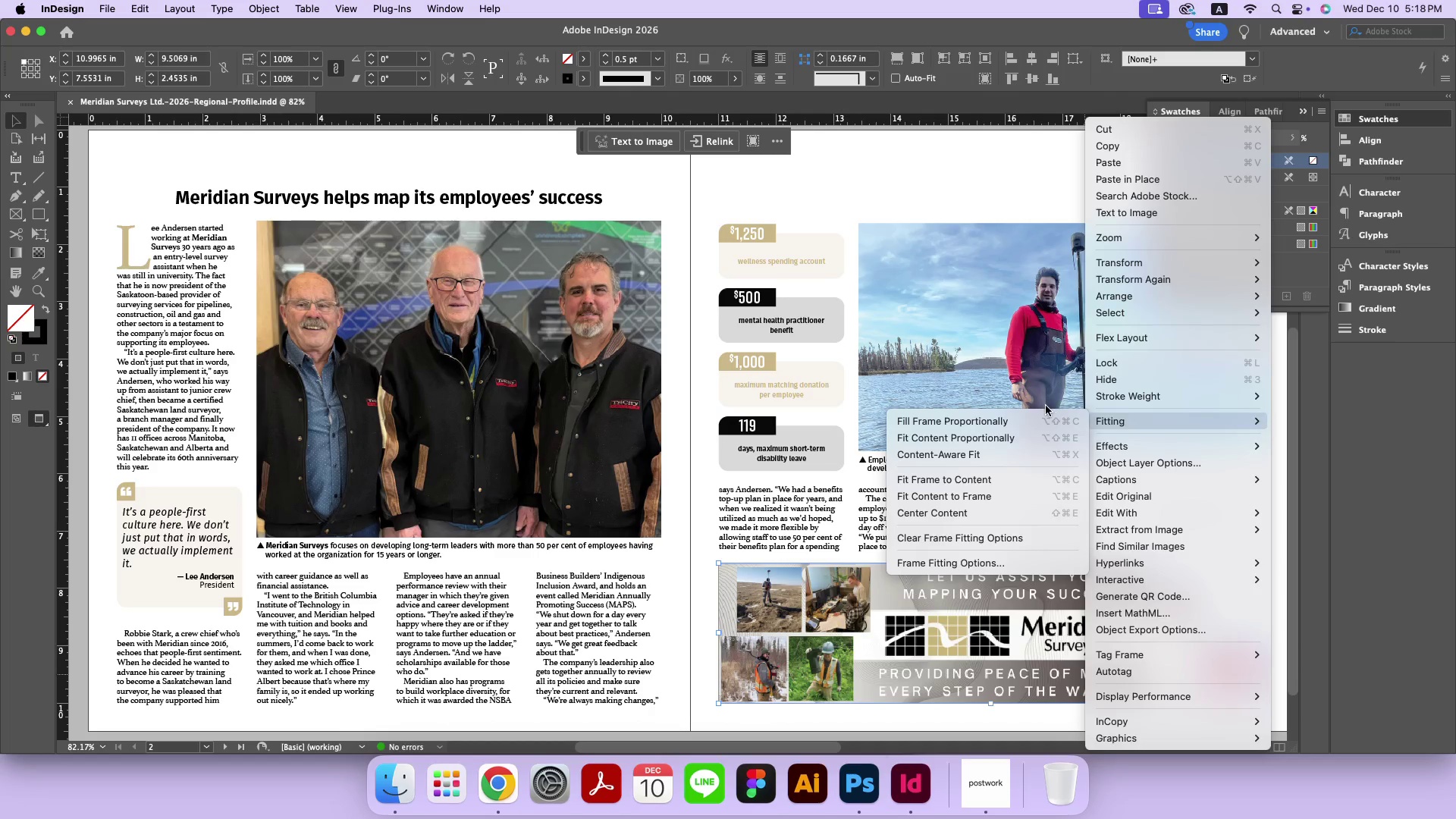 
left_click([1039, 428])
 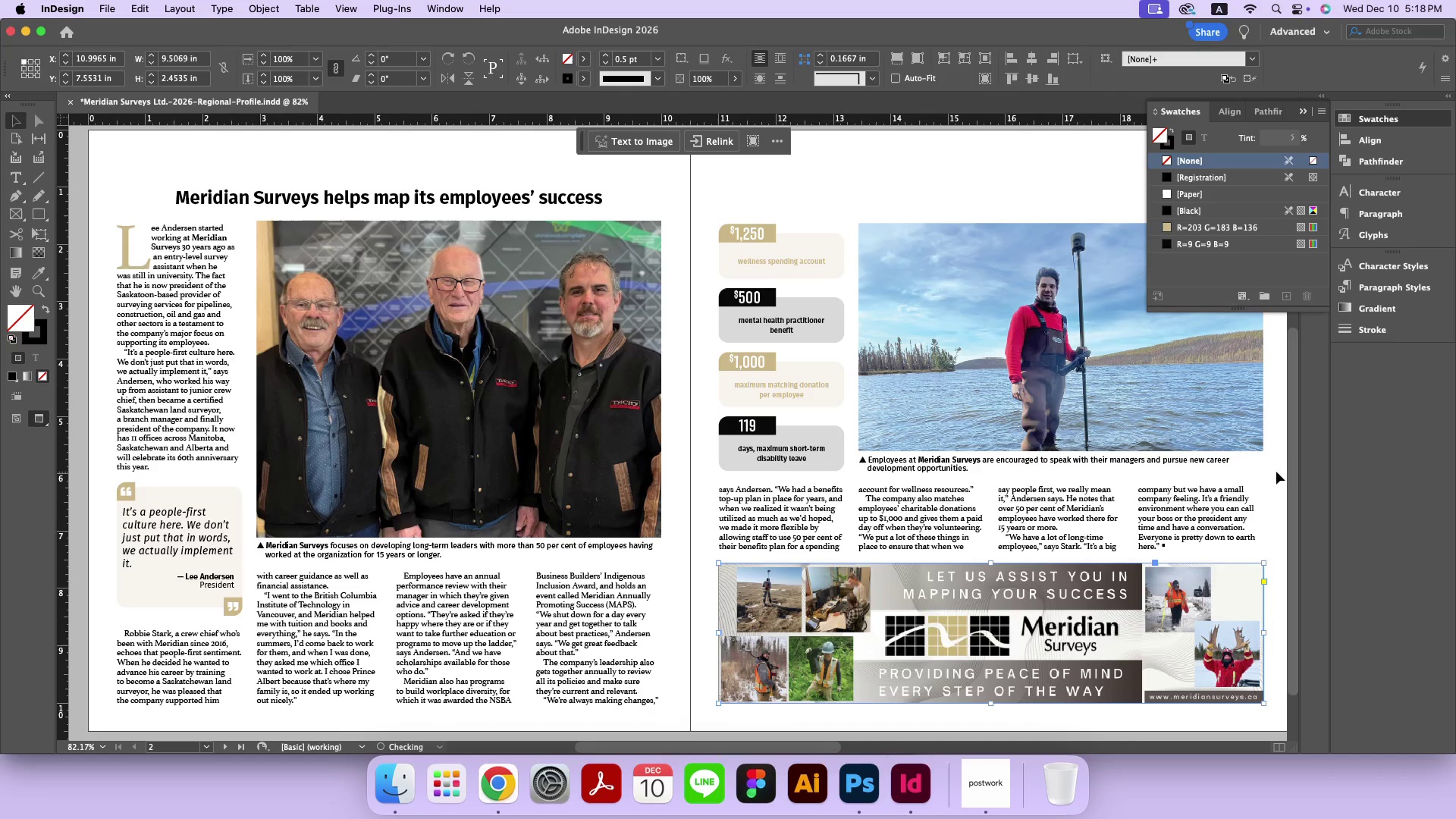 
left_click([1276, 472])
 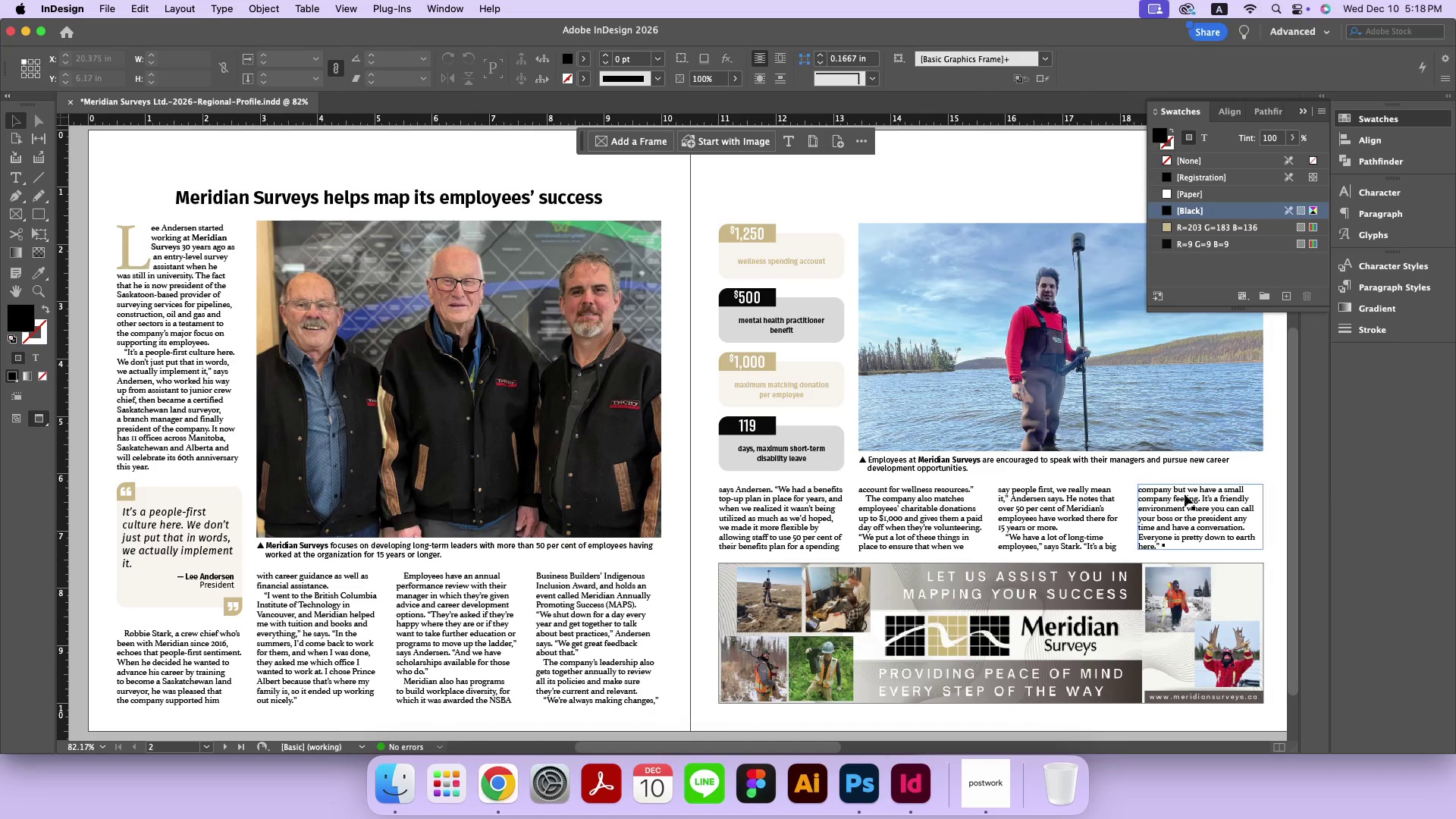 
left_click([389, 799])
 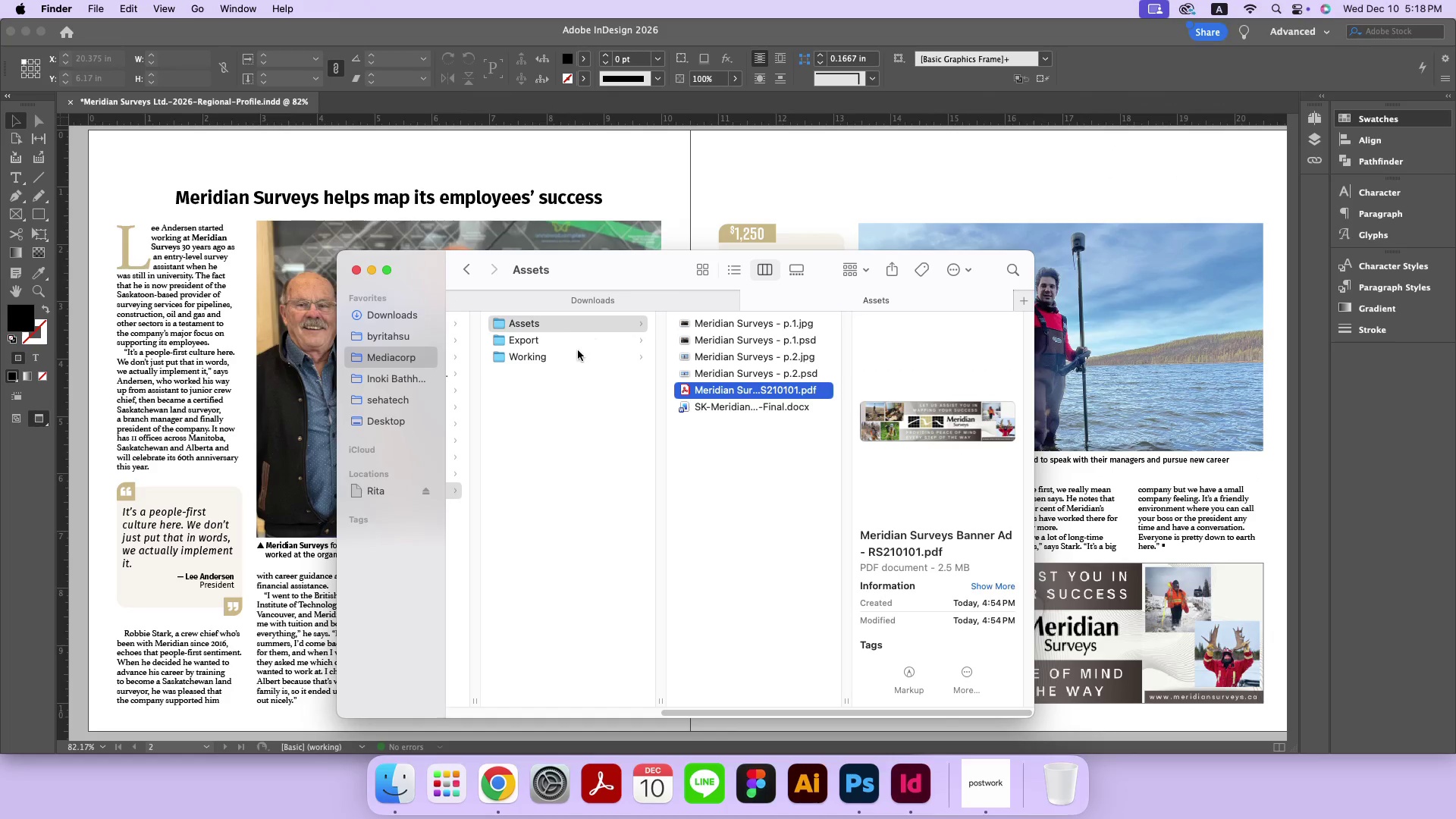 
left_click([580, 344])
 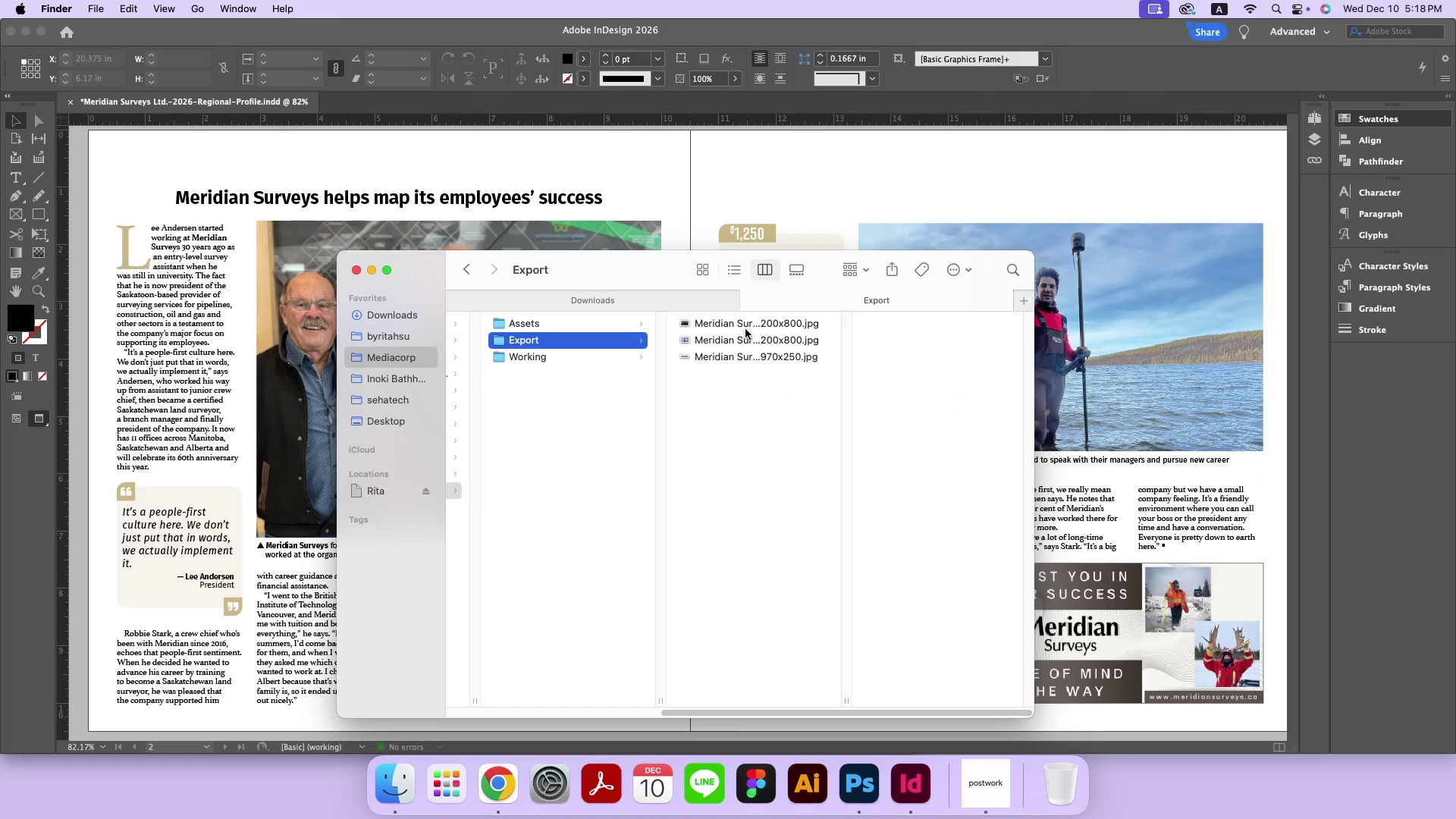 
left_click([745, 329])
 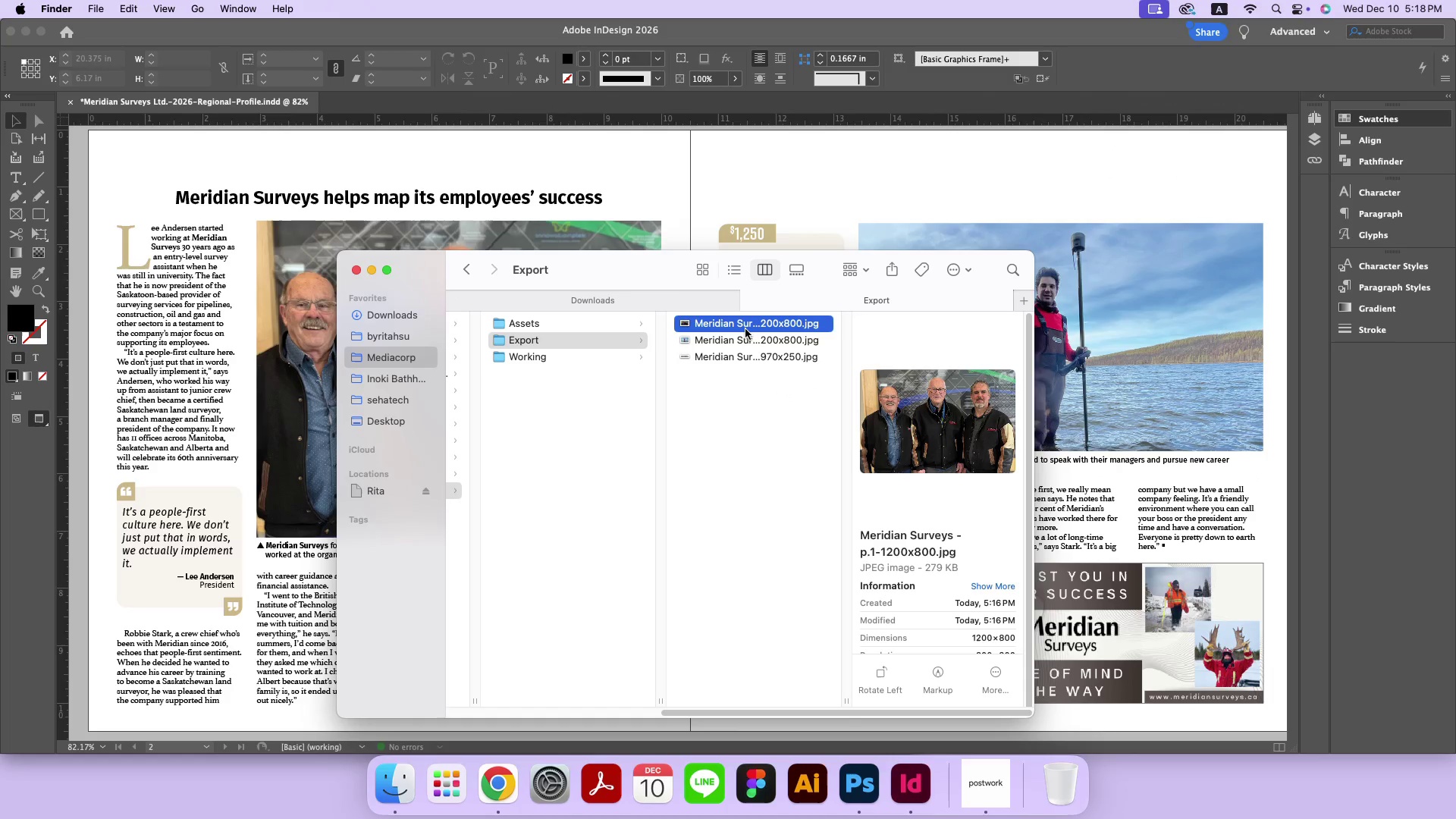 
key(ArrowDown)
 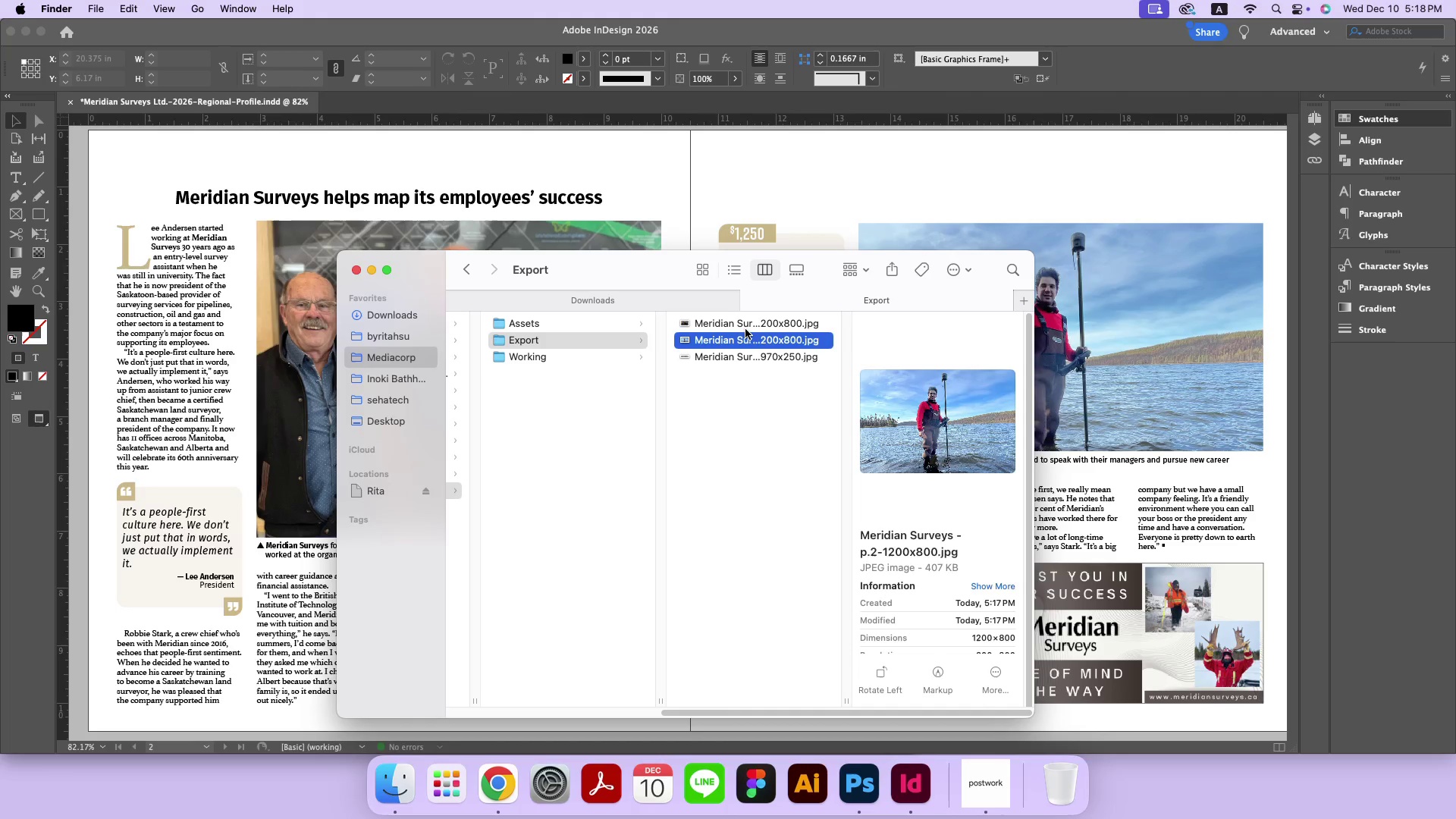 
key(ArrowDown)
 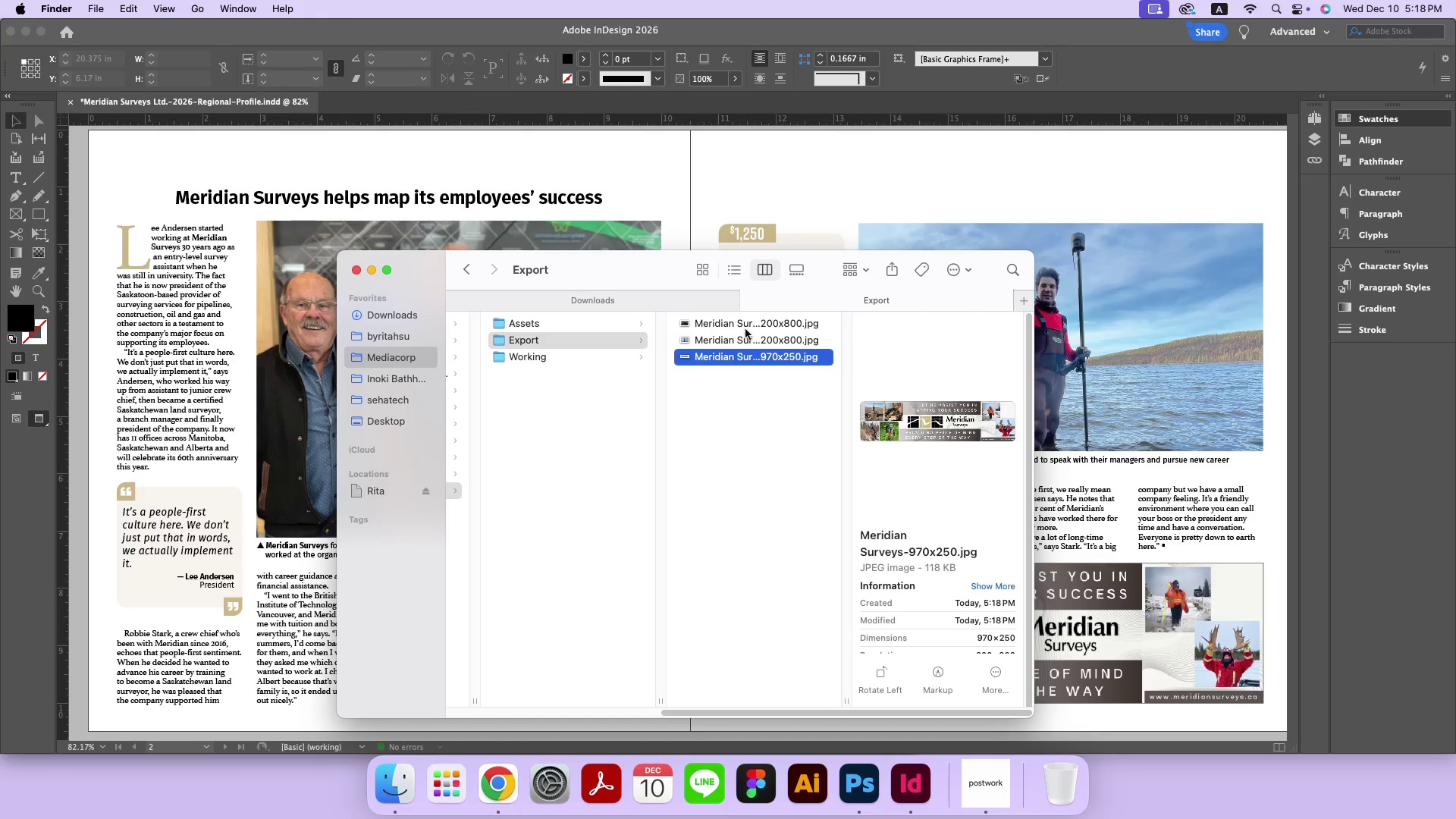 
key(Space)
 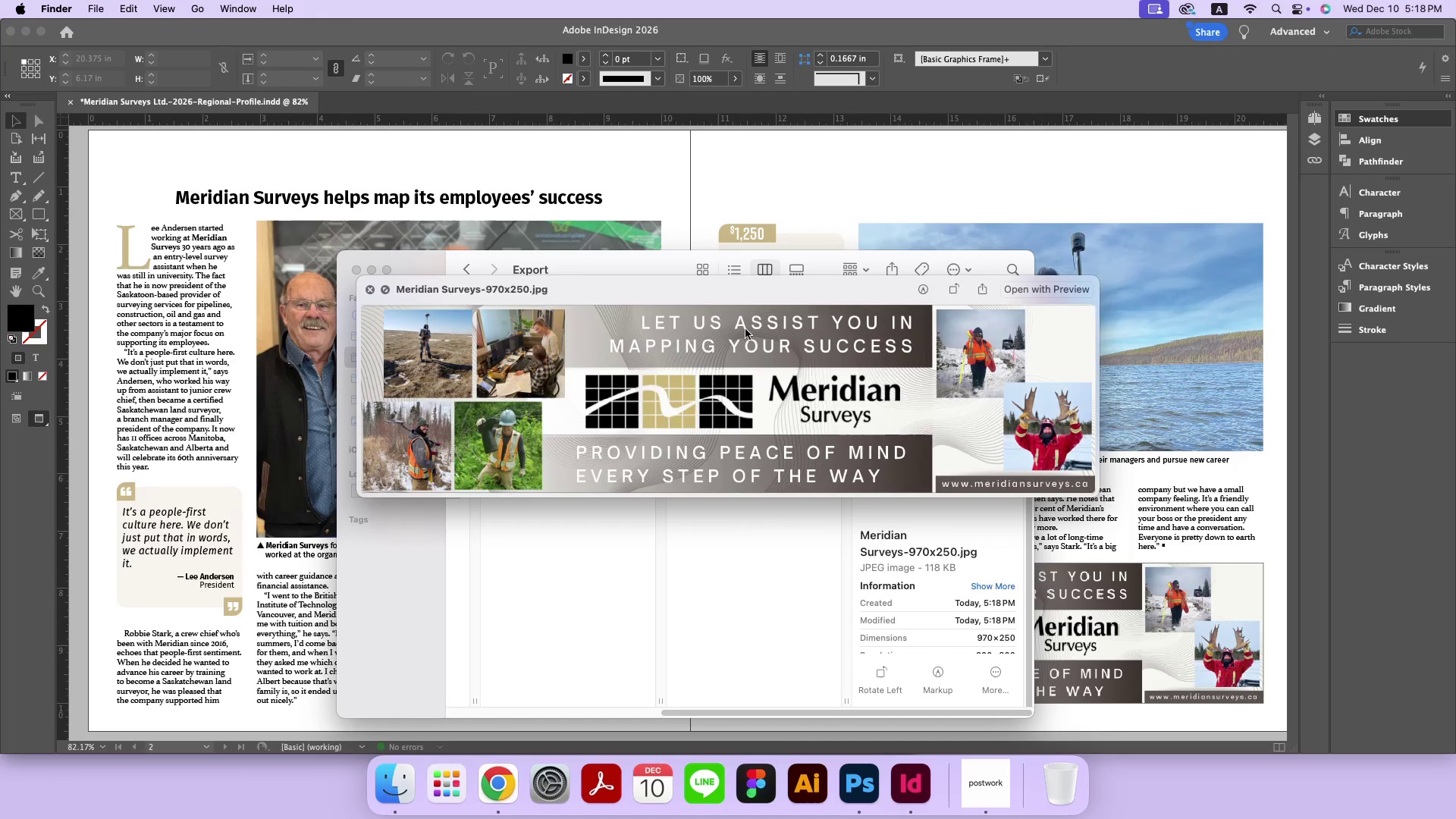 
key(ArrowUp)
 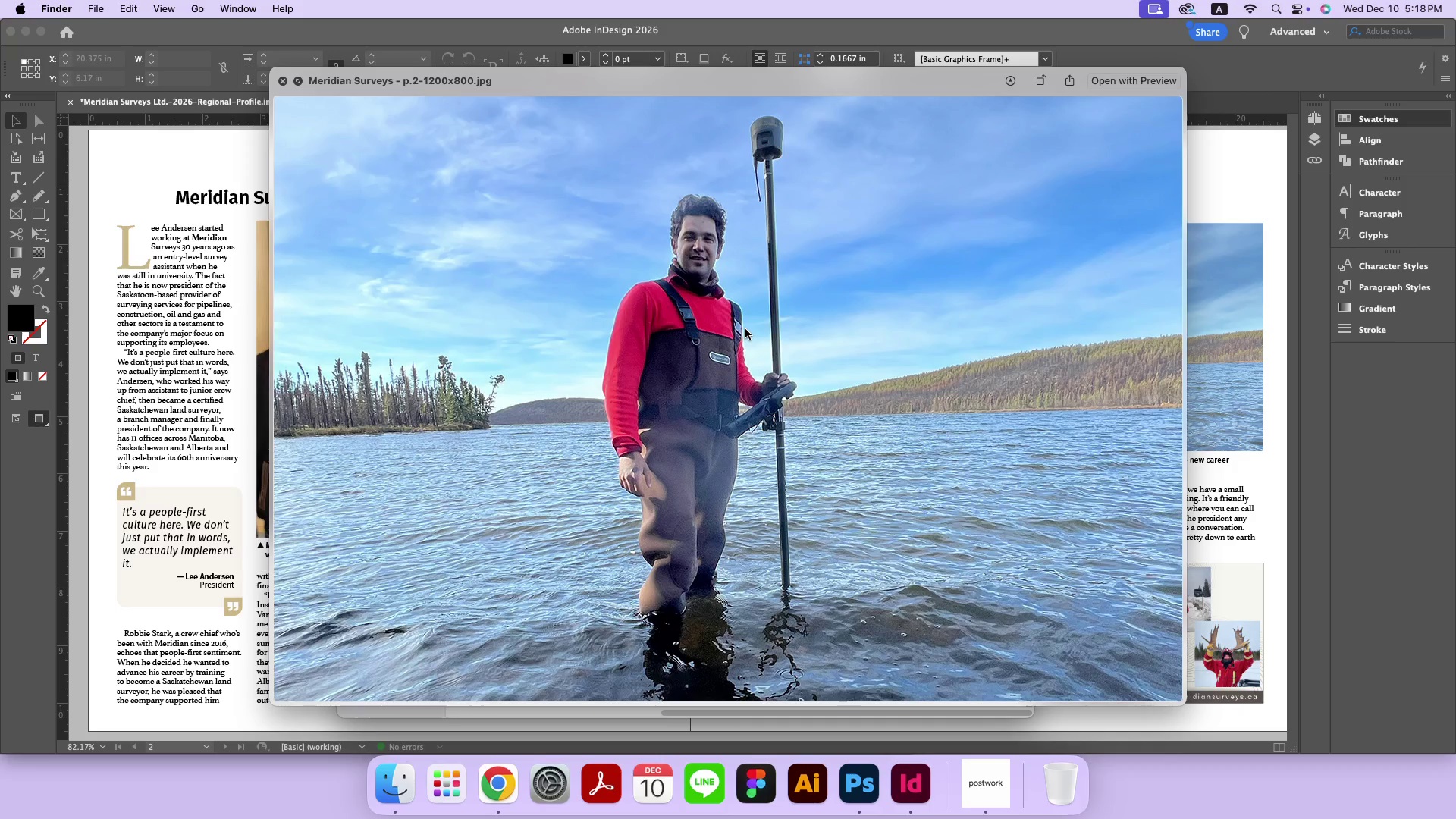 
key(ArrowUp)
 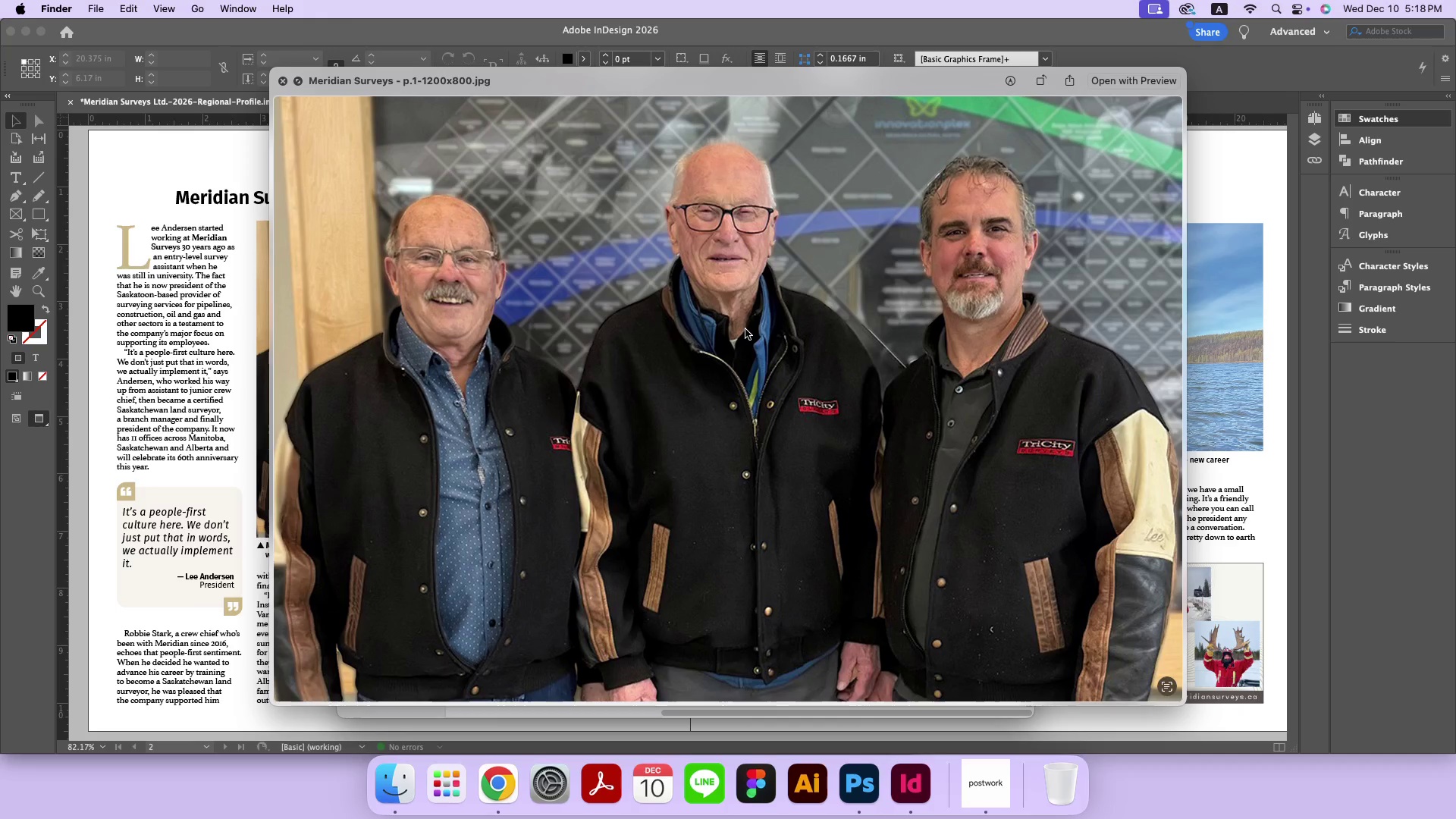 
key(Space)
 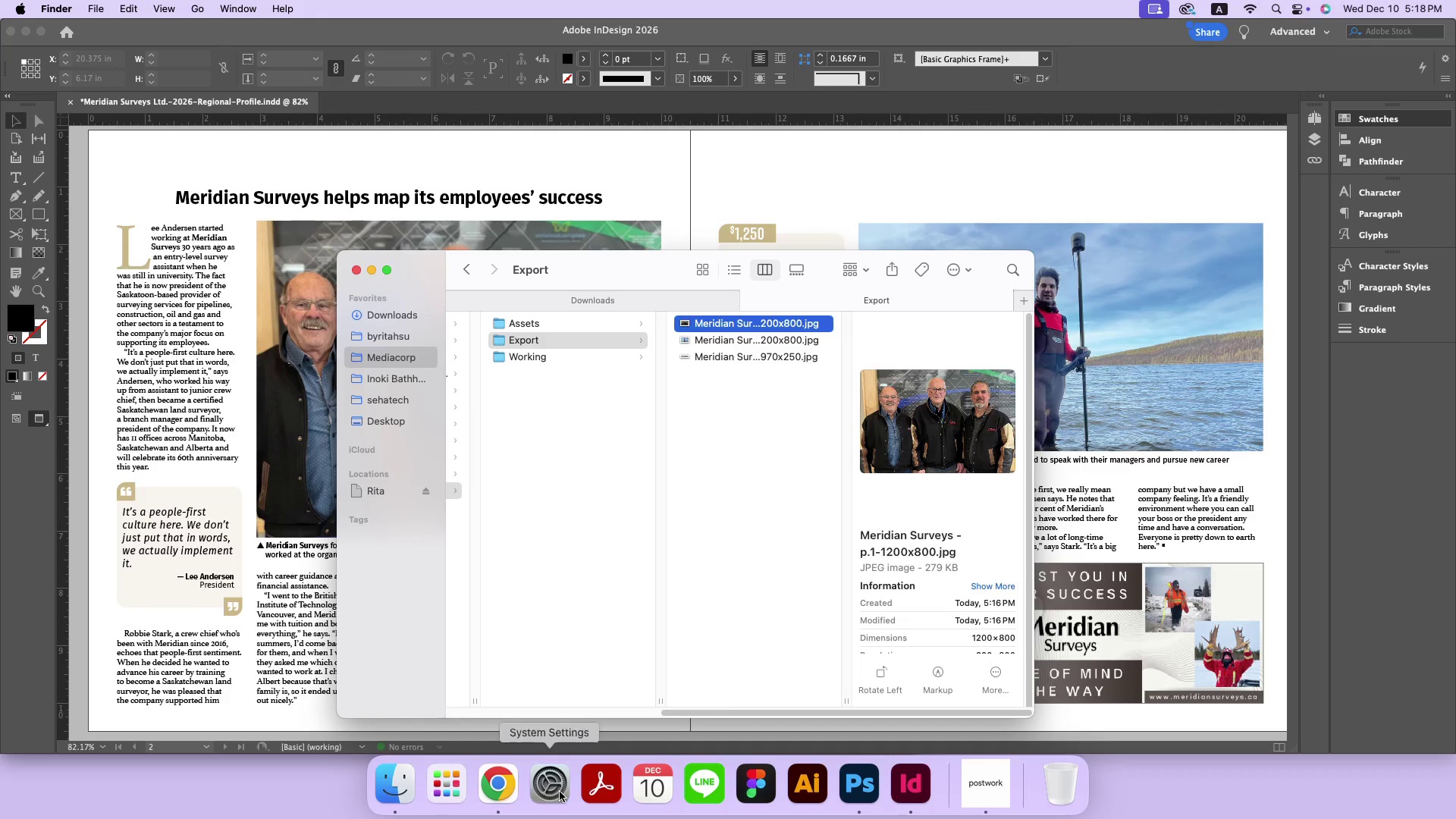 
left_click([494, 792])
 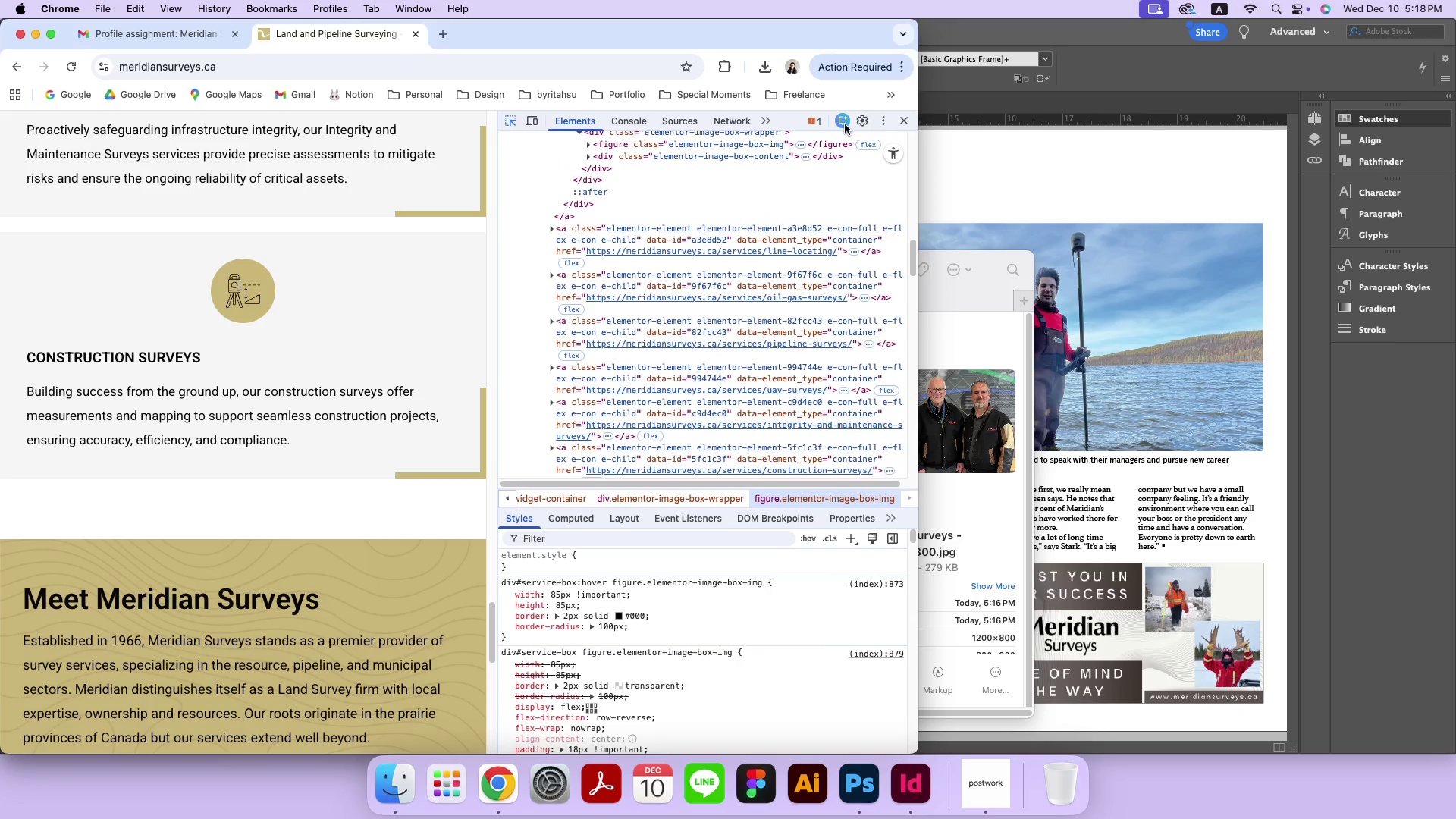 
left_click([899, 117])
 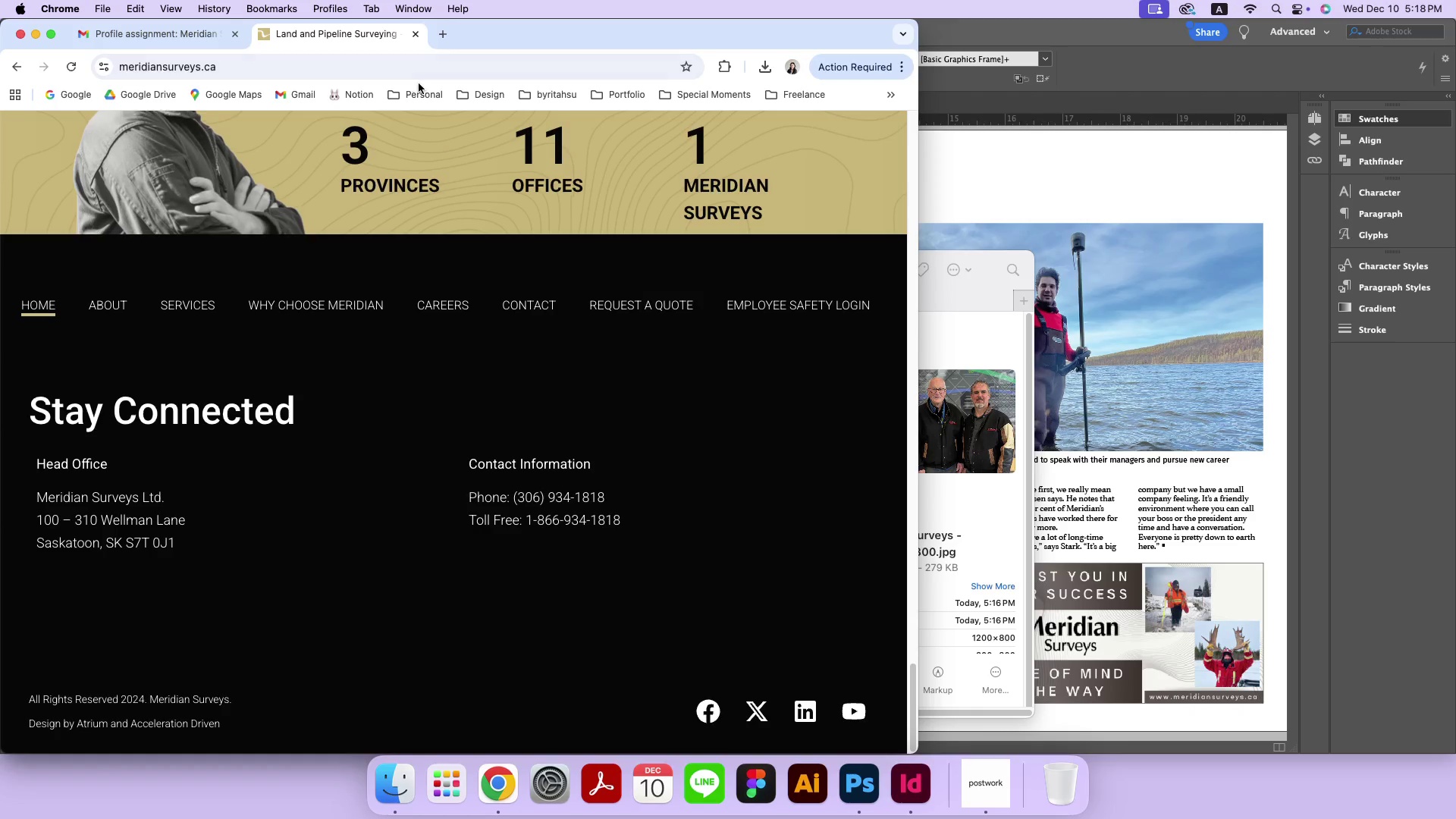 
left_click([463, 96])
 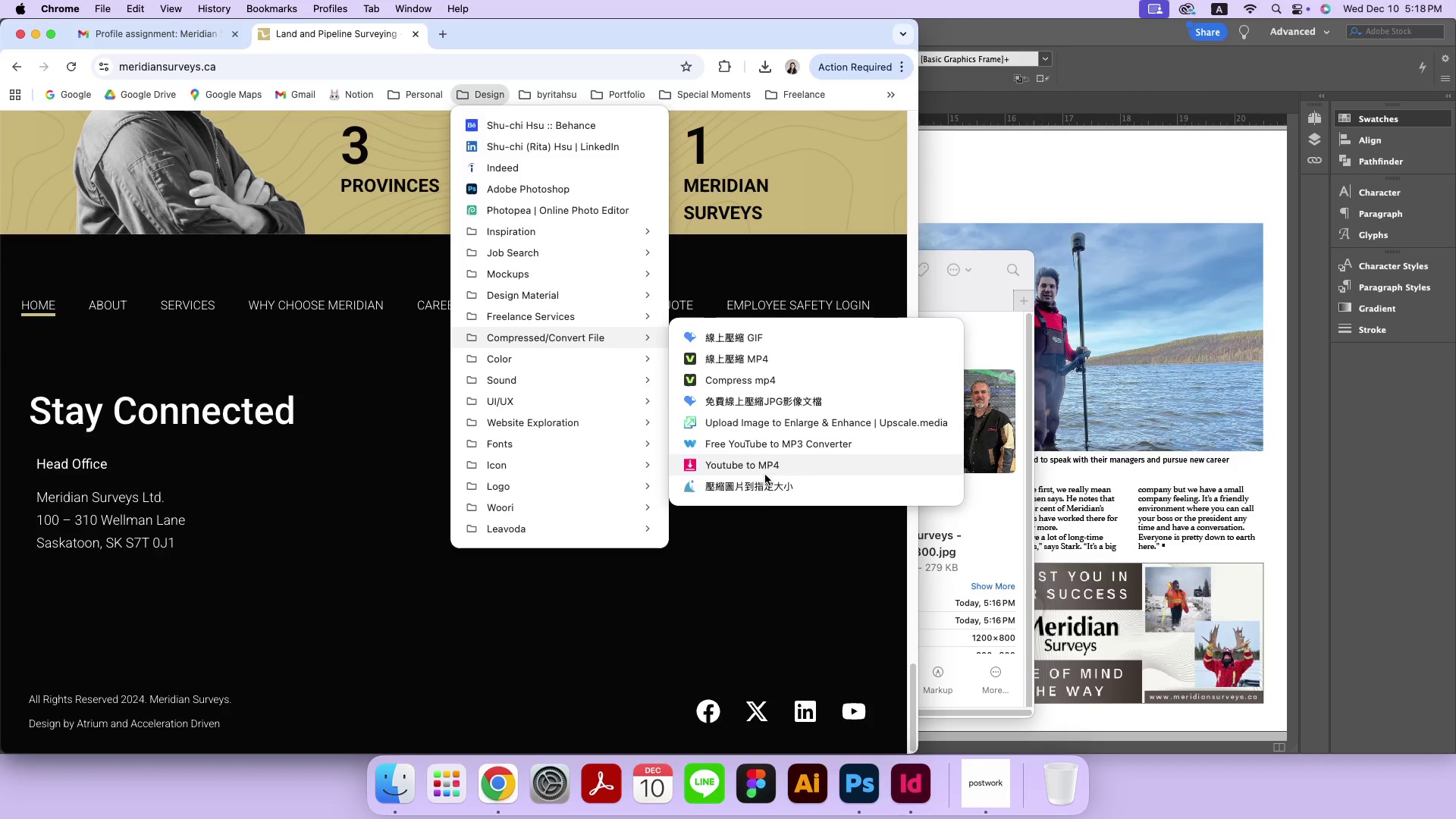 
left_click([763, 485])
 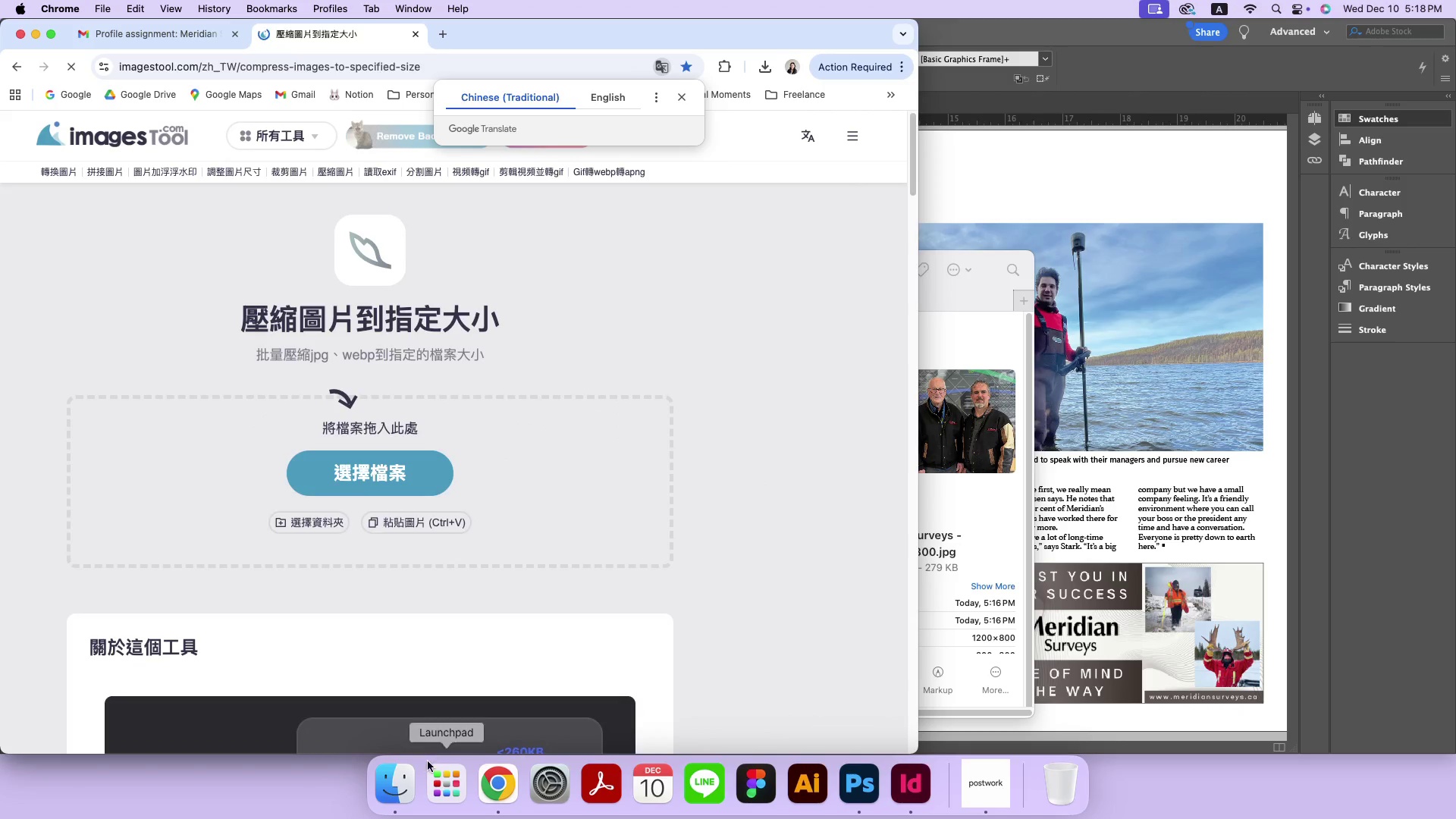 
left_click([406, 773])
 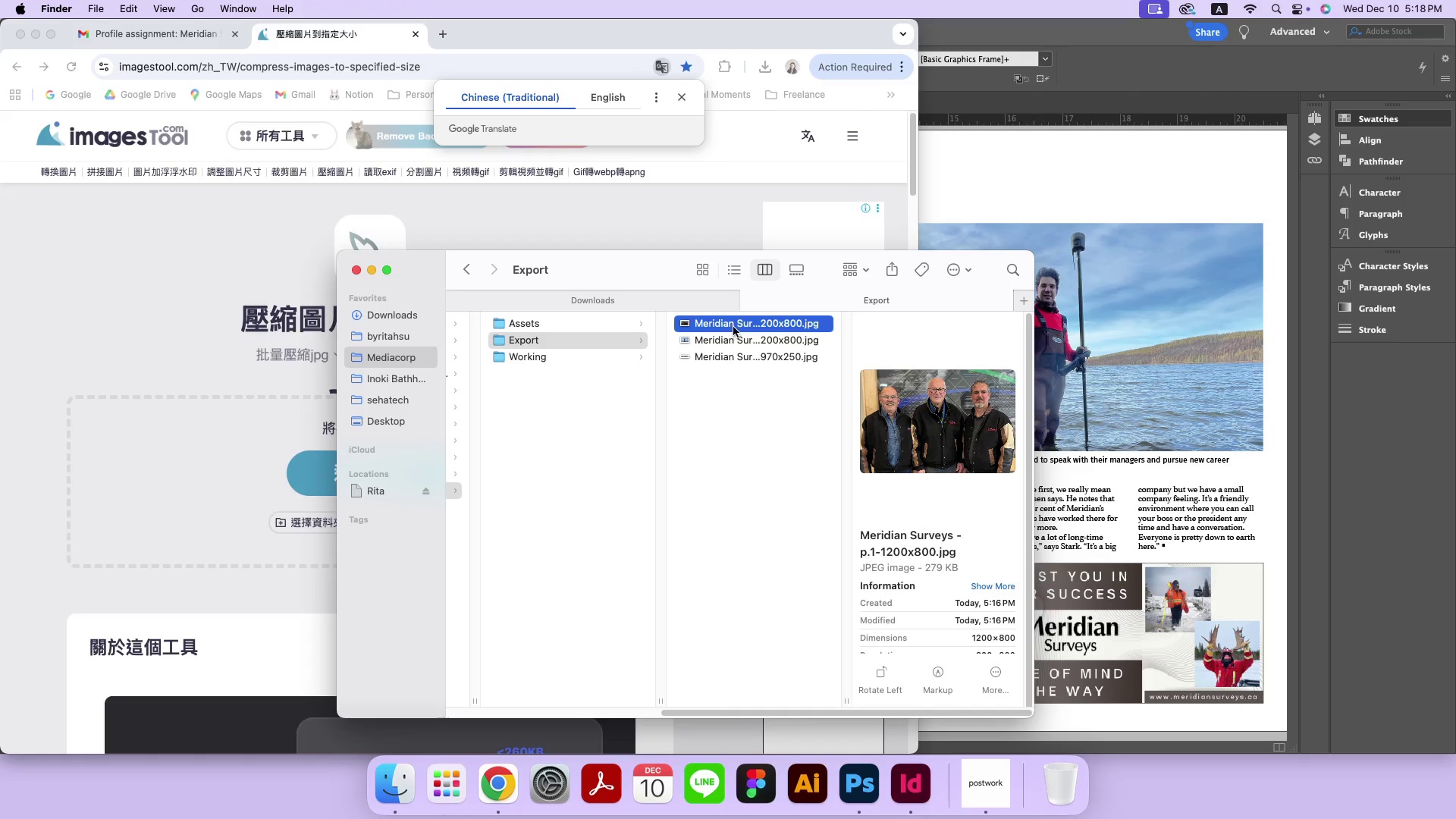 
left_click([736, 338])
 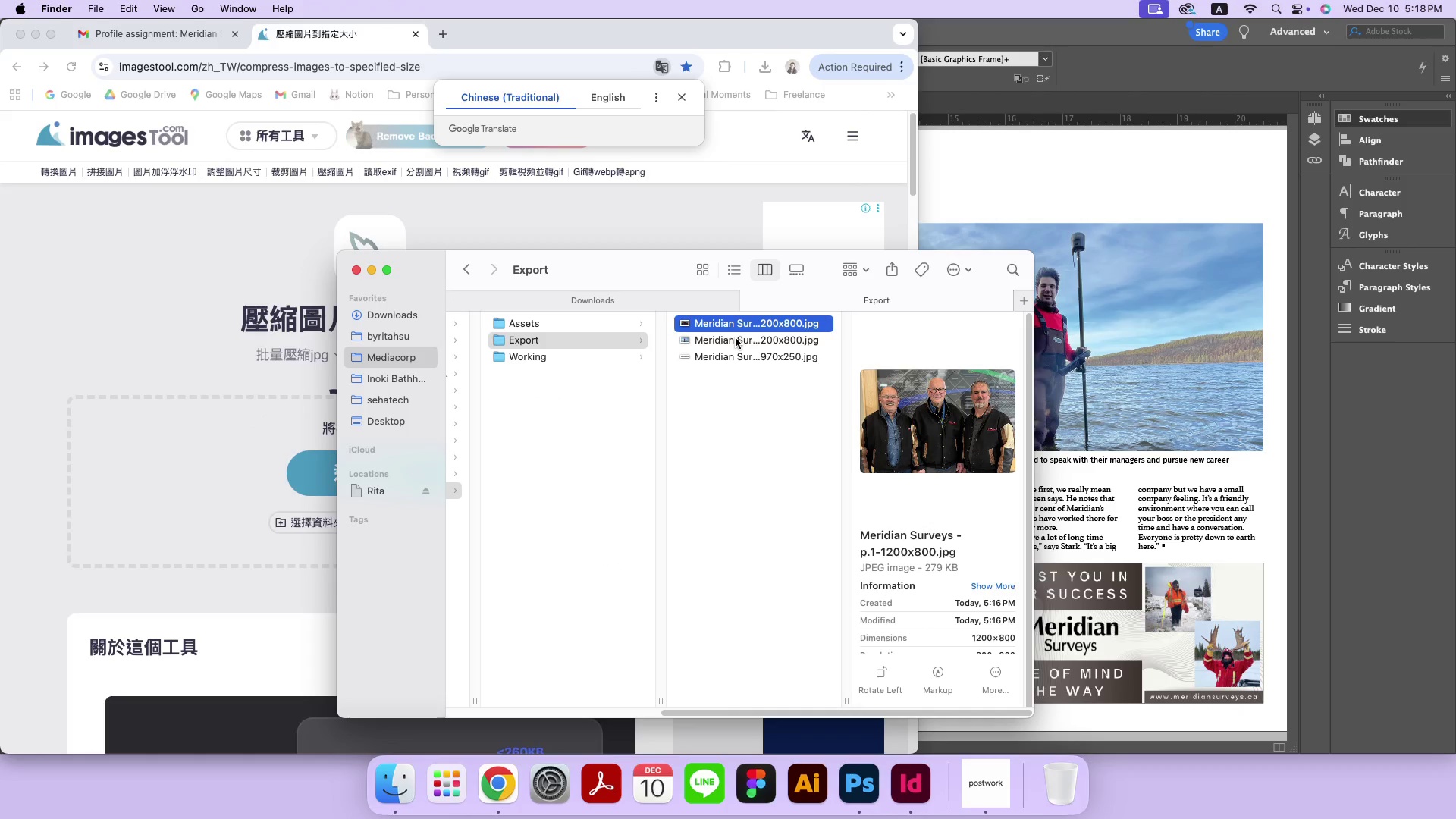 
hold_key(key=ShiftRight, duration=0.94)
left_click([739, 322])
 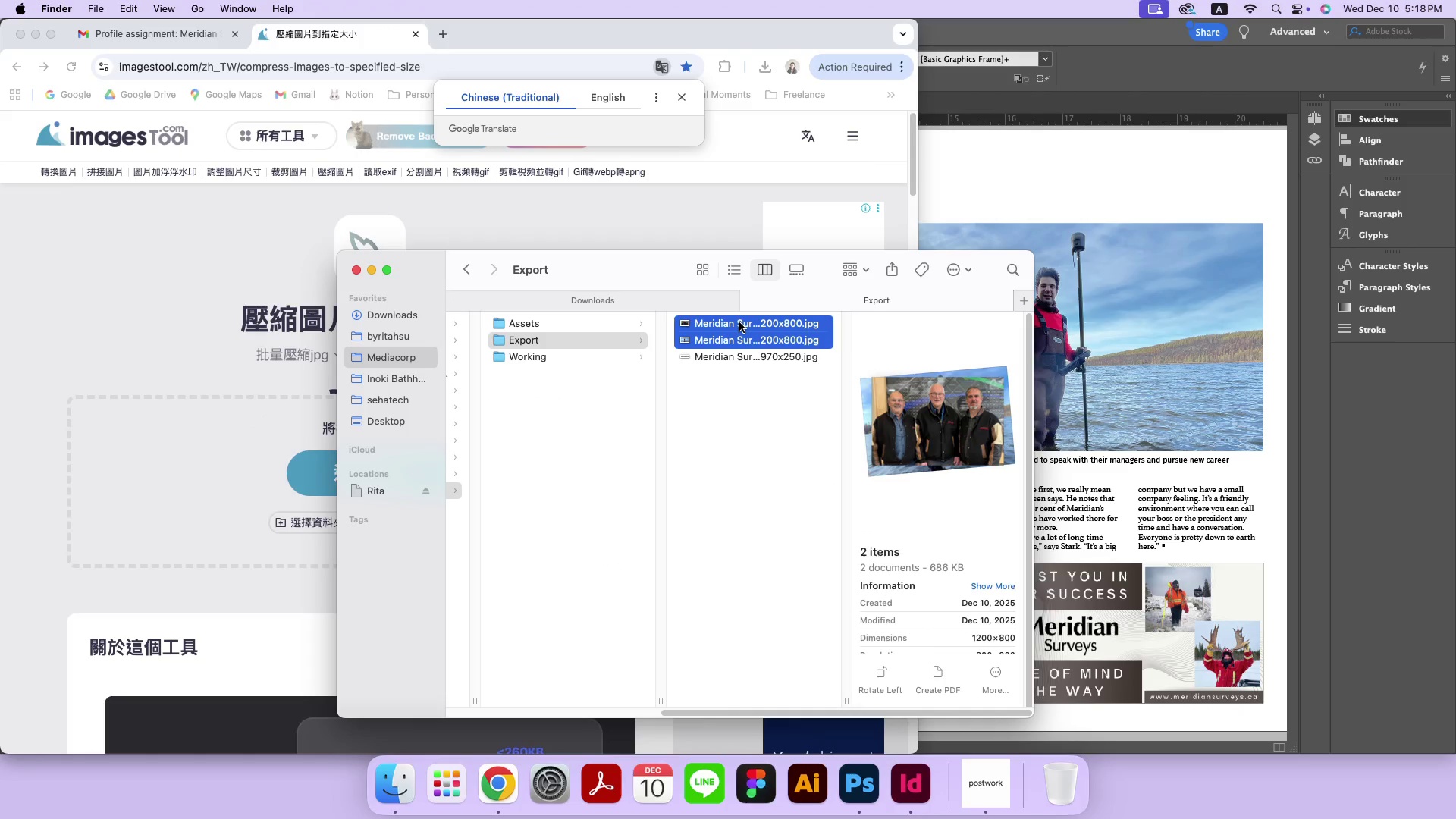 
left_click_drag(start_coordinate=[739, 322], to_coordinate=[241, 487])
 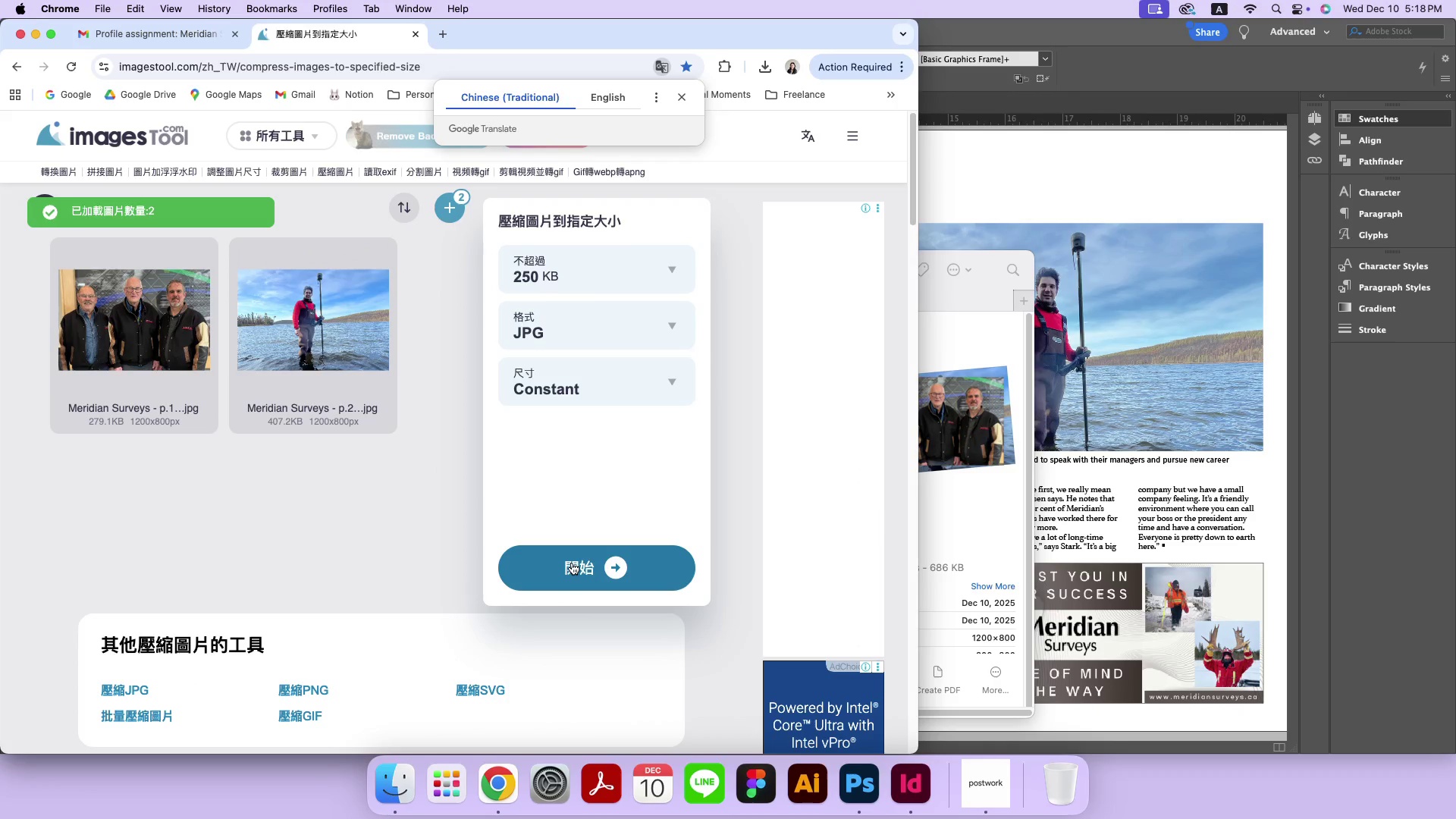 
left_click([572, 563])
 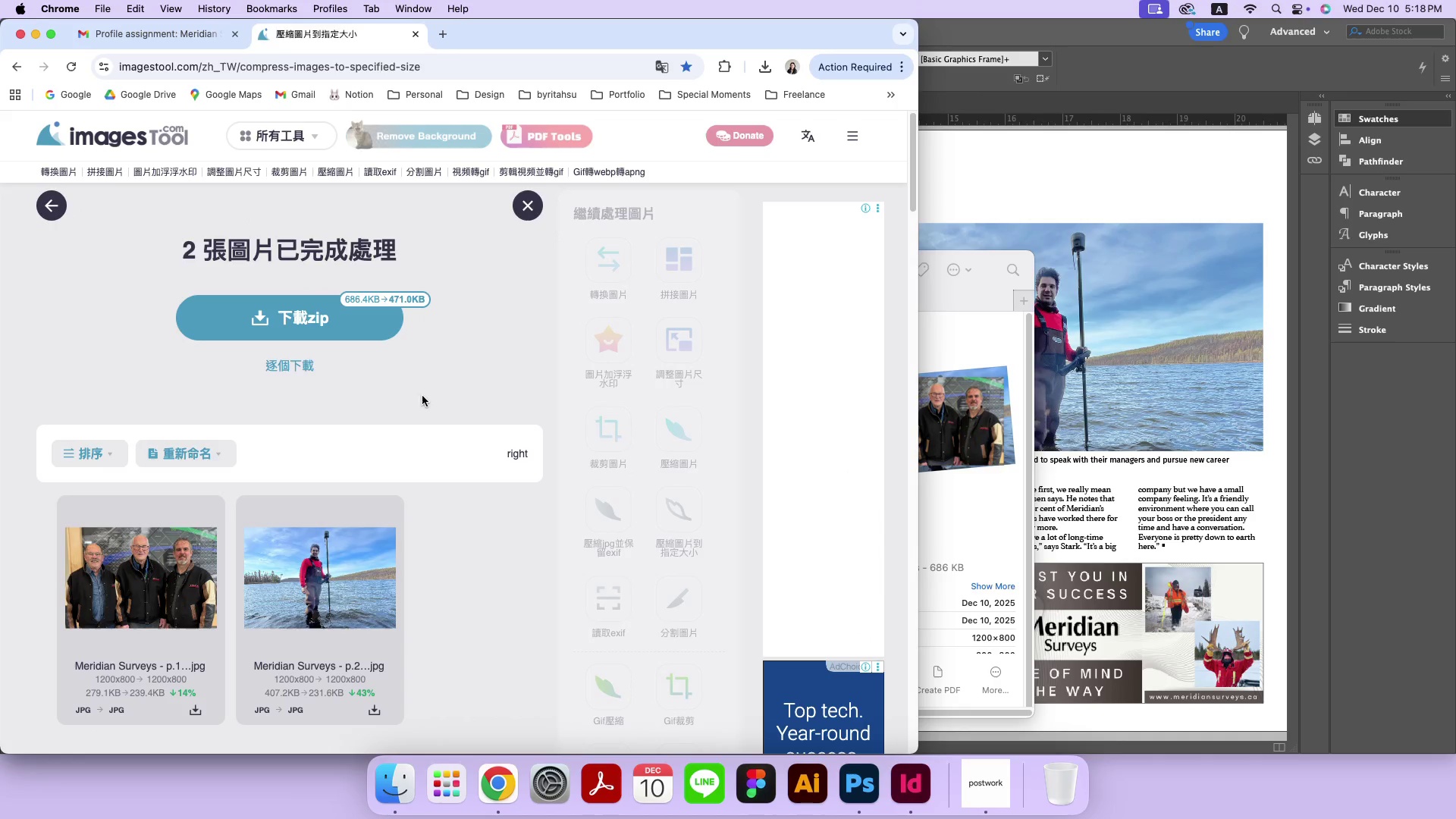 
left_click([365, 329])
 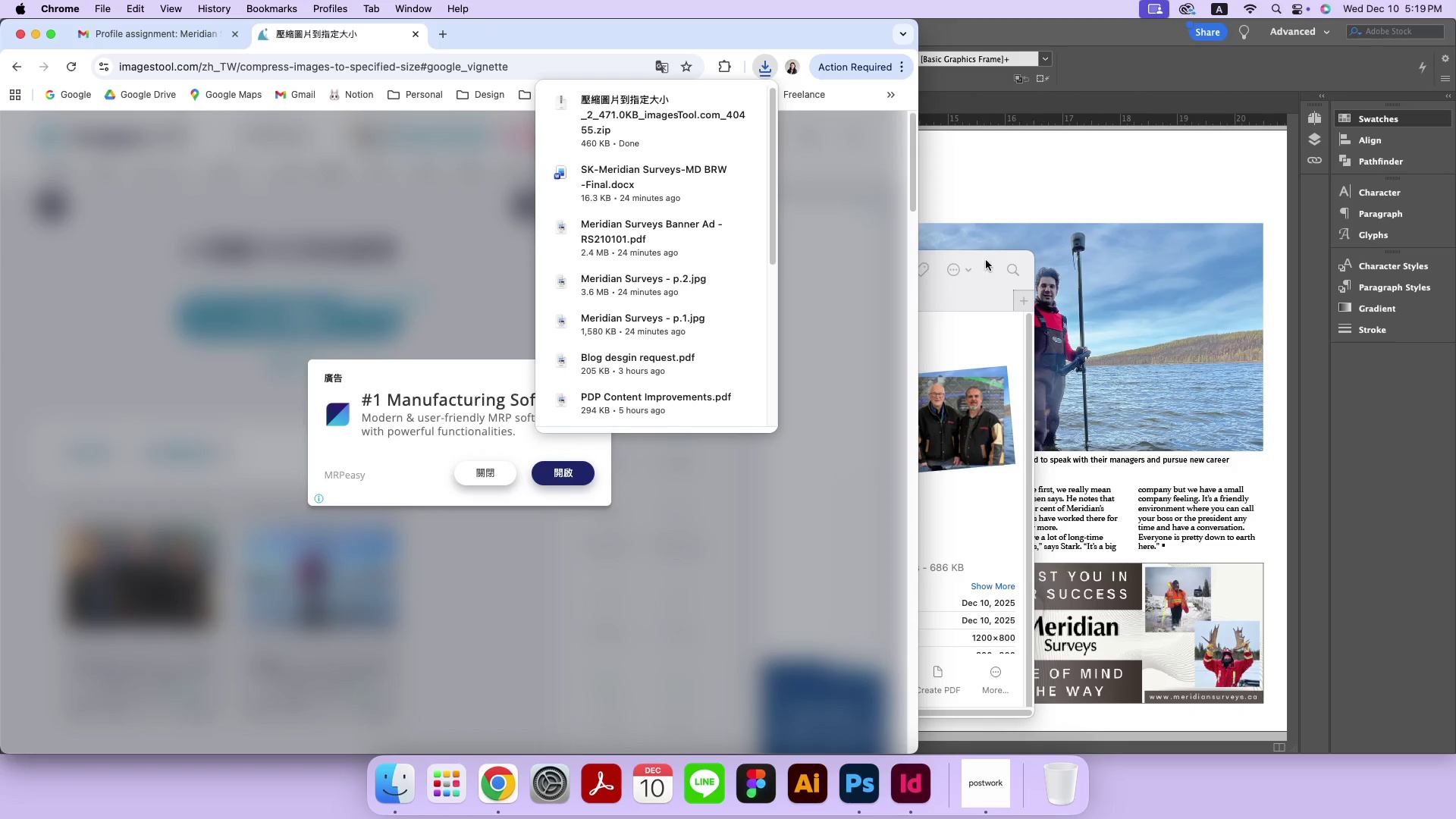 
left_click([990, 253])
 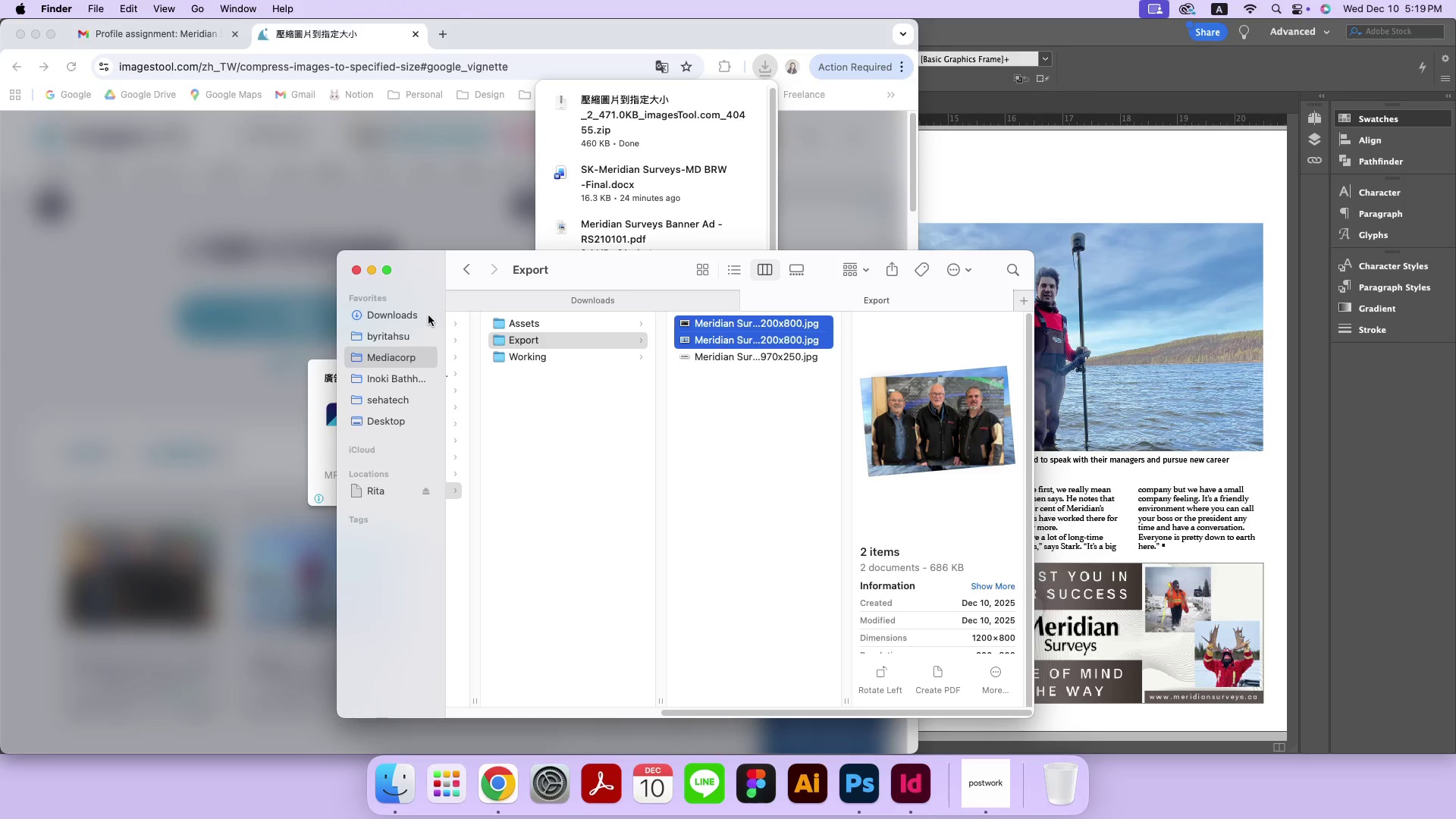 
left_click([535, 300])
 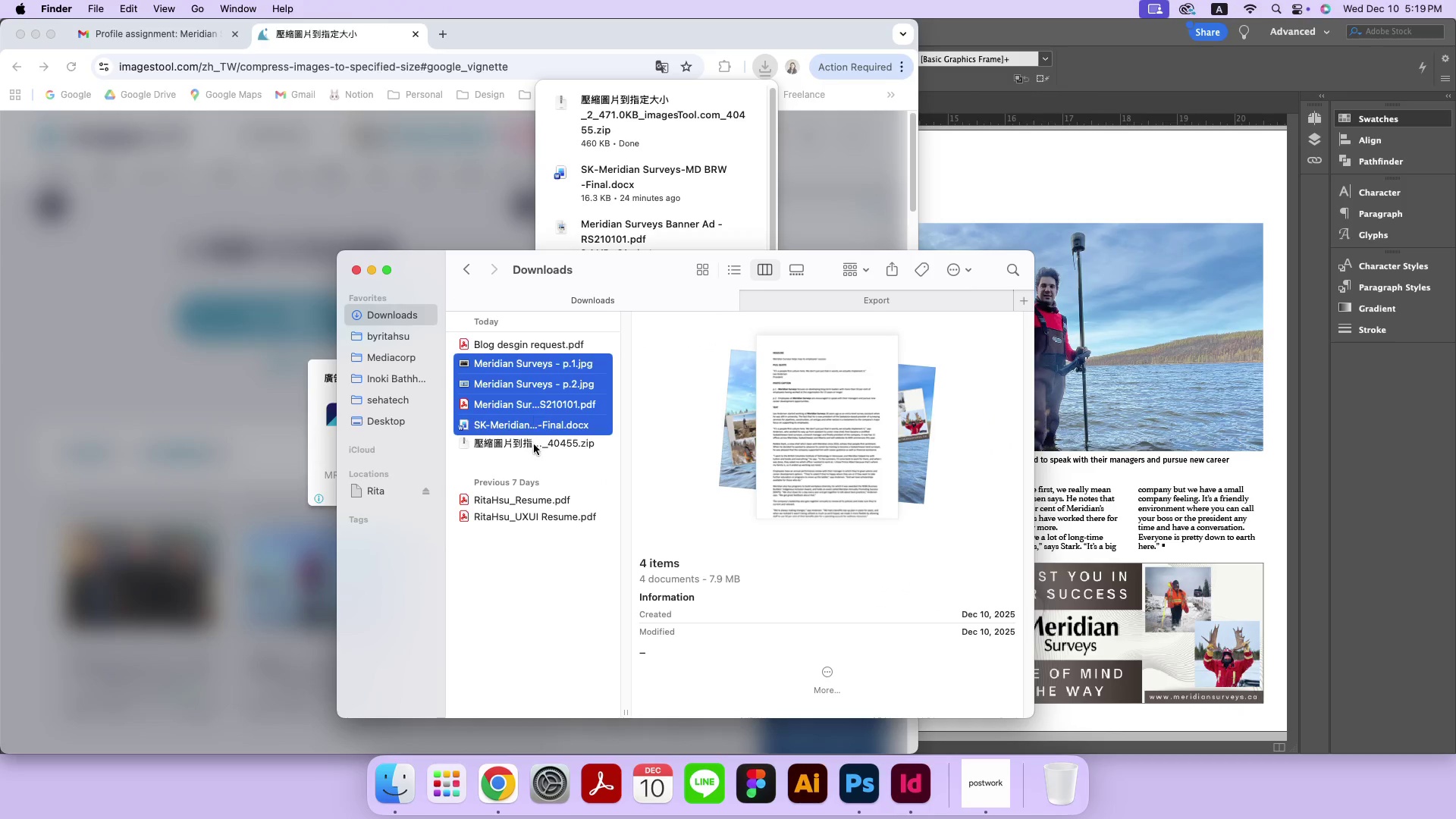 
left_click([534, 444])
 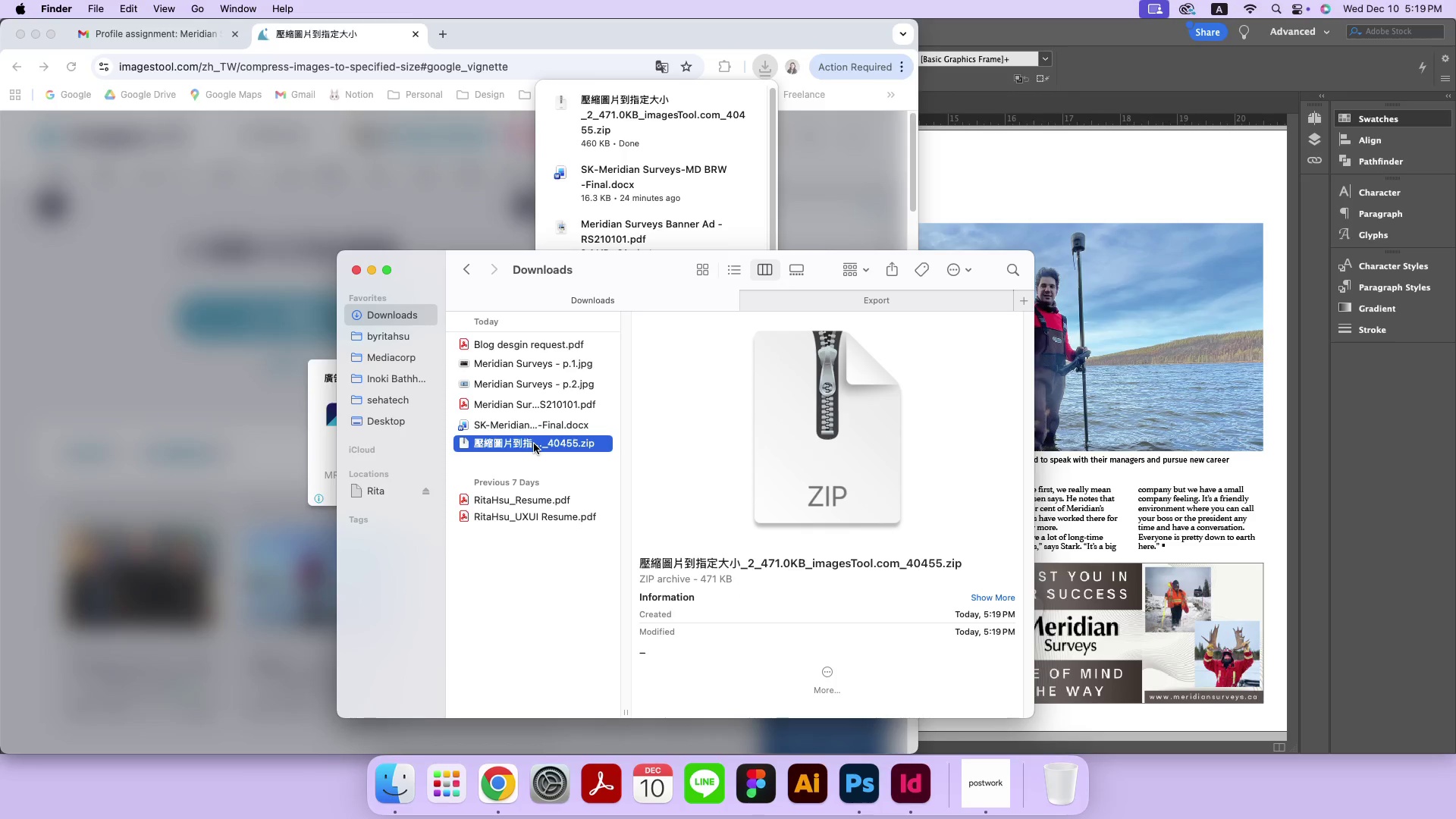 
double_click([534, 444])
 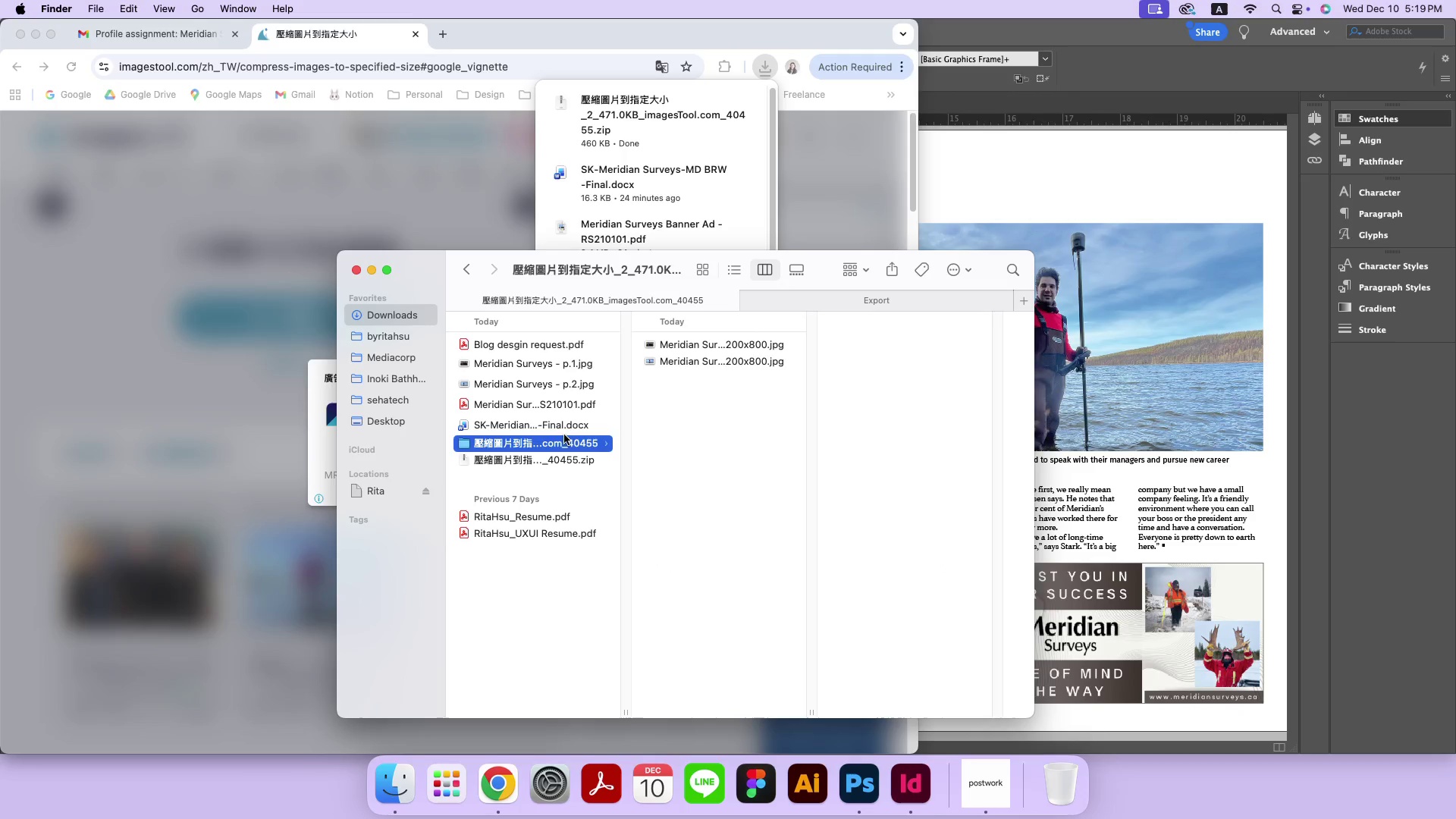 
left_click([692, 348])
 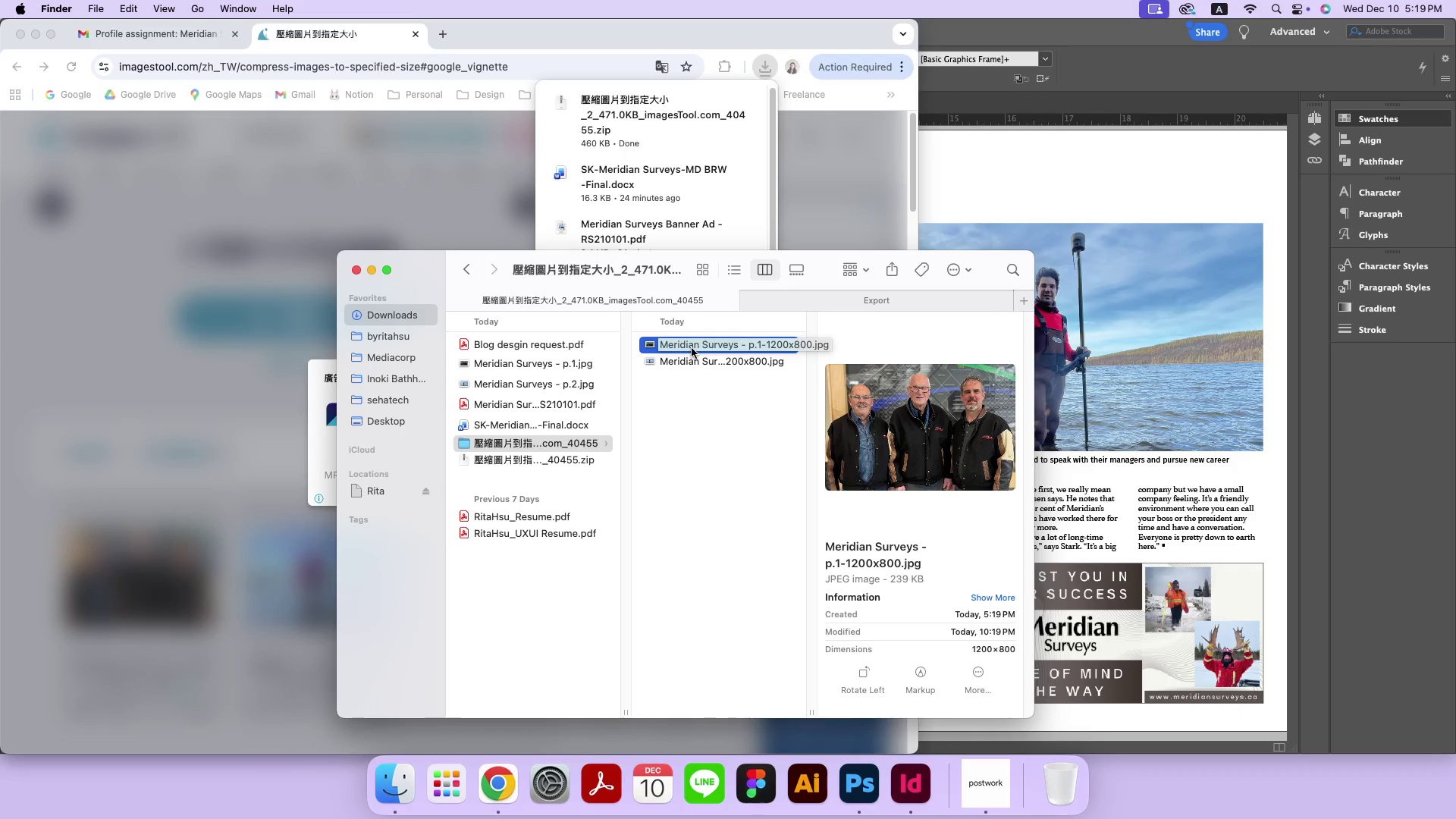 
key(ArrowDown)
 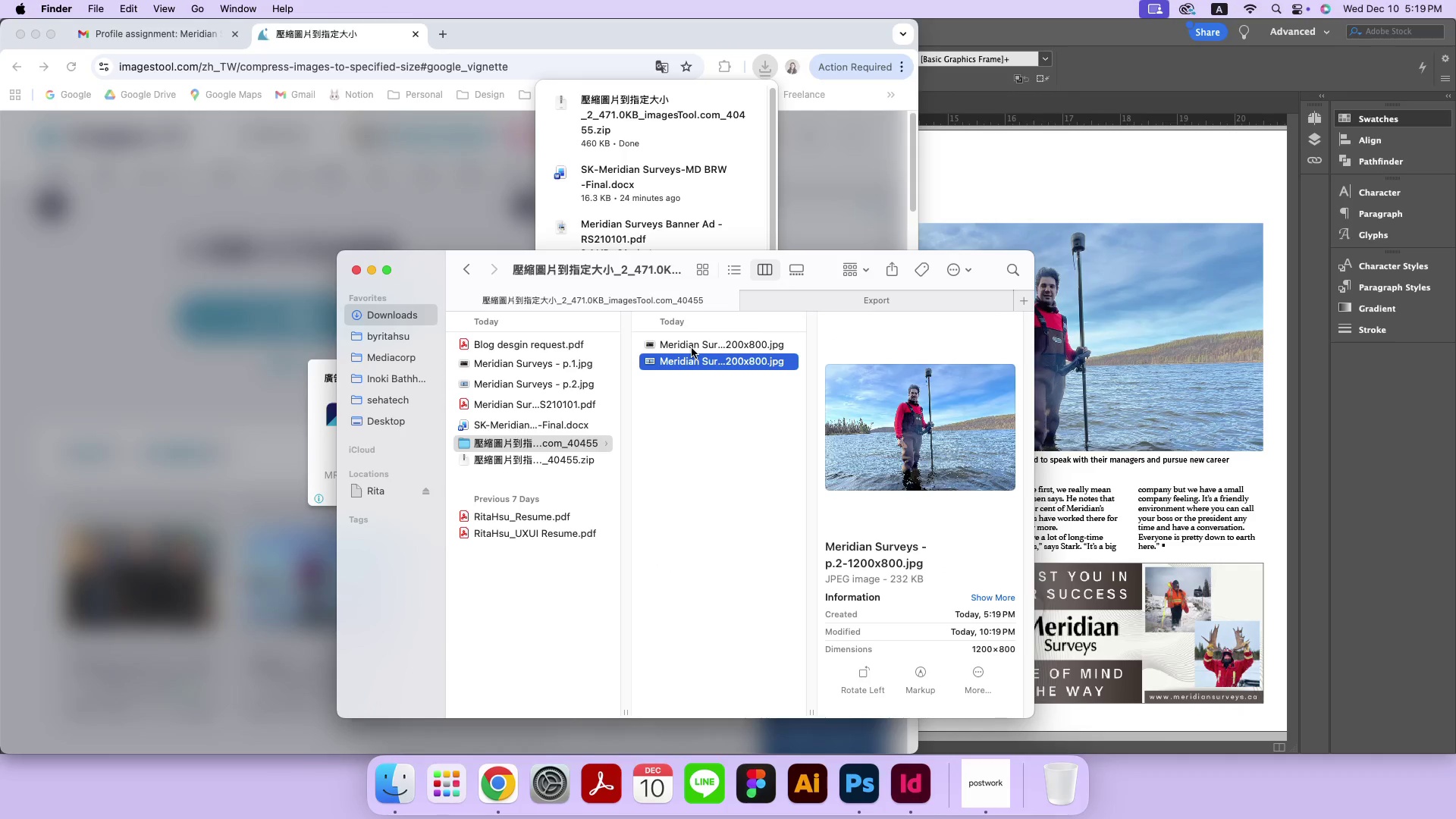 
key(ArrowUp)
 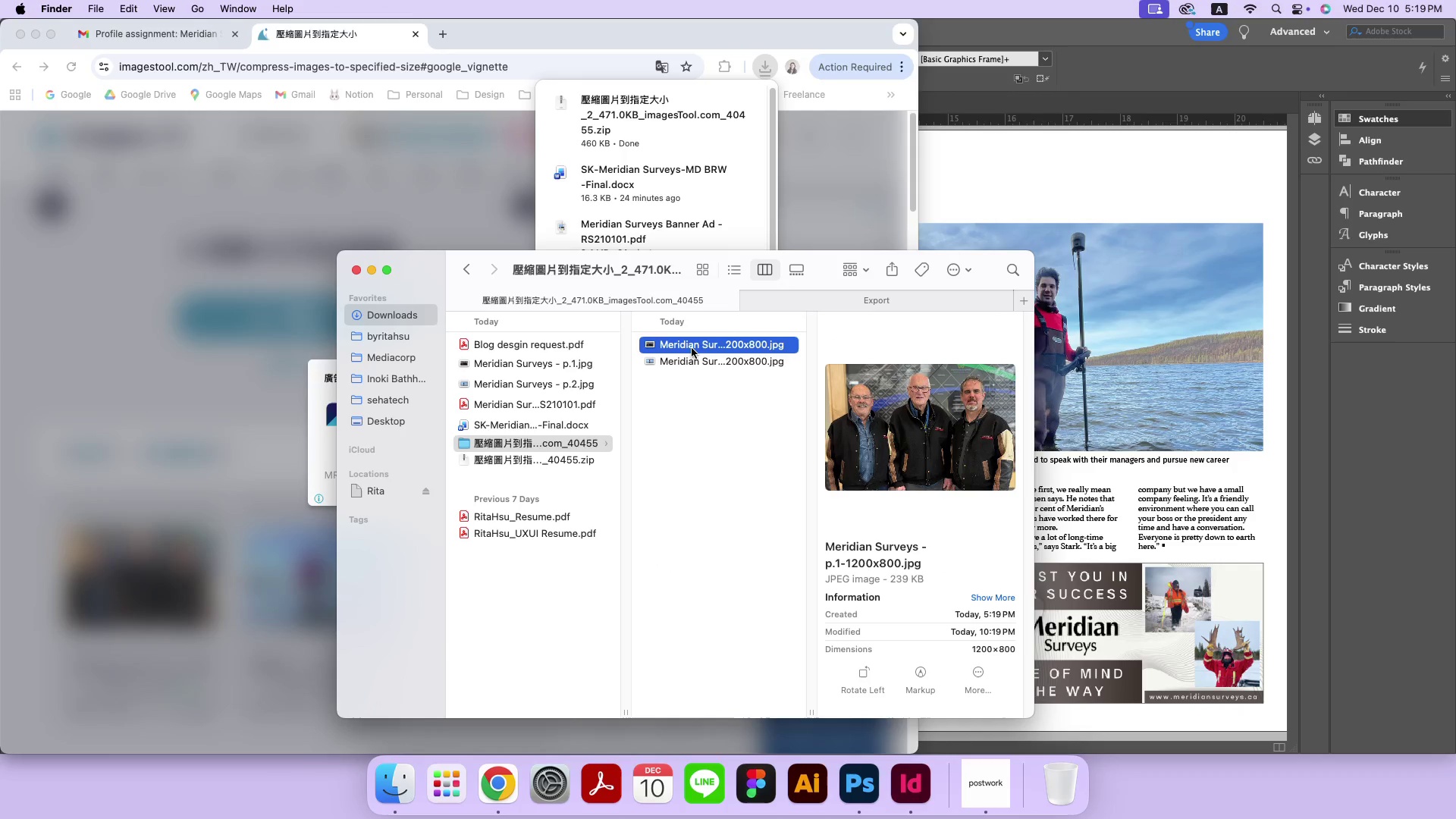 
hold_key(key=ShiftRight, duration=0.69)
left_click([693, 359])
 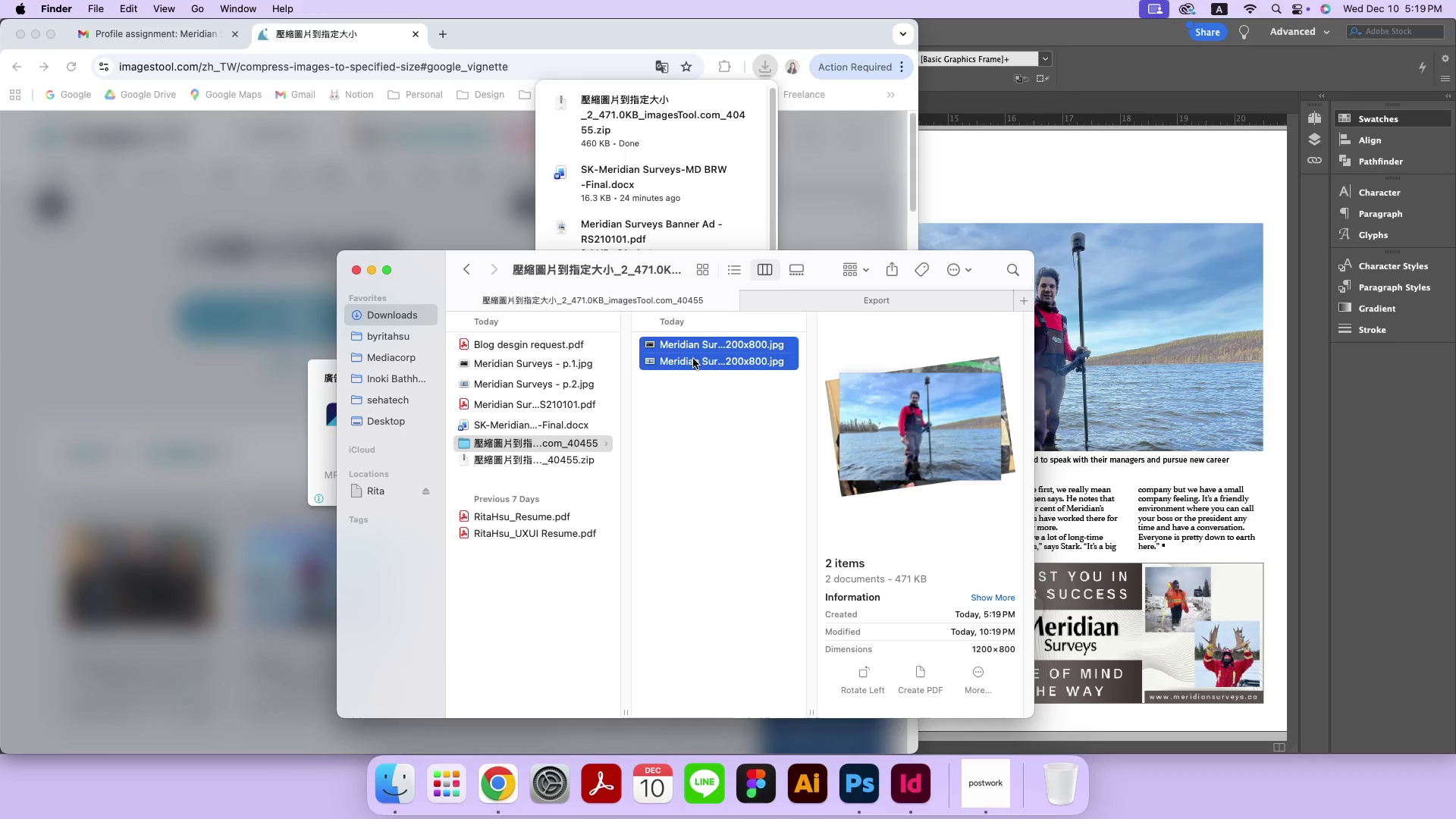 
key(Meta+C)
 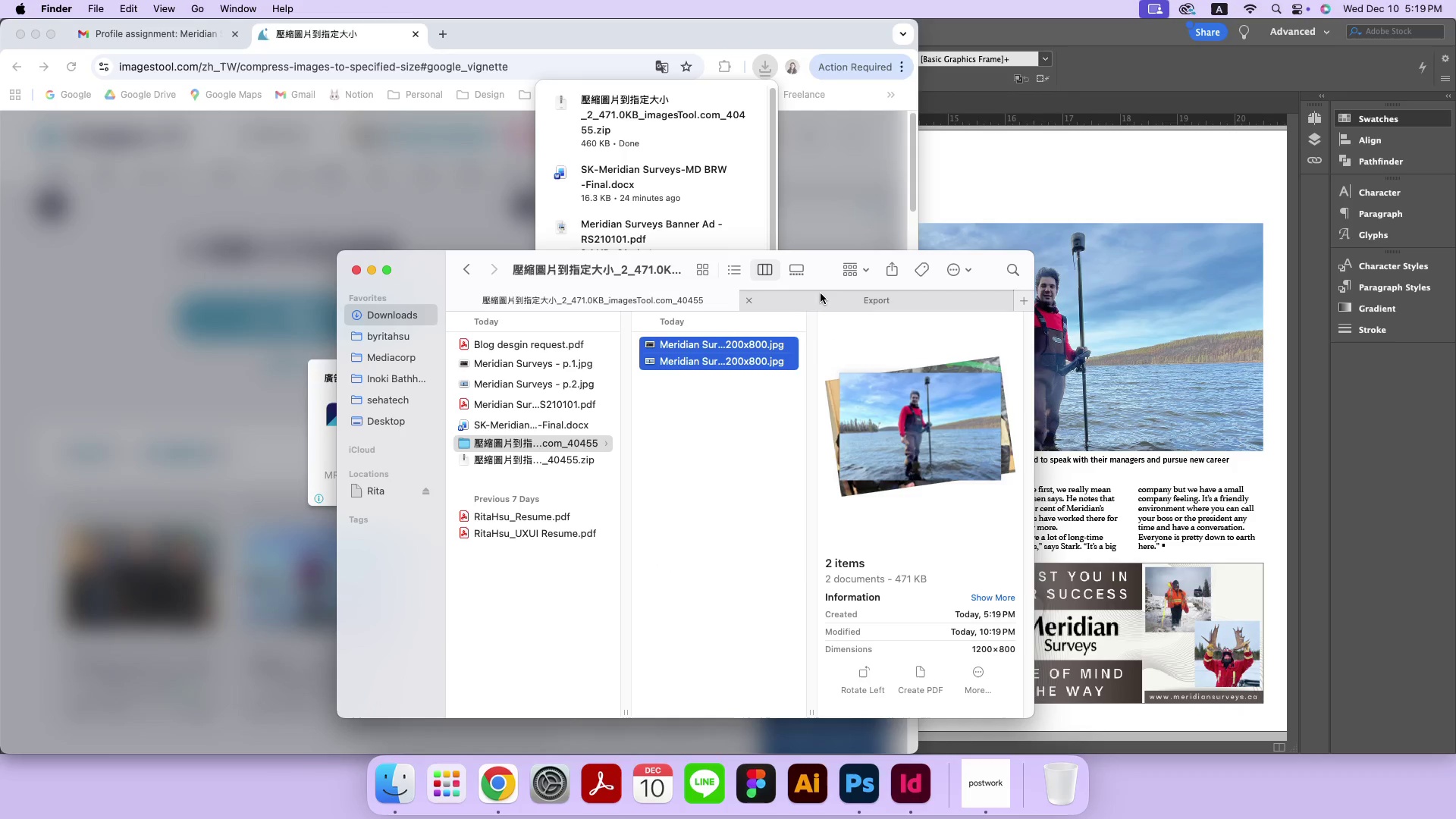 
left_click([821, 293])
 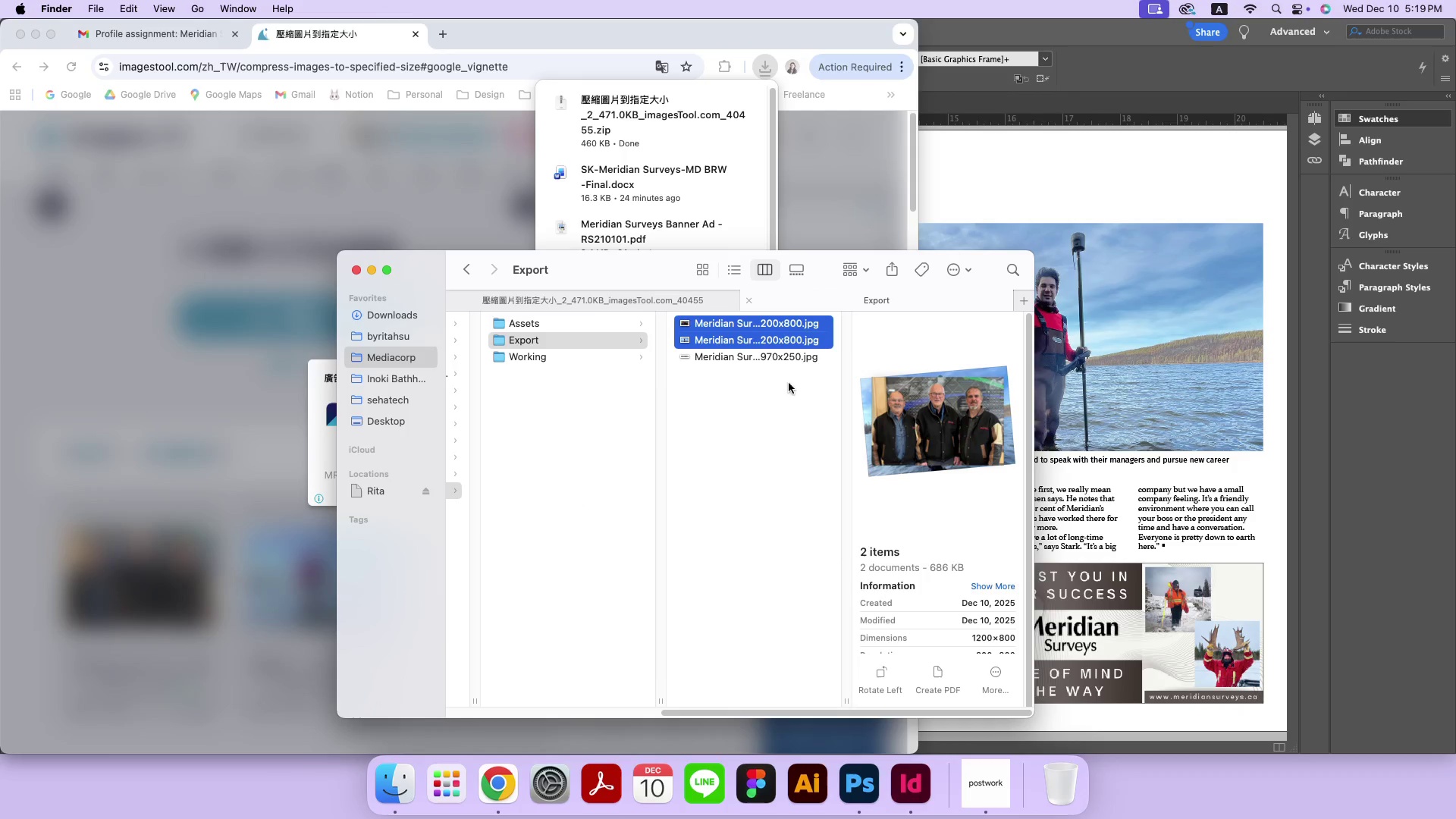 
left_click([749, 447])
 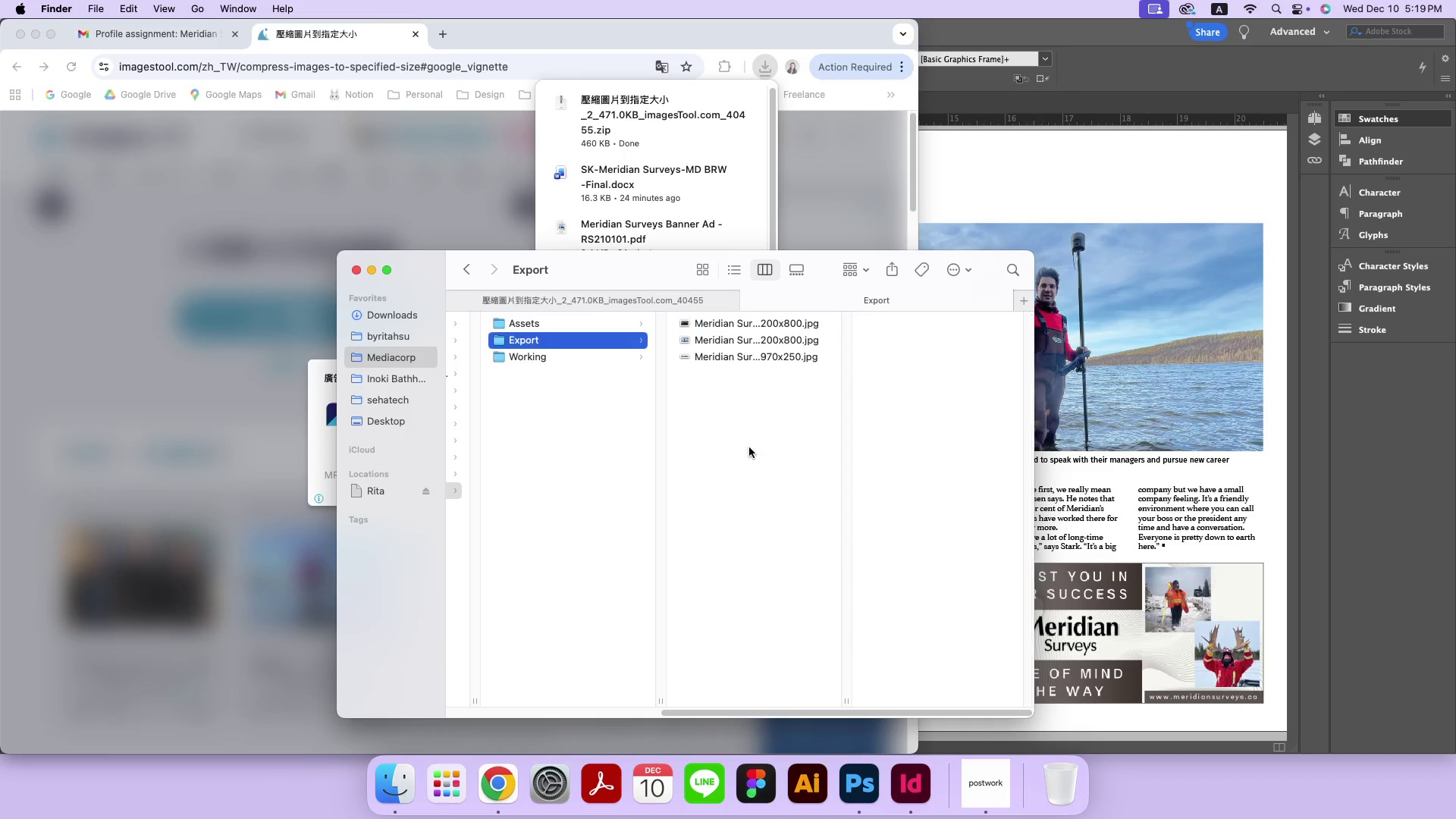 
key(Meta+CommandLeft)
 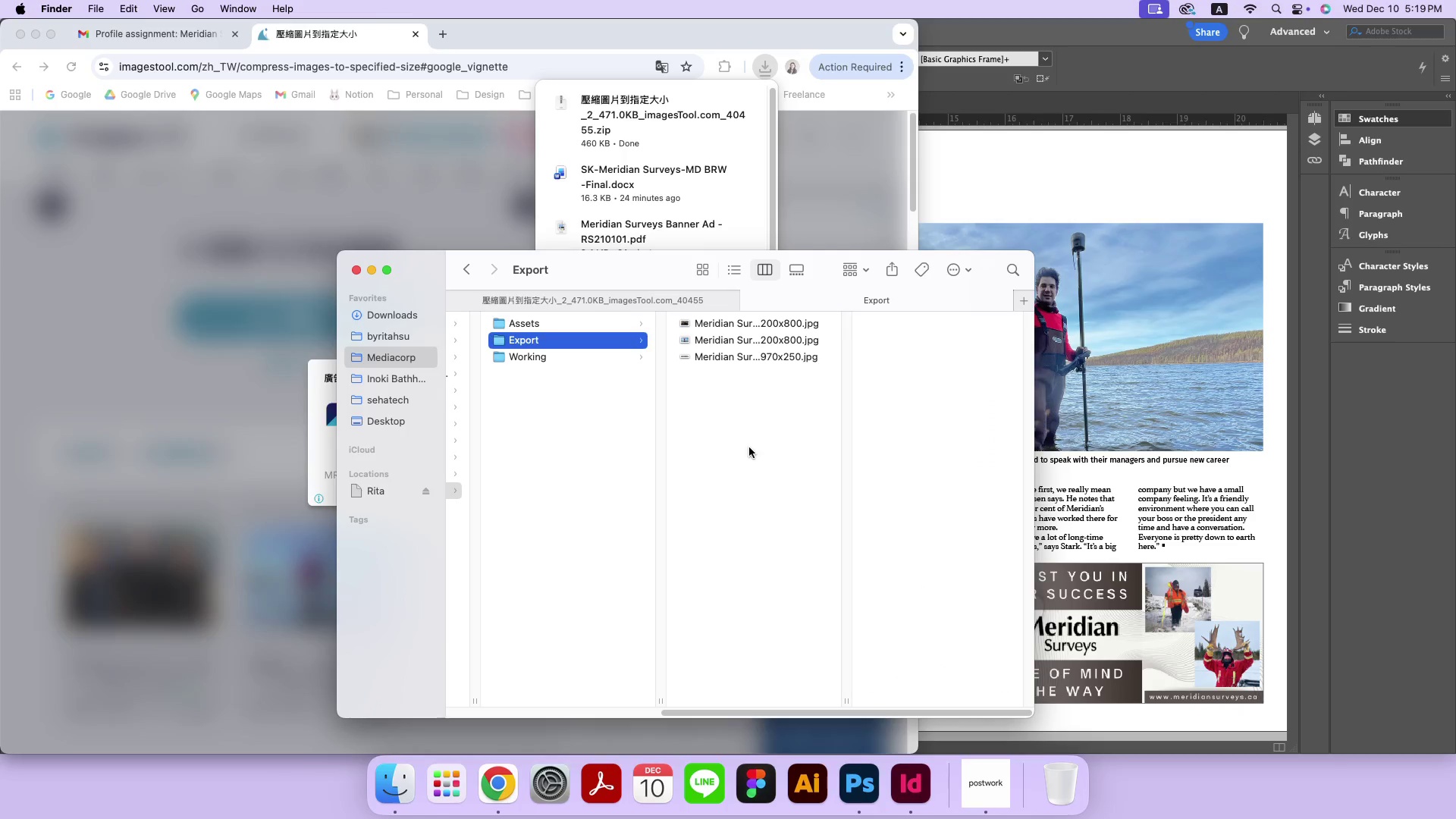 
key(Meta+V)
 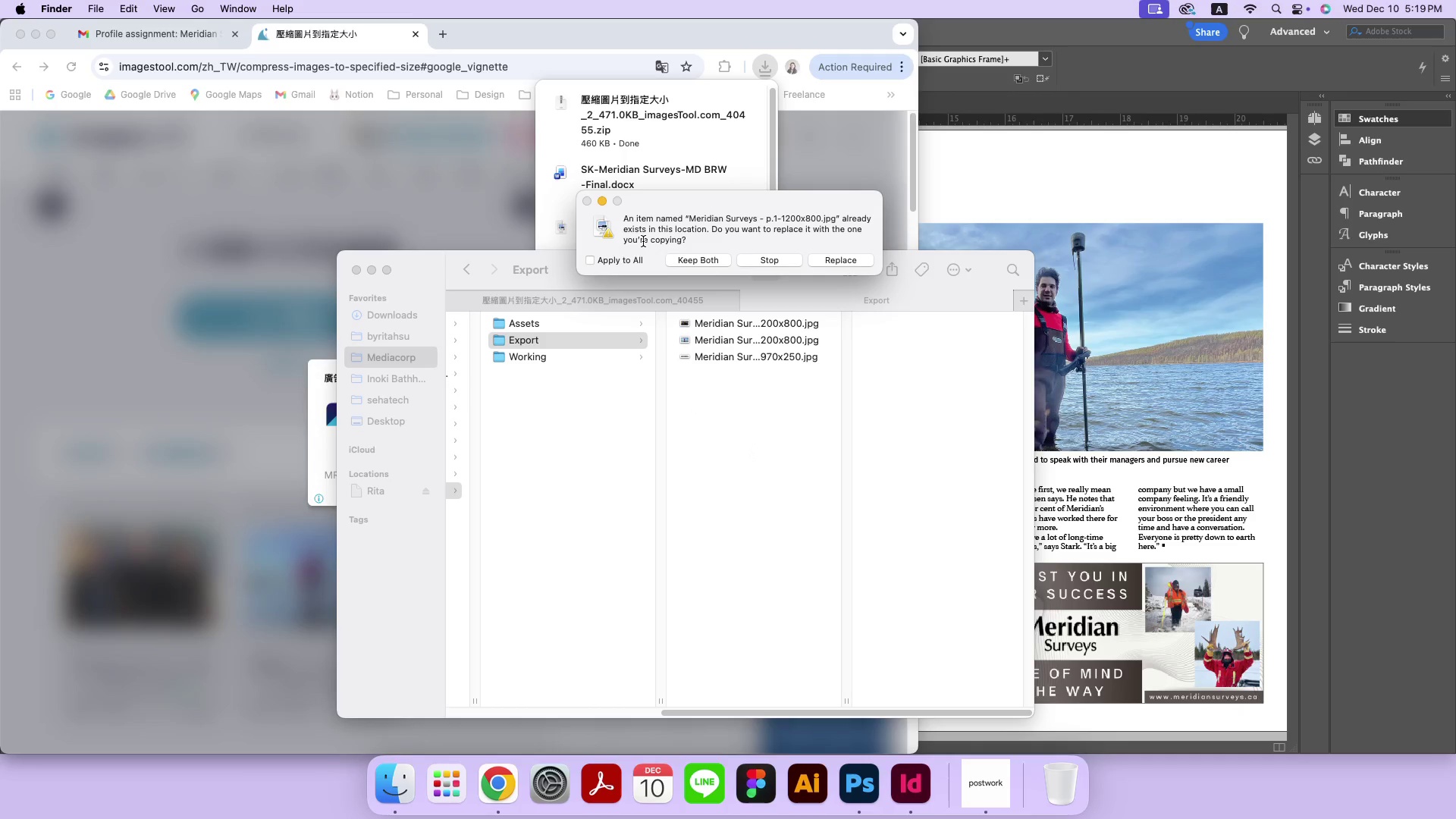 
left_click([632, 259])
 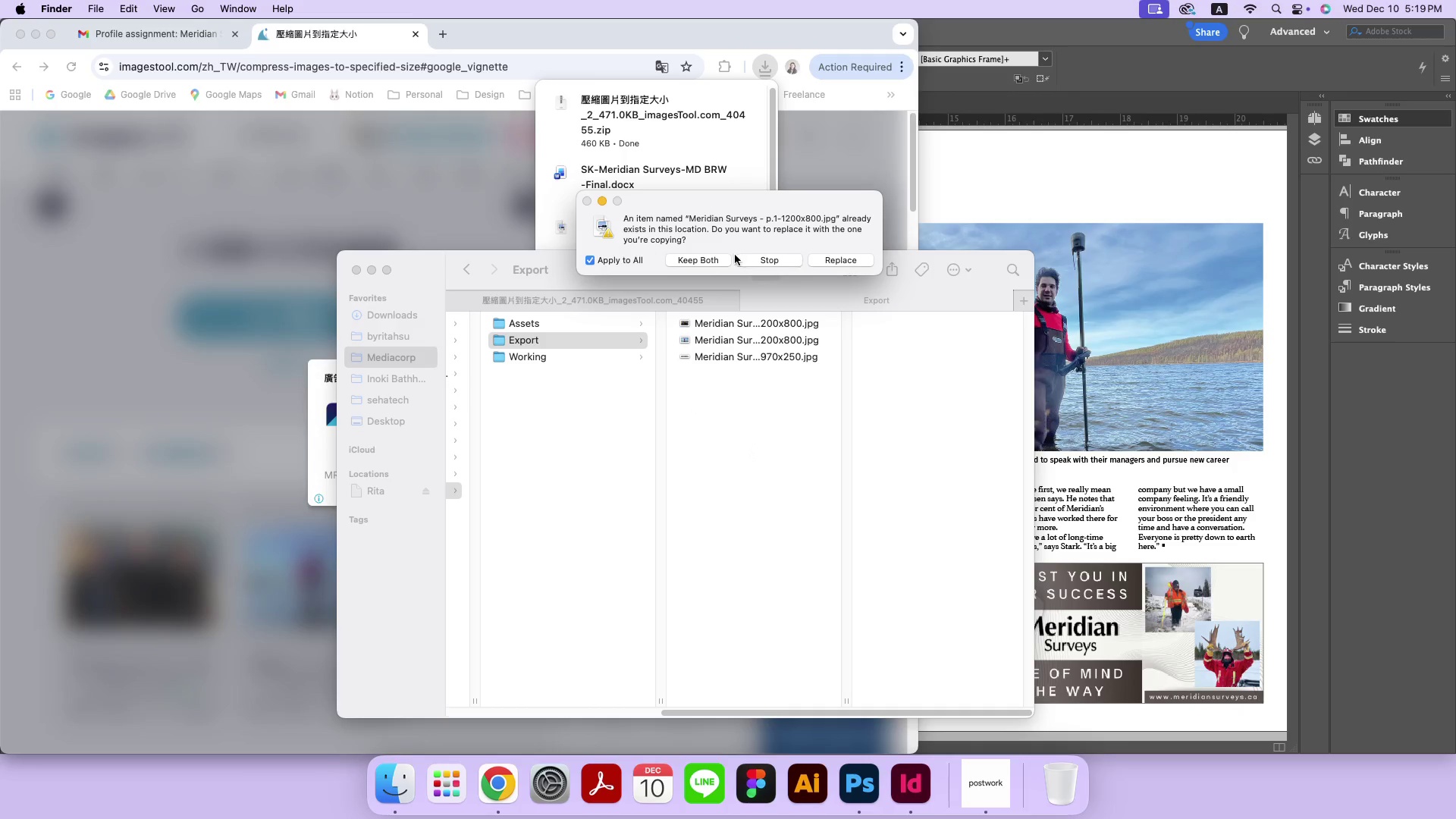 
left_click([855, 260])
 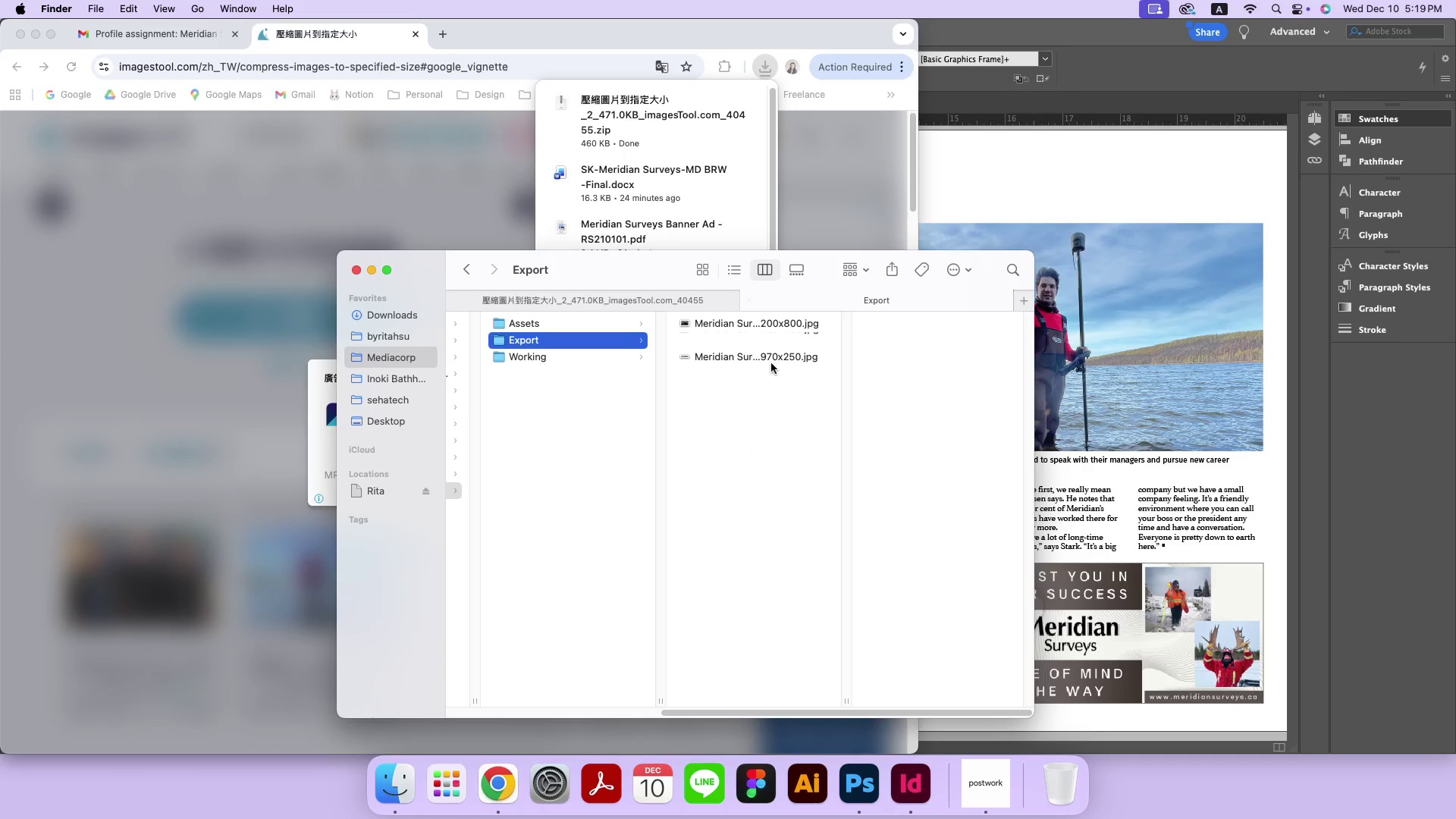 
left_click([776, 324])
 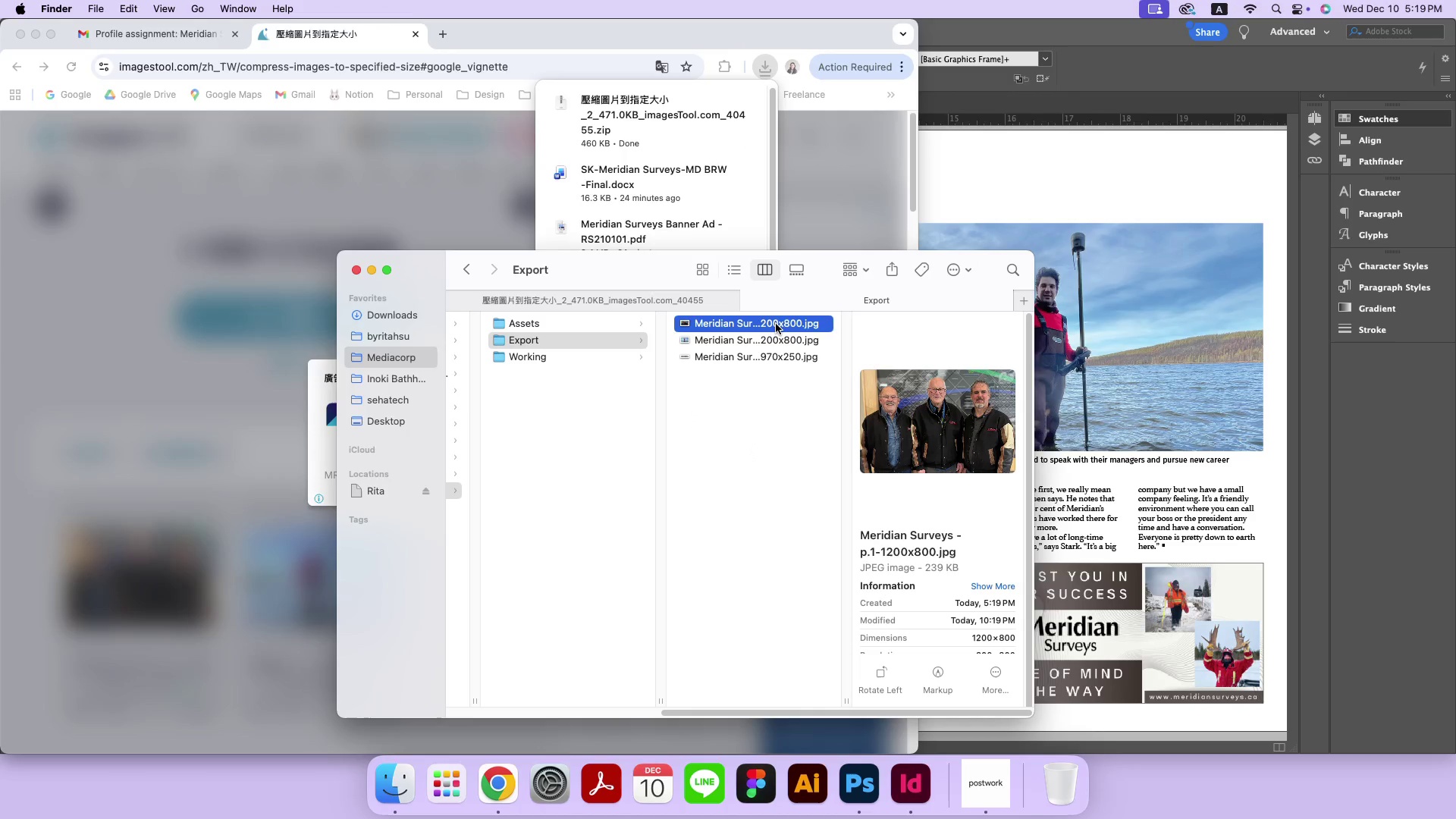 
key(Space)
 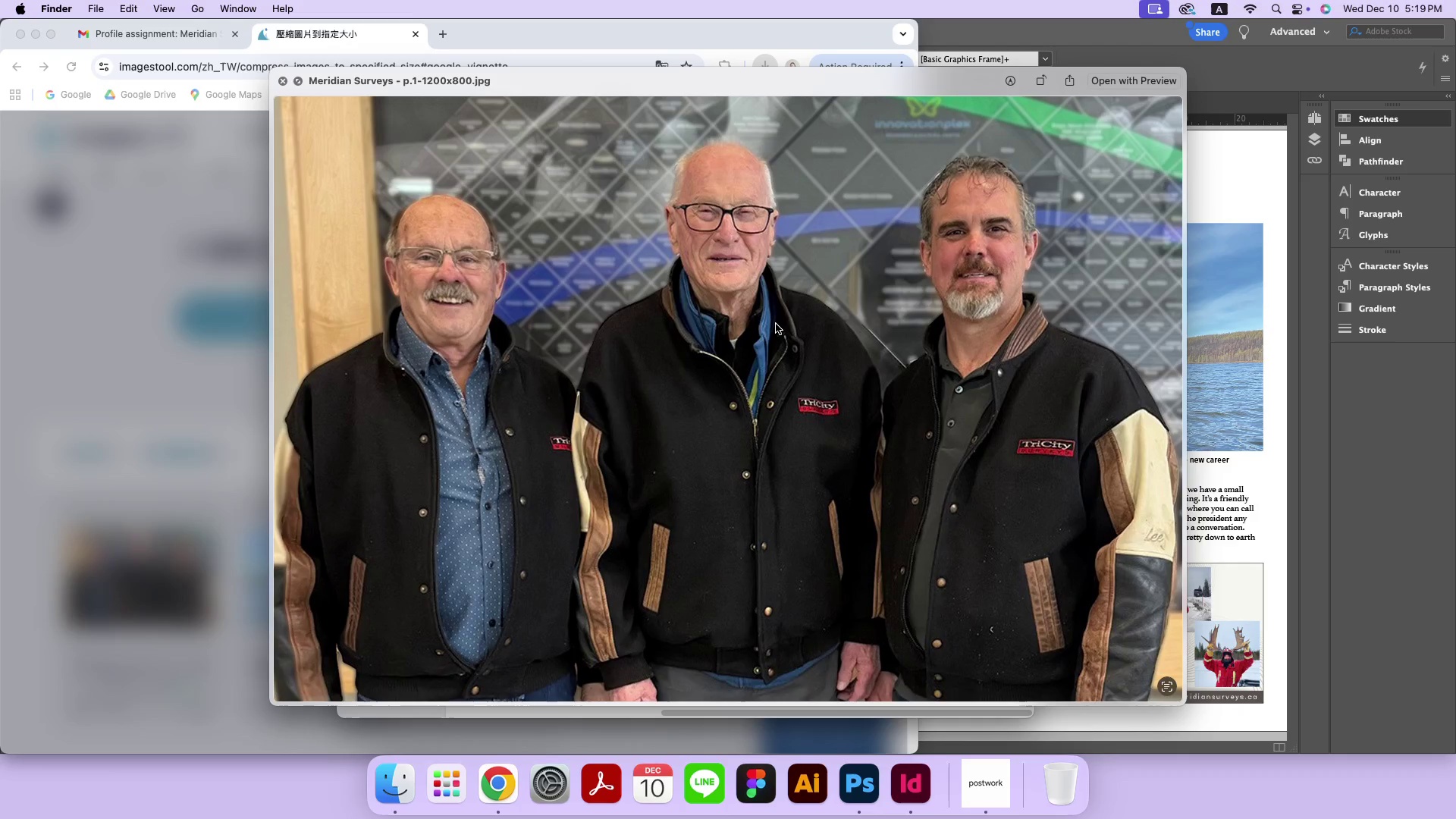 
key(Space)
 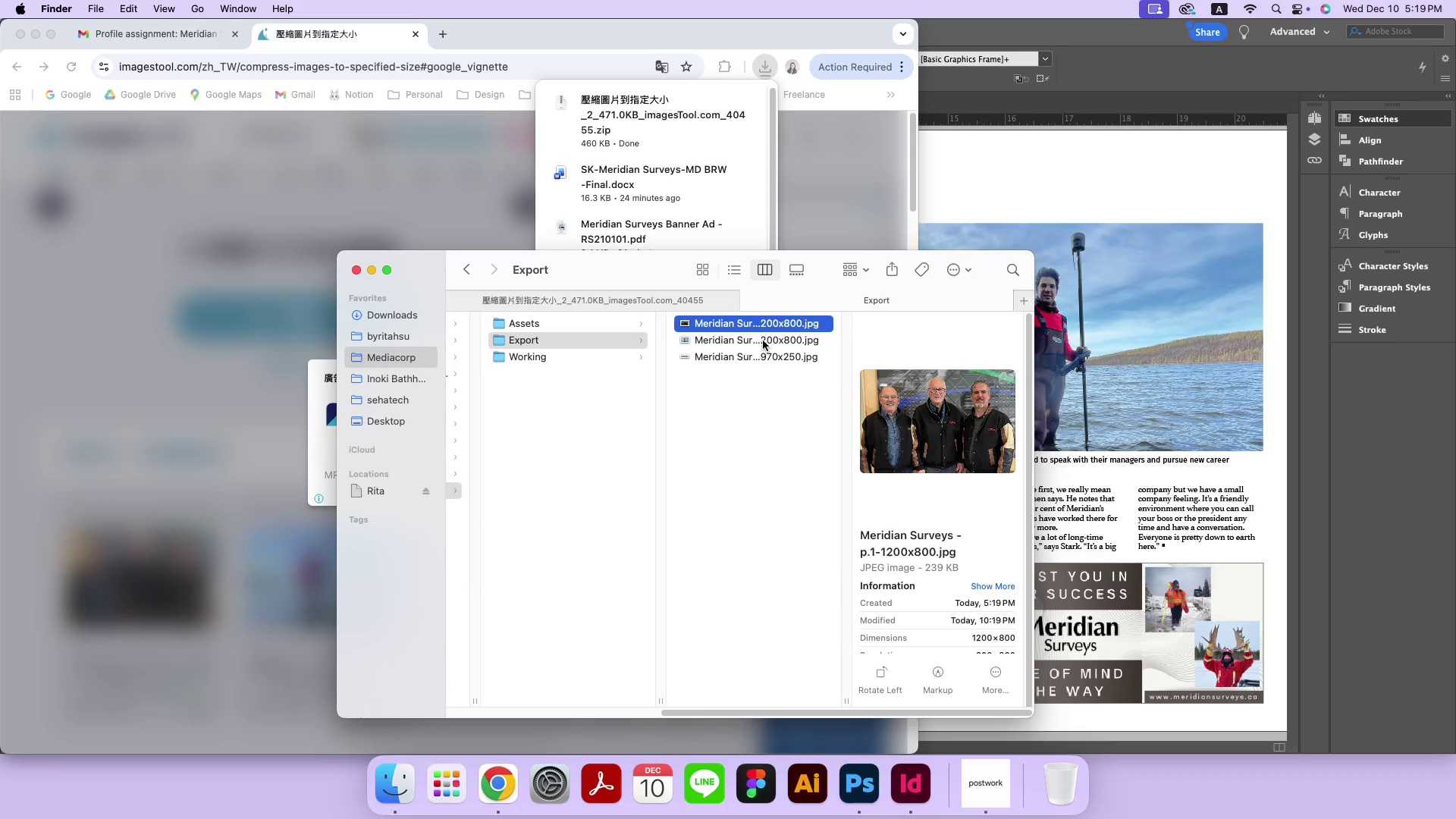 
left_click([763, 340])
 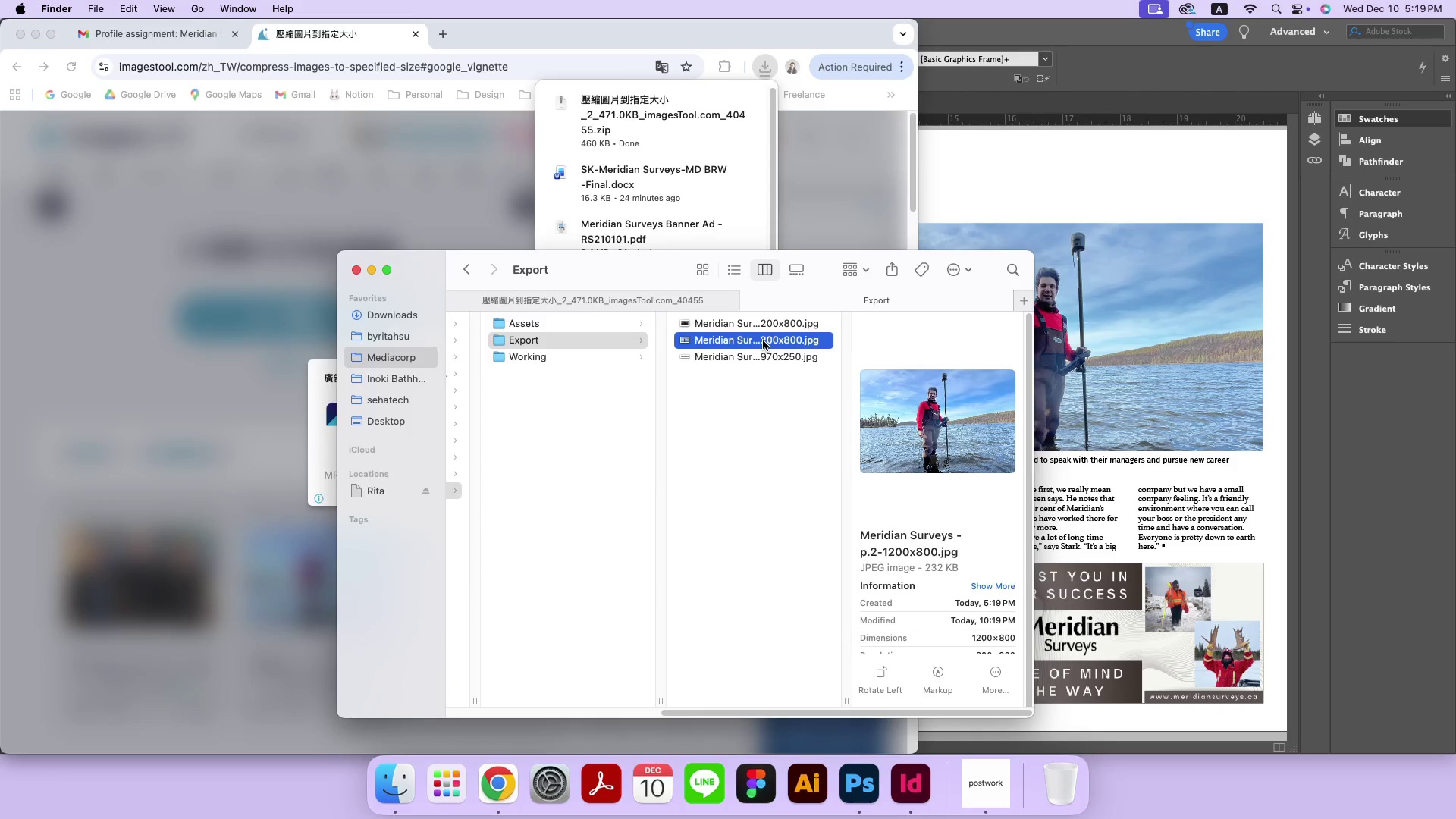 
key(Space)
 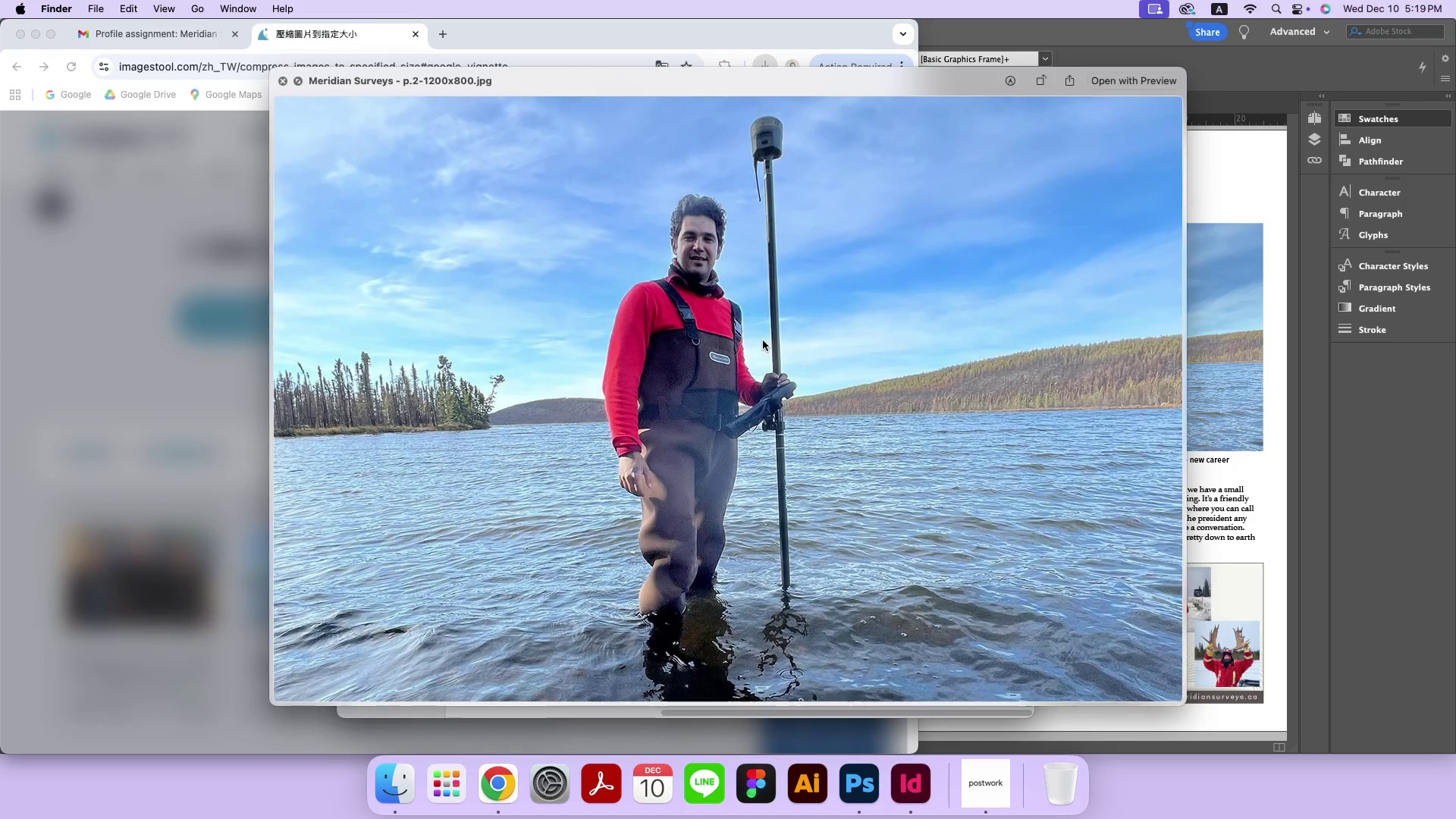 
key(Space)
 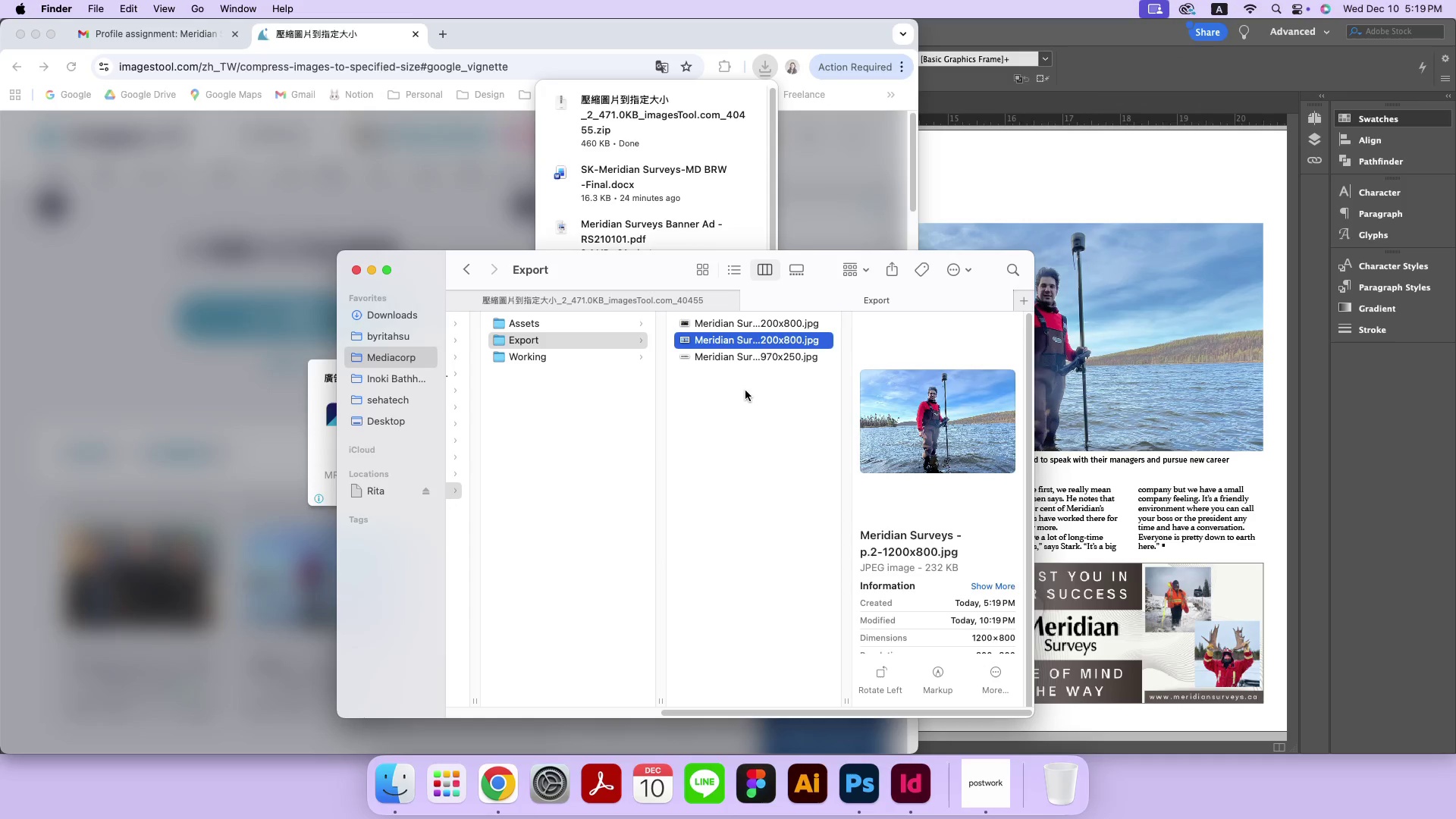 
left_click([745, 391])
 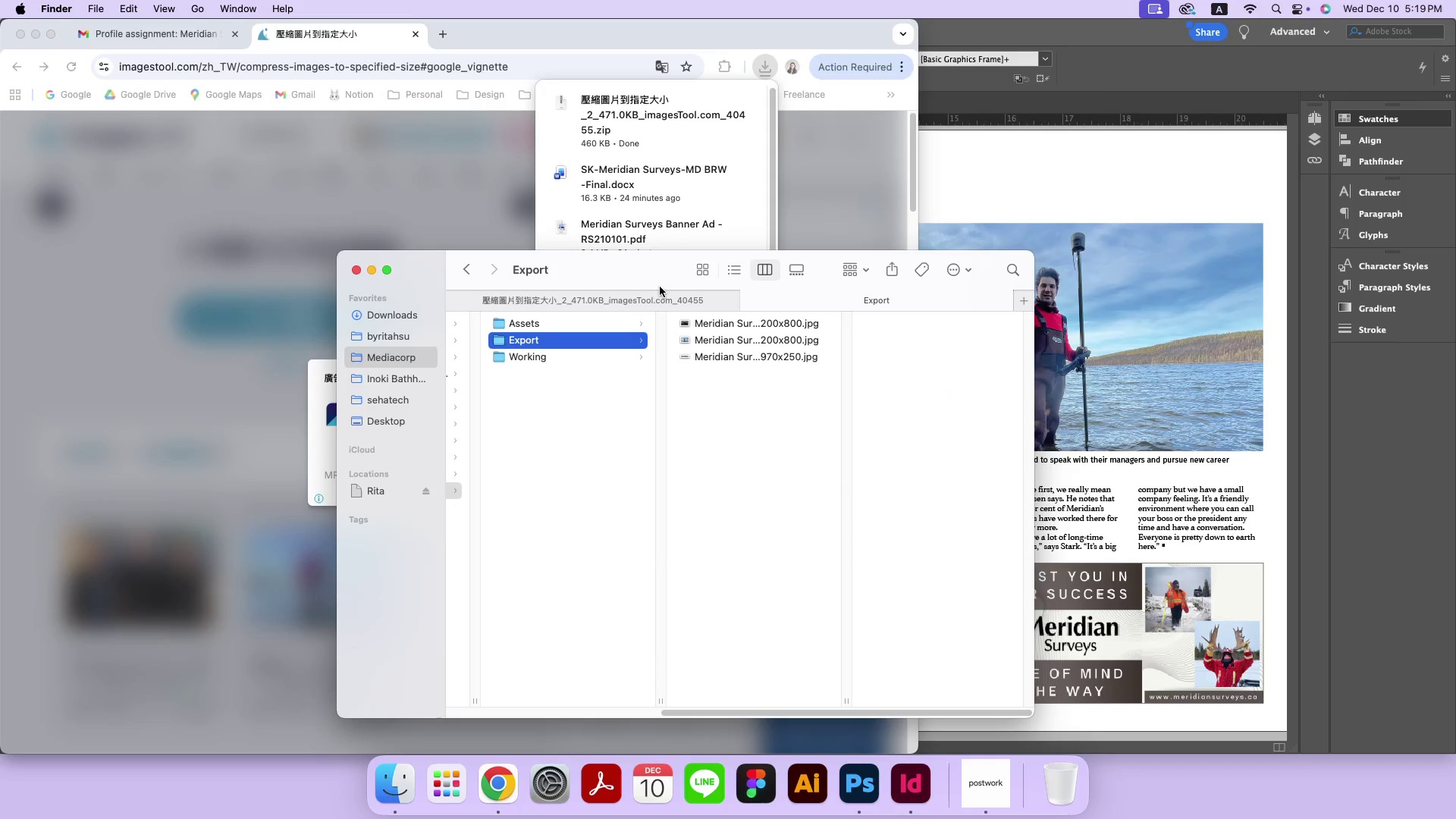 
left_click([660, 290])
 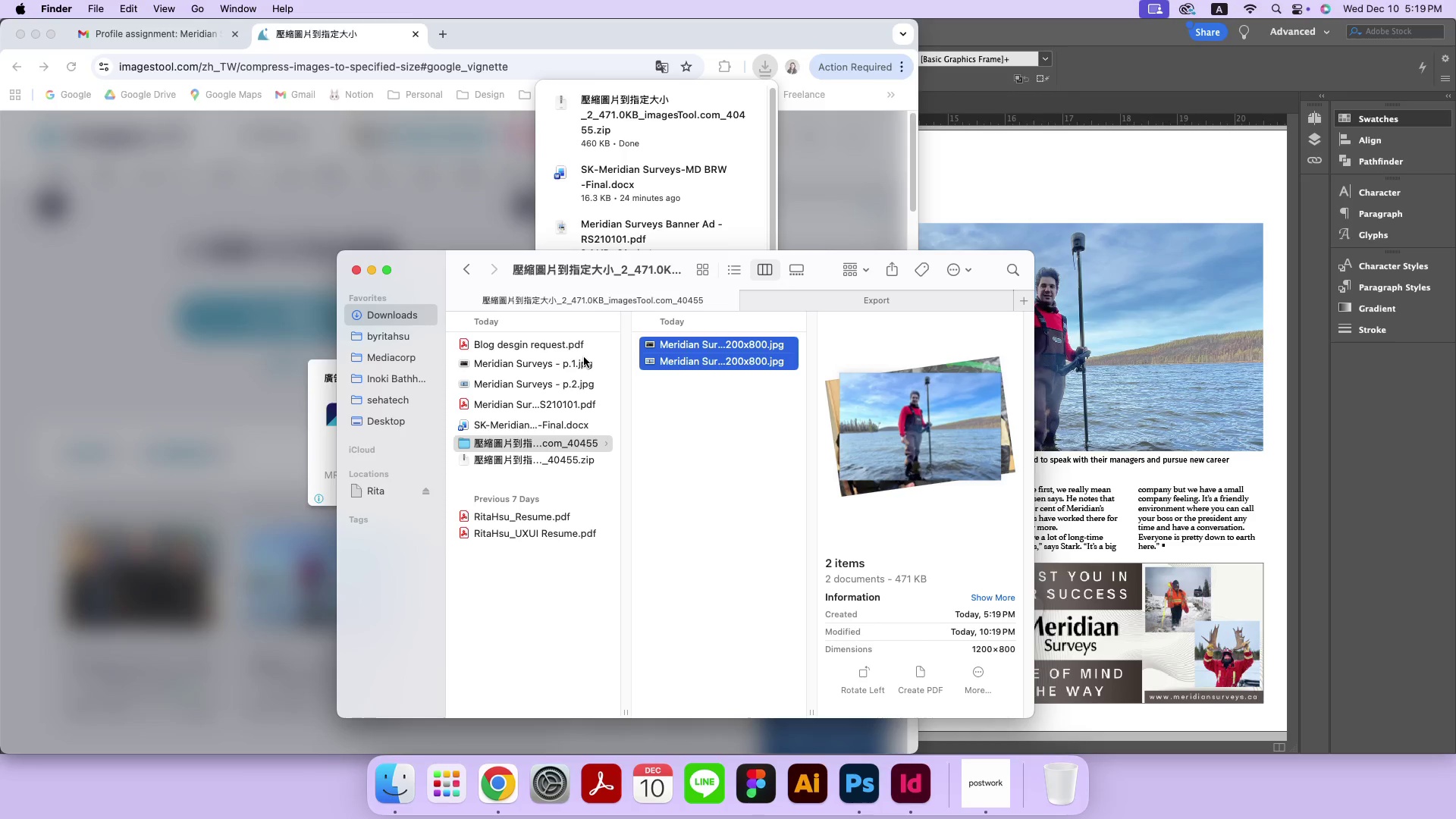 
left_click([584, 357])
 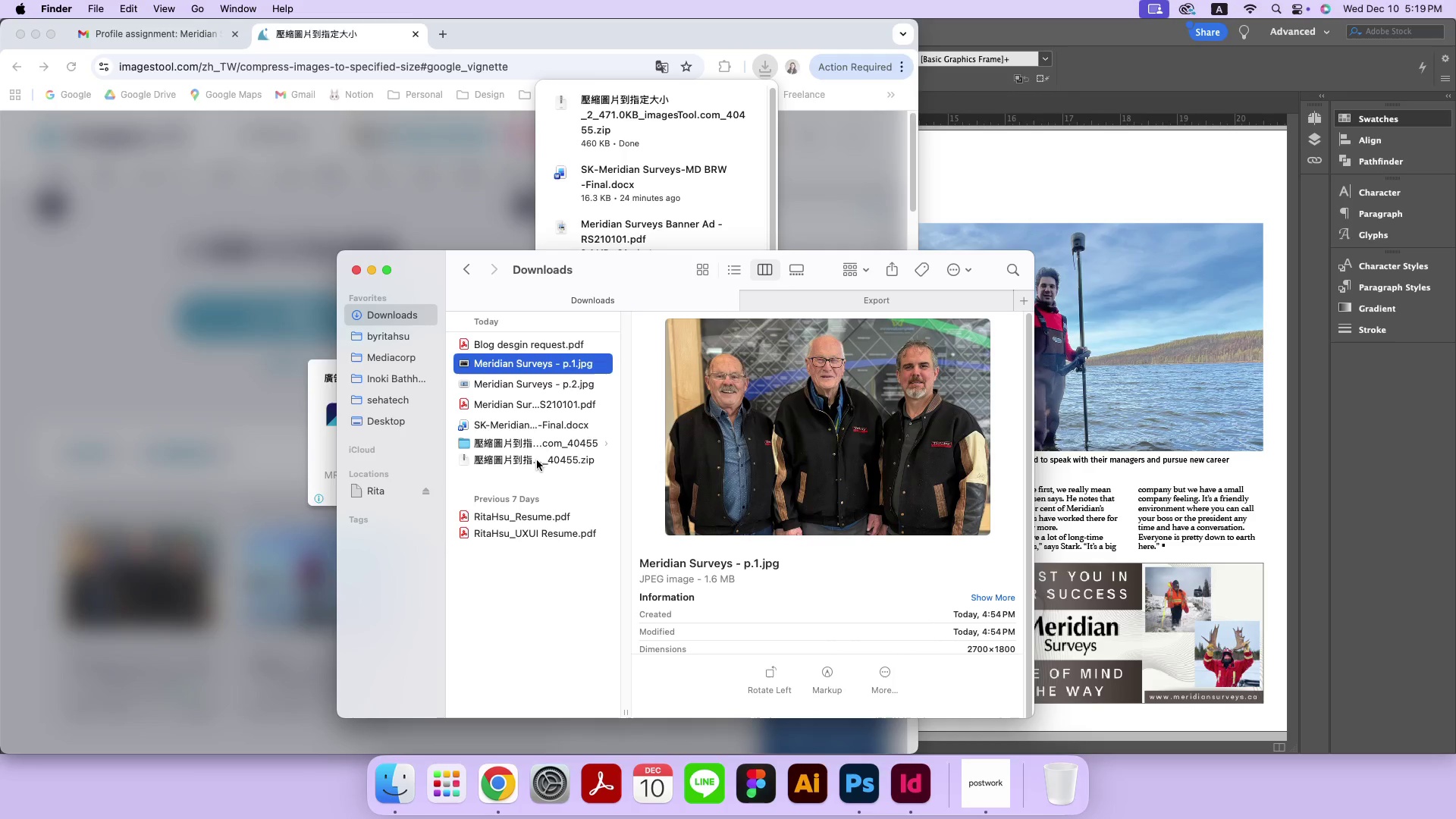 
hold_key(key=ShiftRight, duration=0.44)
left_click([537, 460])
 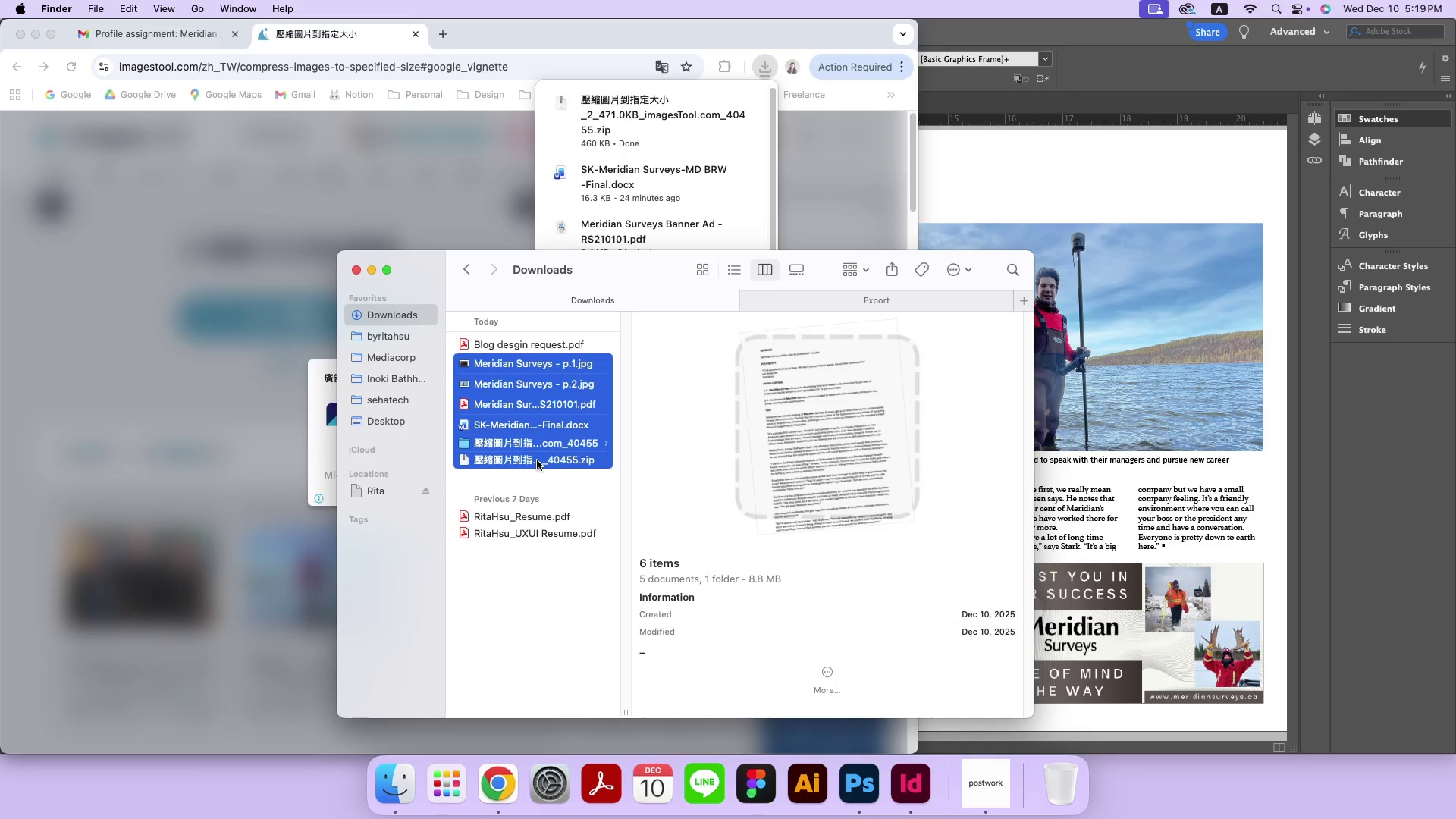 
right_click([537, 460])
 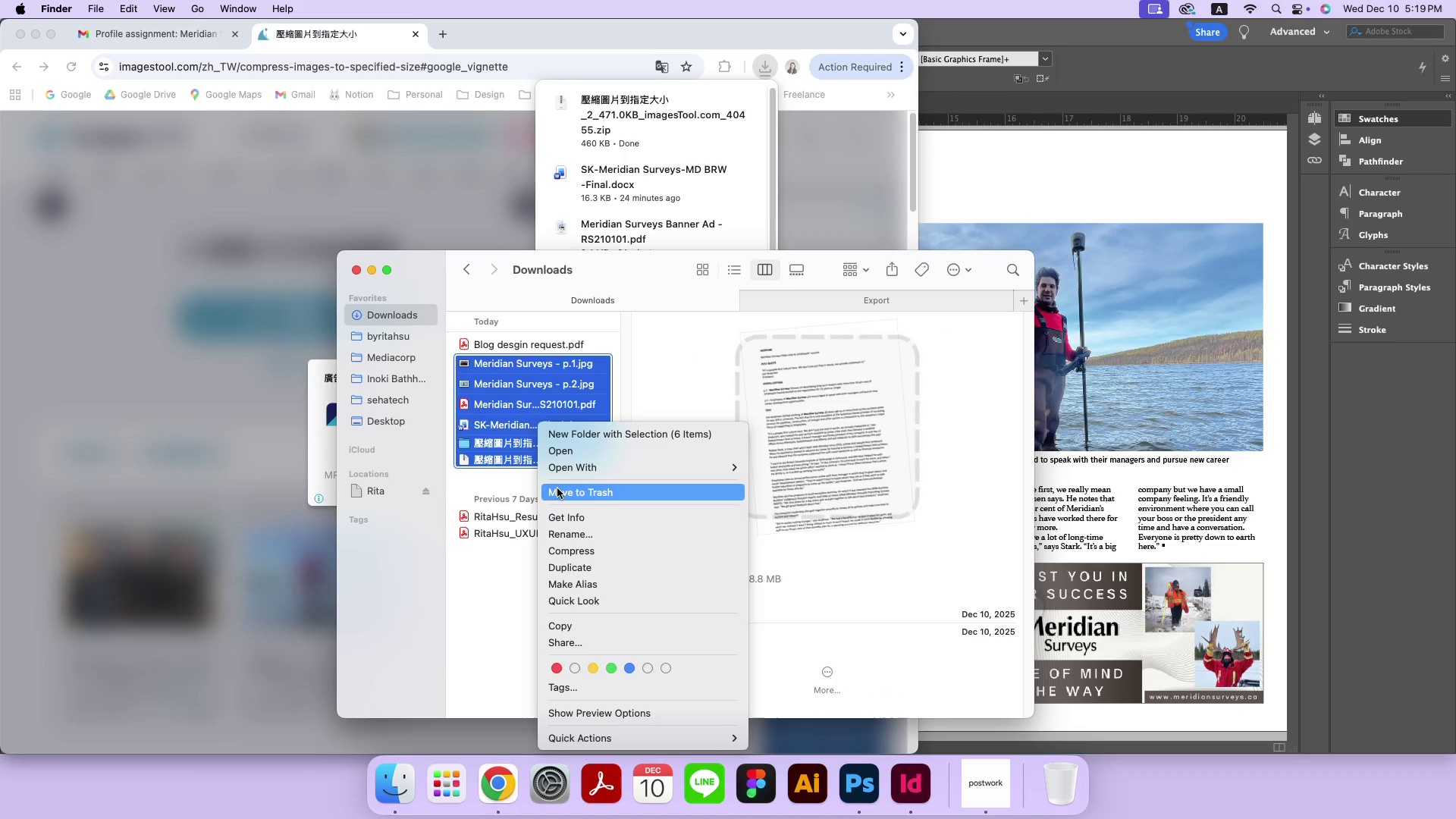 
left_click([557, 488])
 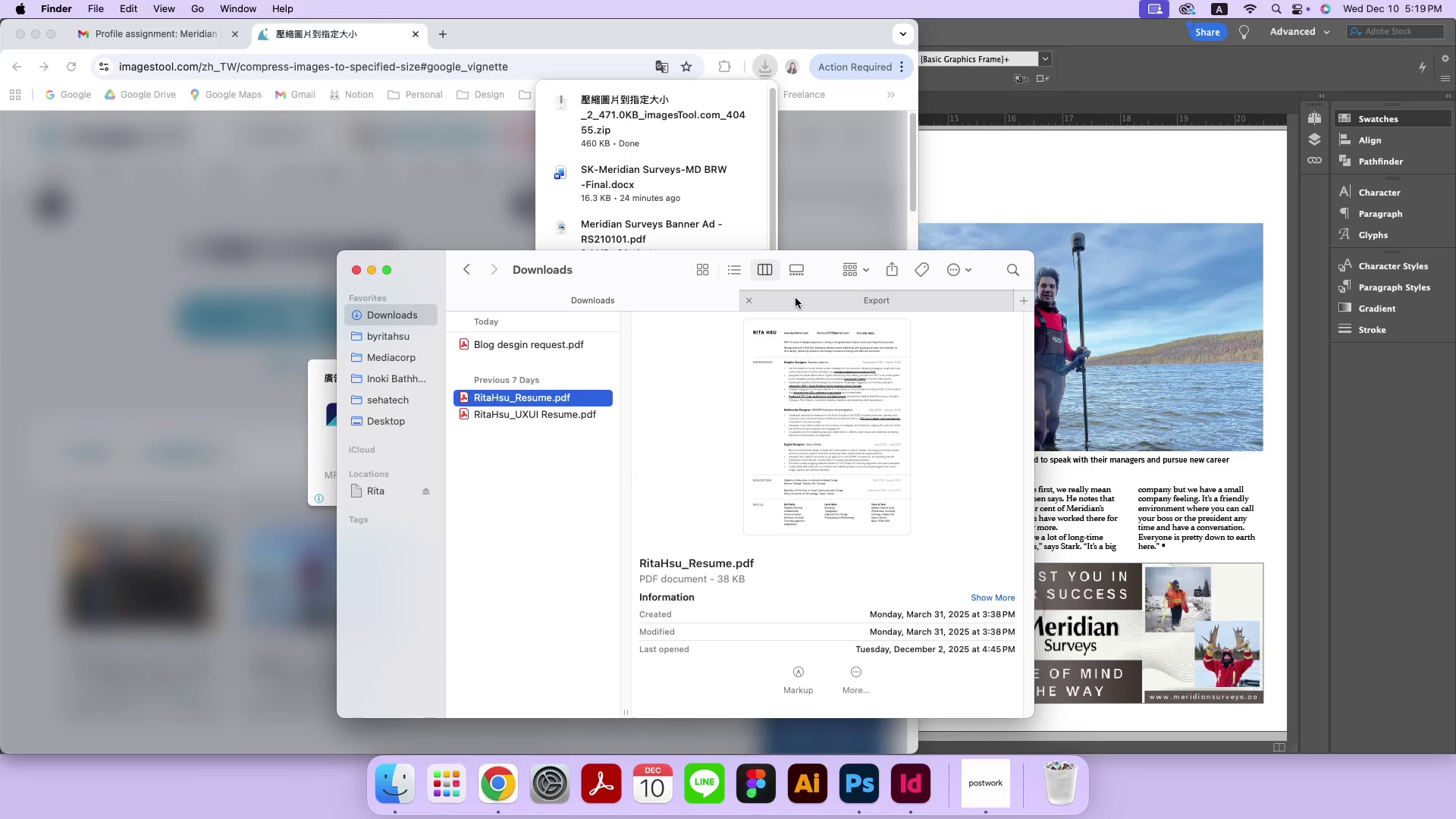 
left_click([795, 298])
 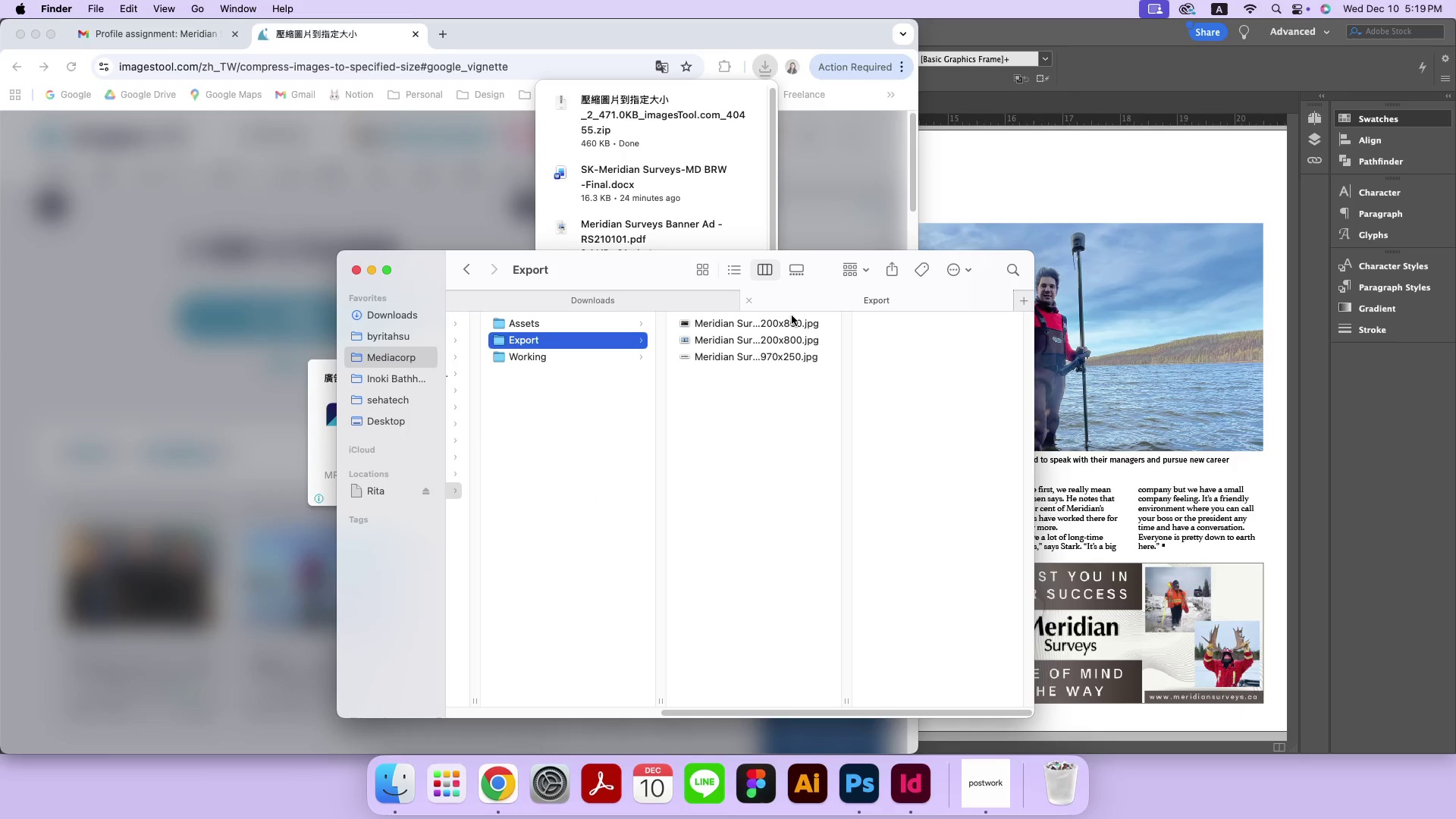 
left_click([791, 319])
 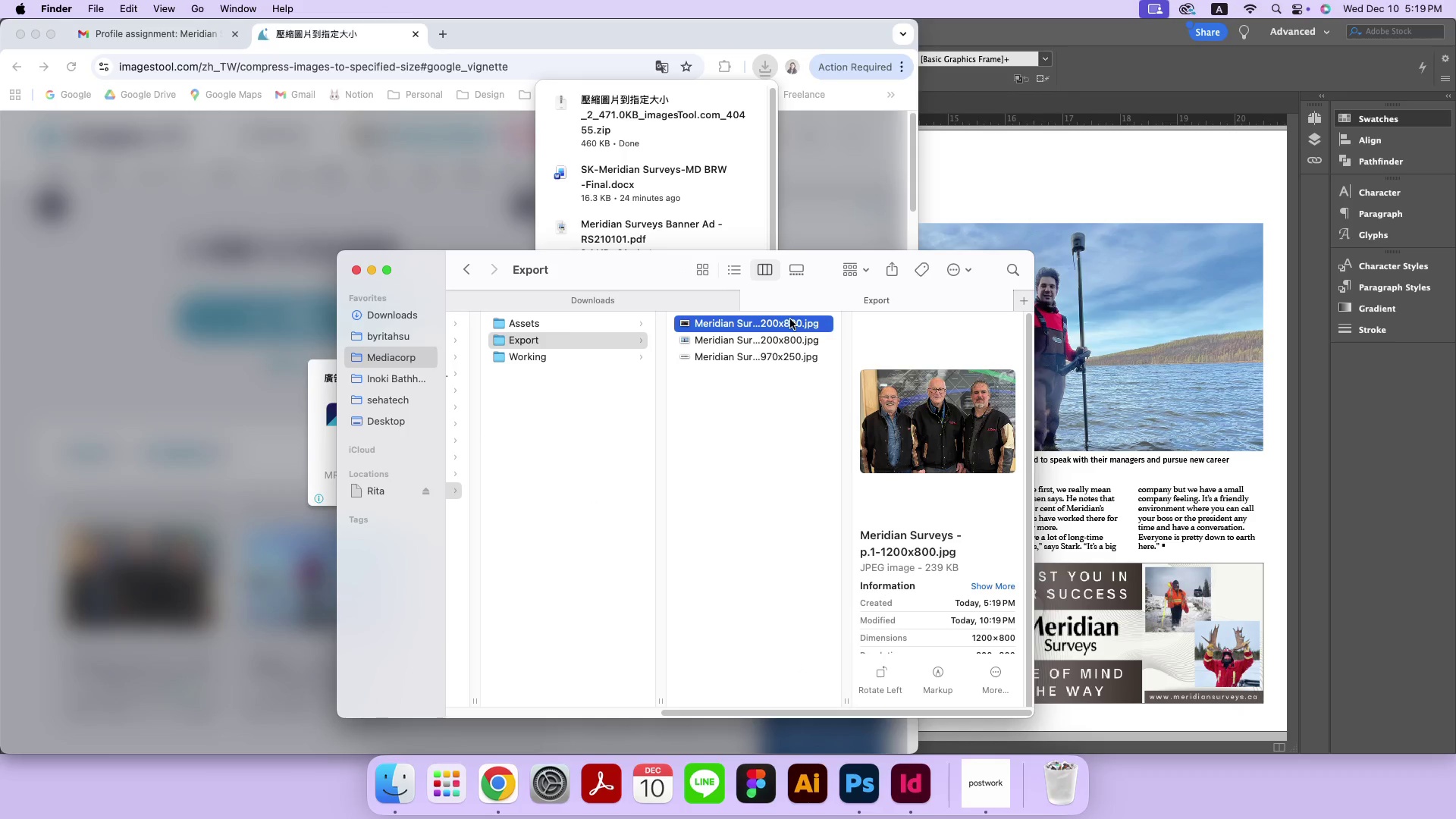 
left_click([563, 319])
 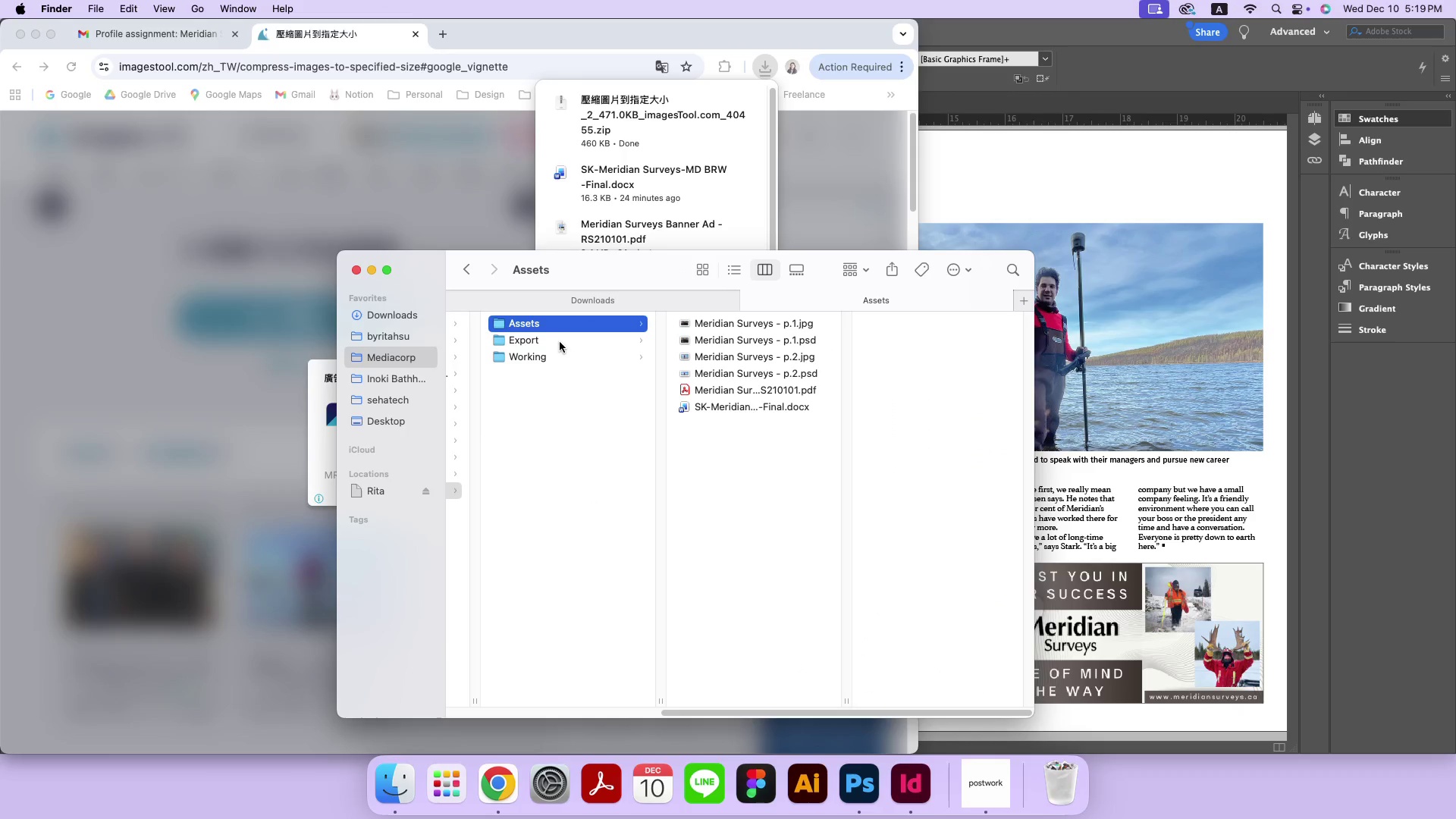 
left_click([558, 353])
 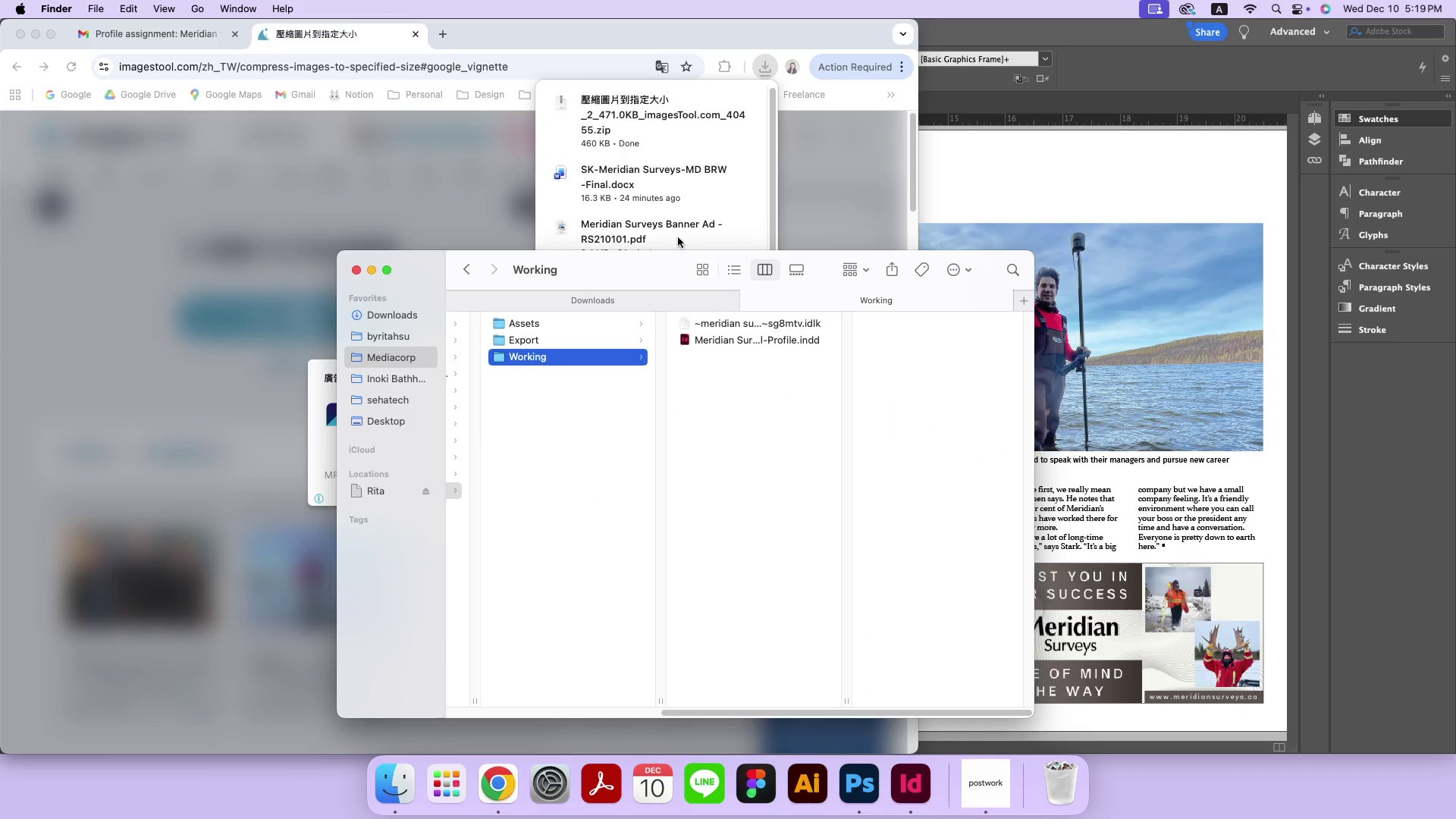 
left_click([443, 136])
 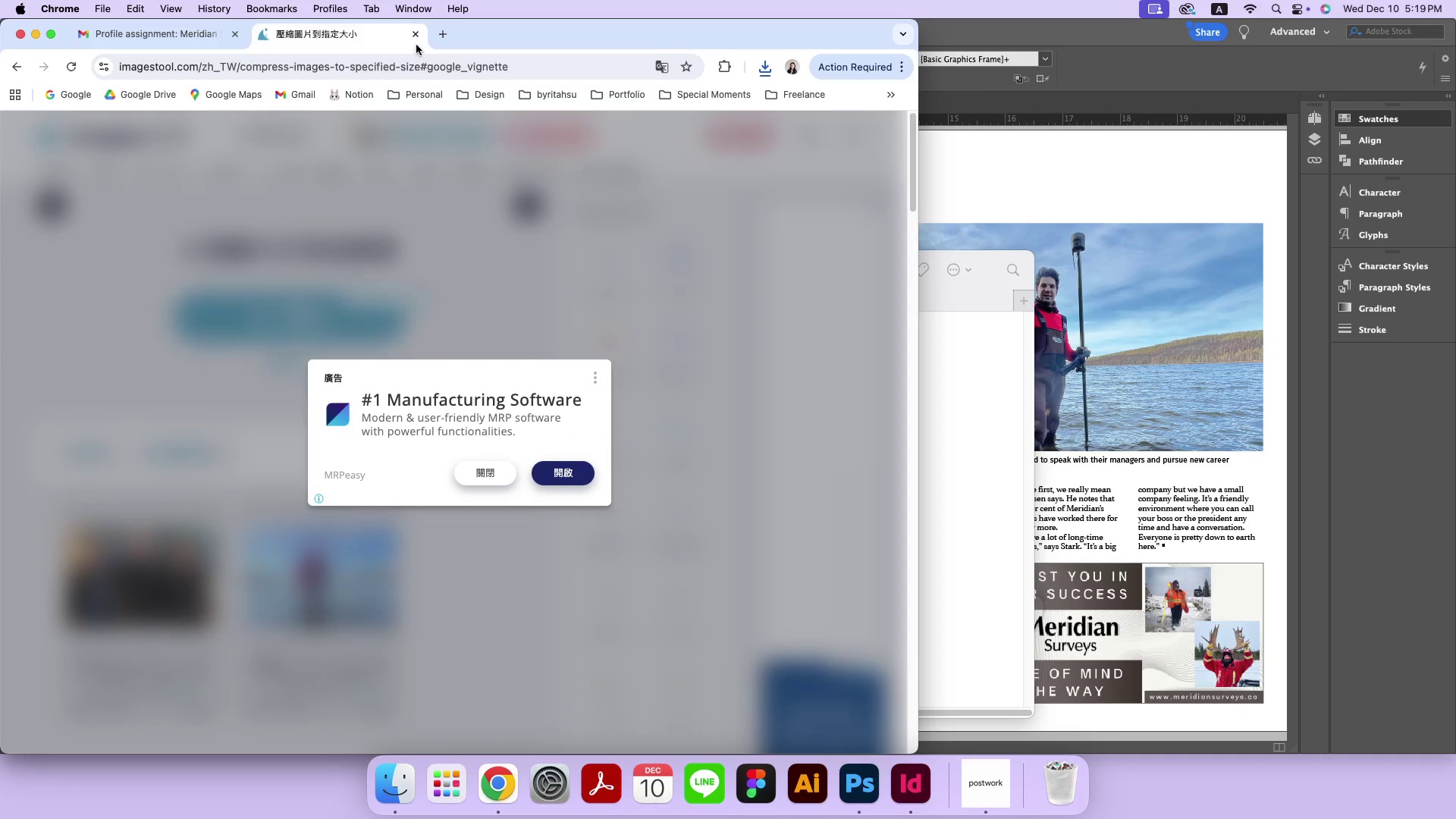 
left_click([415, 36])
 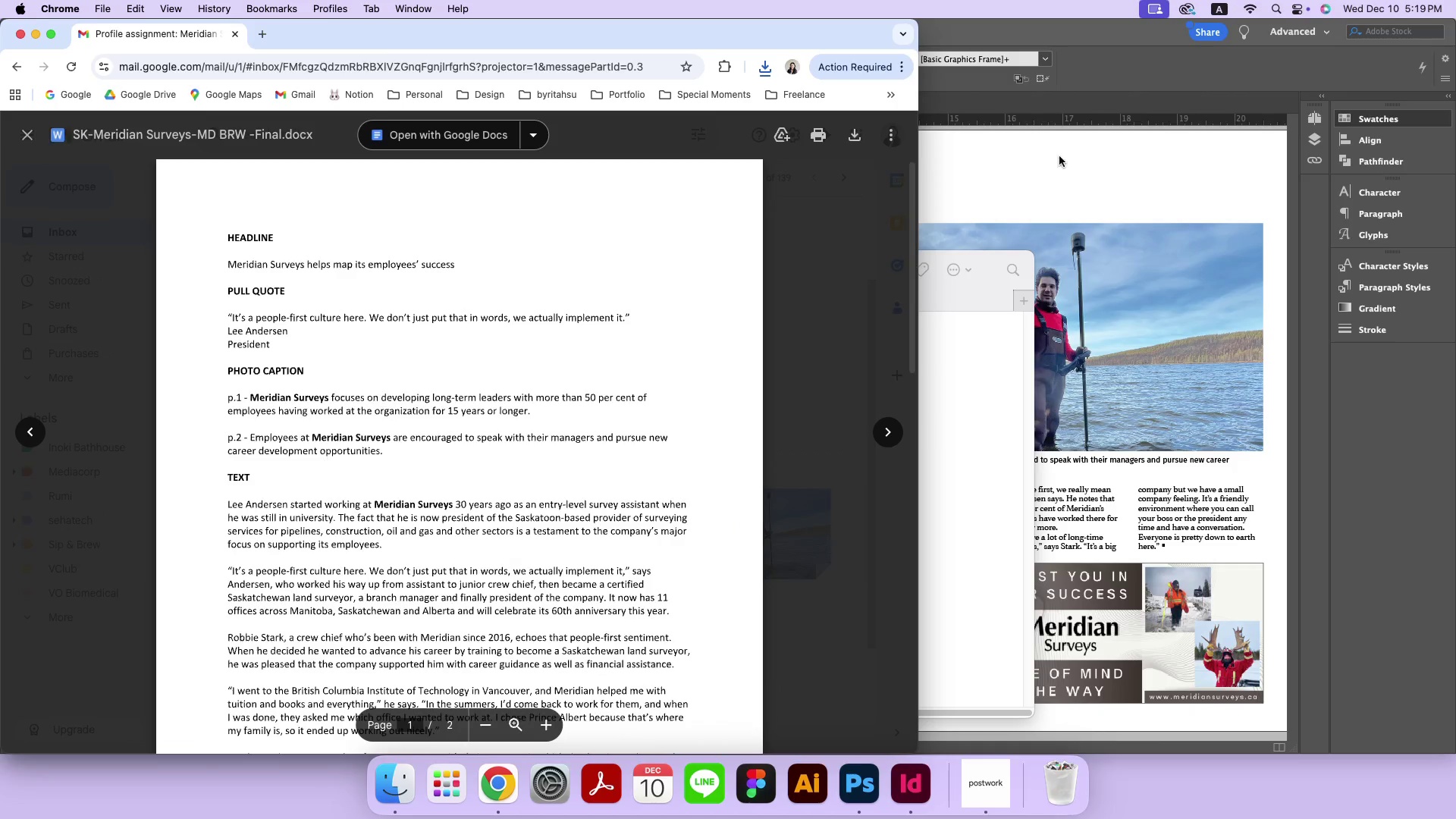 
left_click([1059, 156])
 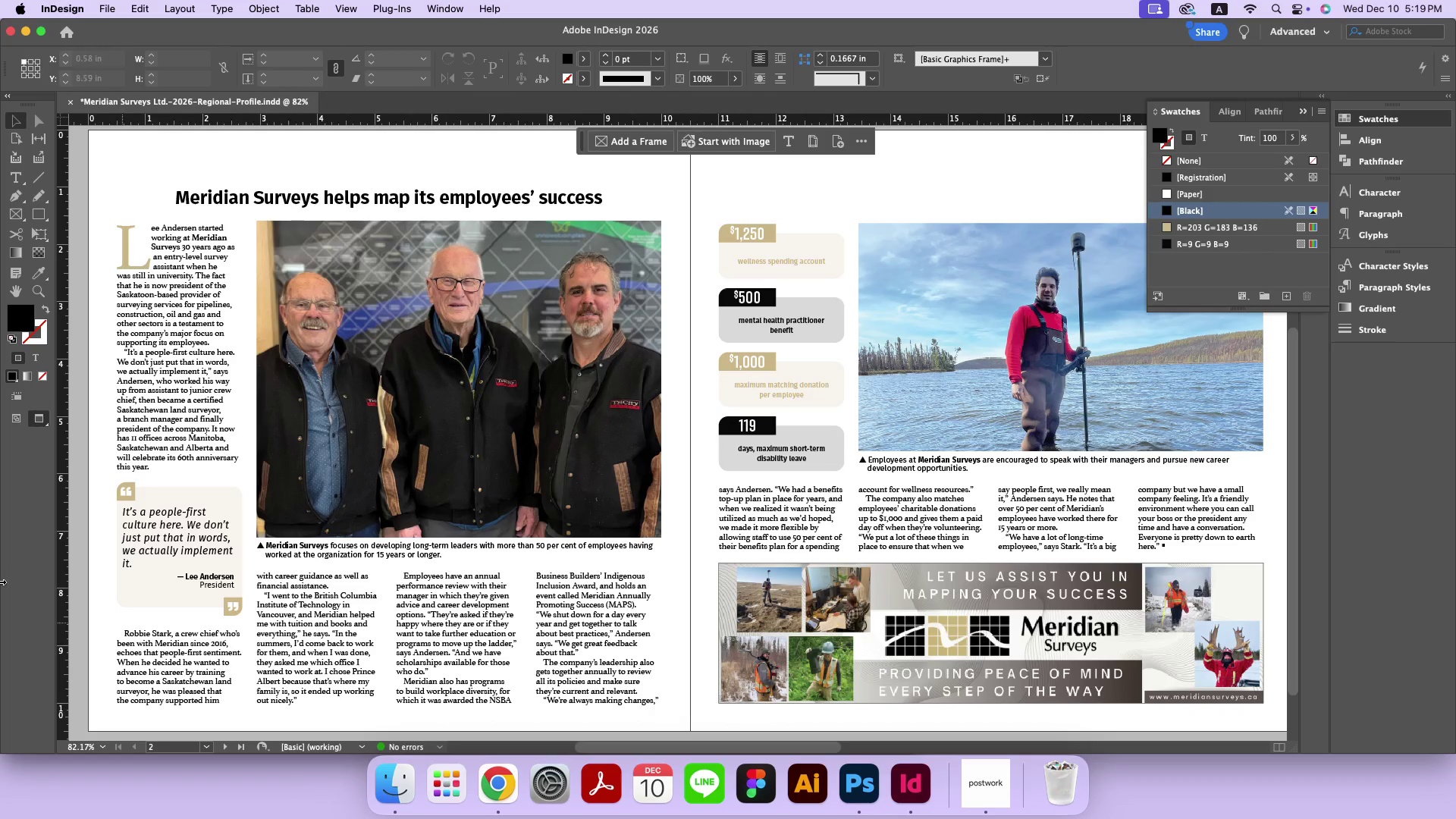 
left_click_drag(start_coordinate=[0, 582], to_coordinate=[482, 567])
 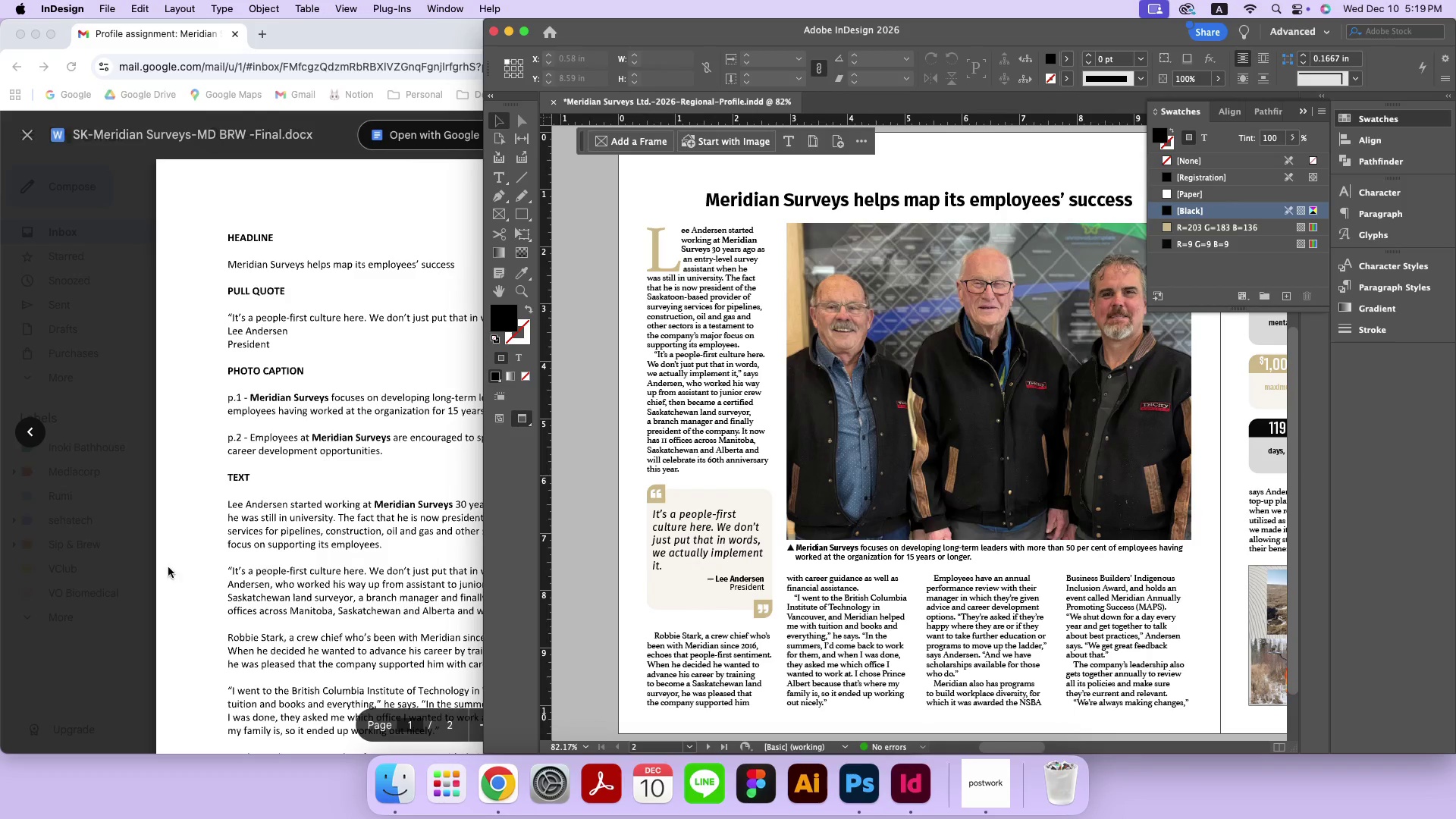 
left_click([130, 567])
 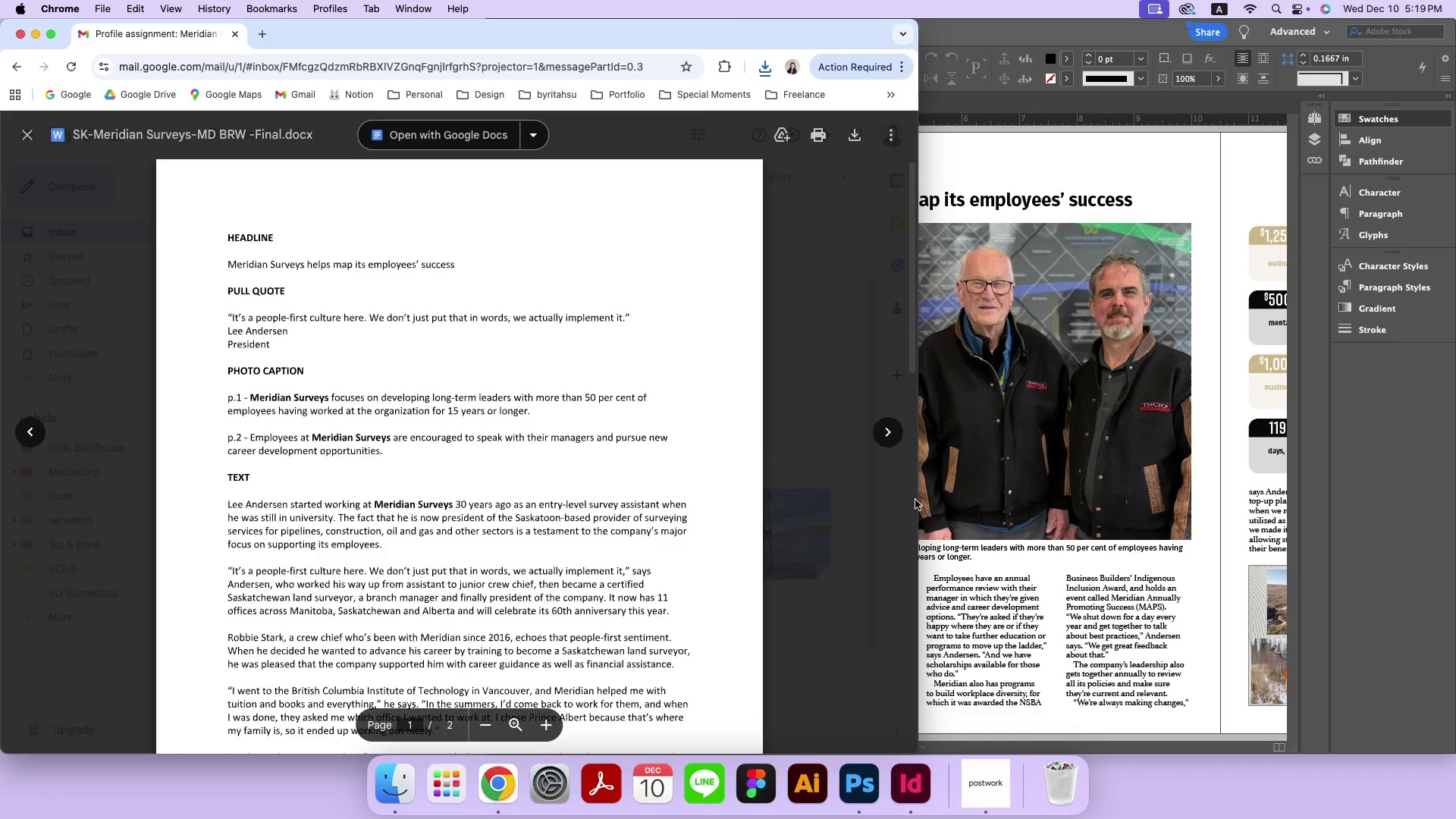 
left_click_drag(start_coordinate=[919, 498], to_coordinate=[504, 507])
 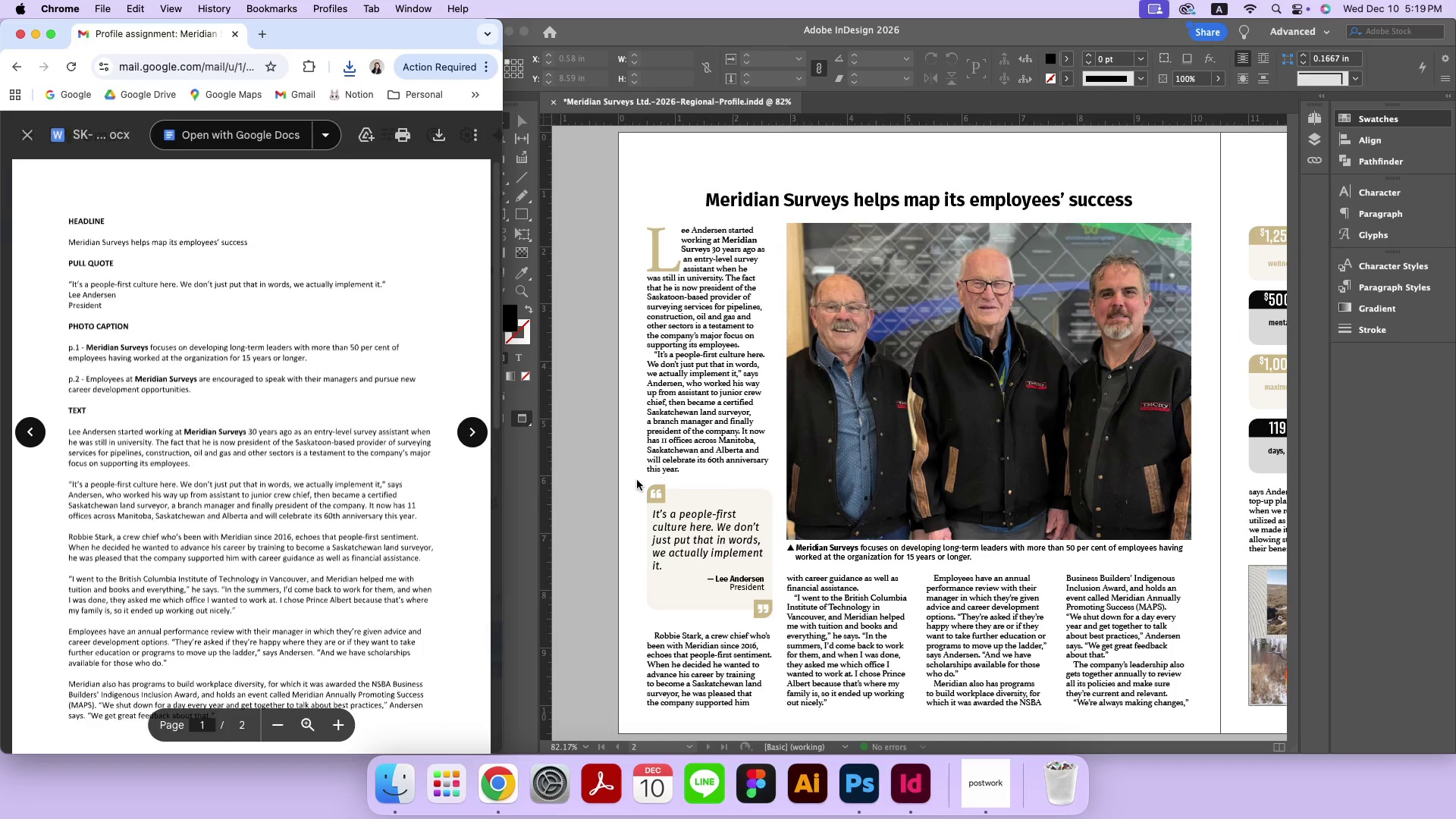 
left_click([637, 480])
 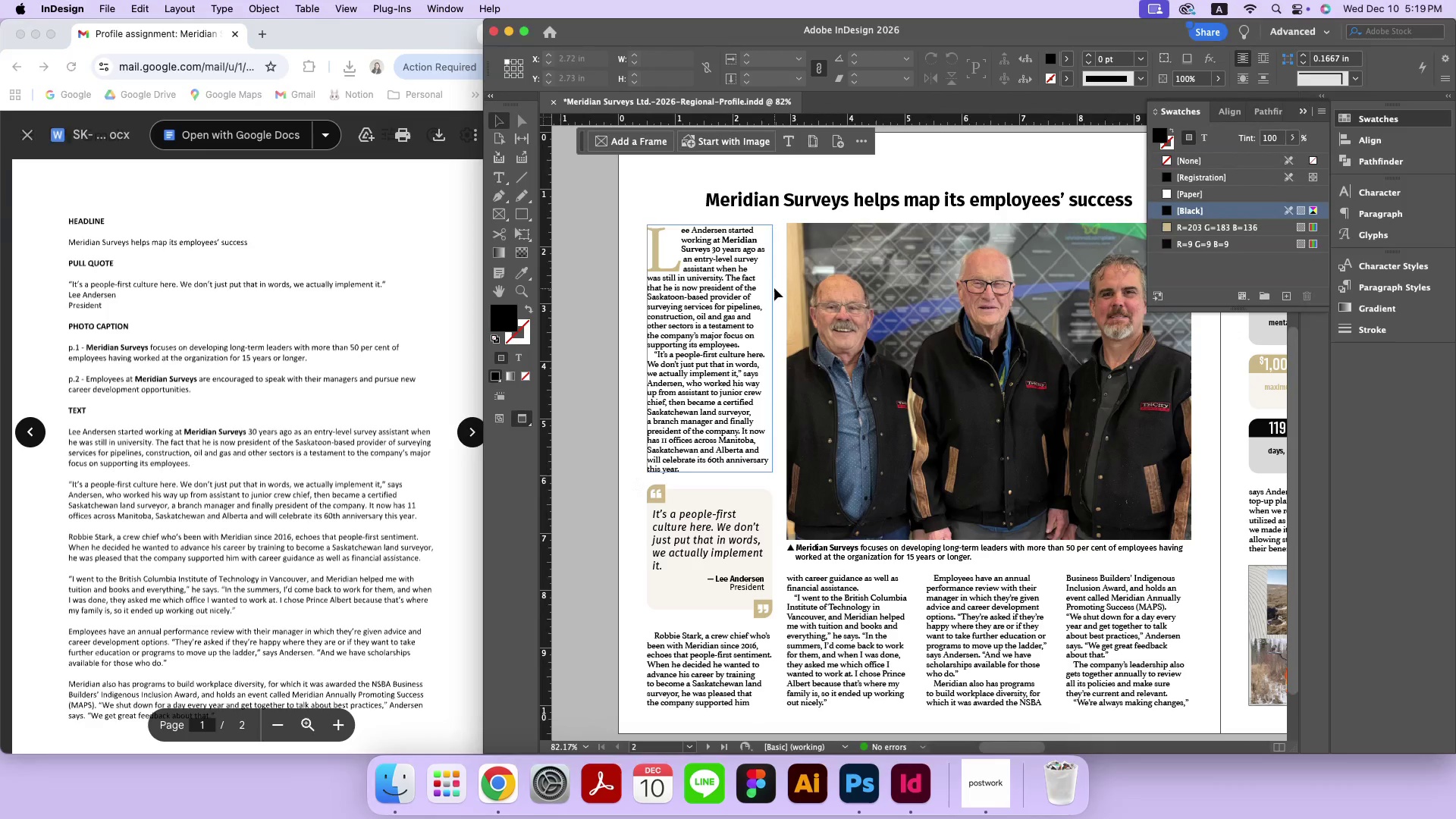 
hold_key(key=Space, duration=0.94)
 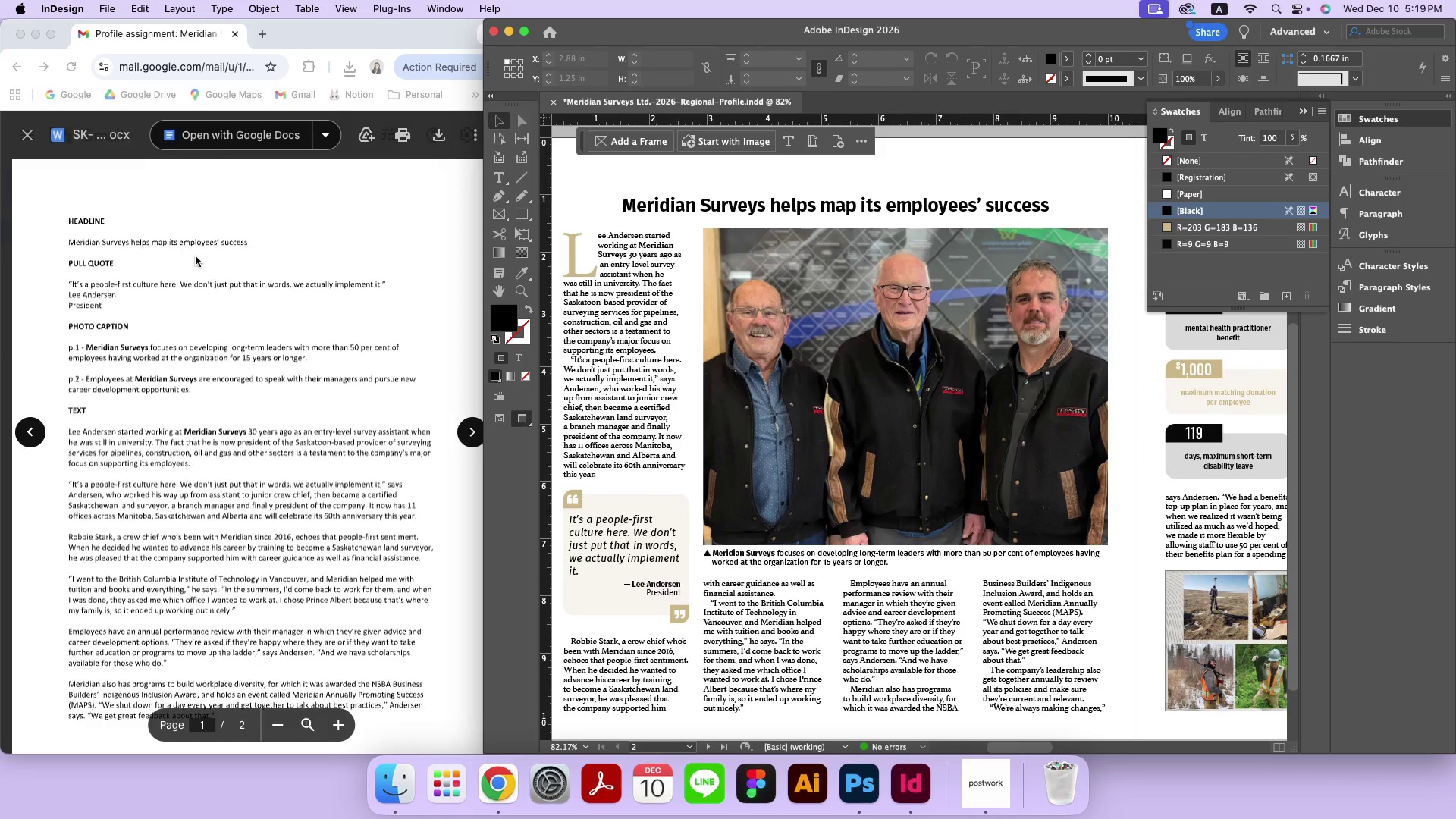 
left_click_drag(start_coordinate=[880, 271], to_coordinate=[796, 276])
 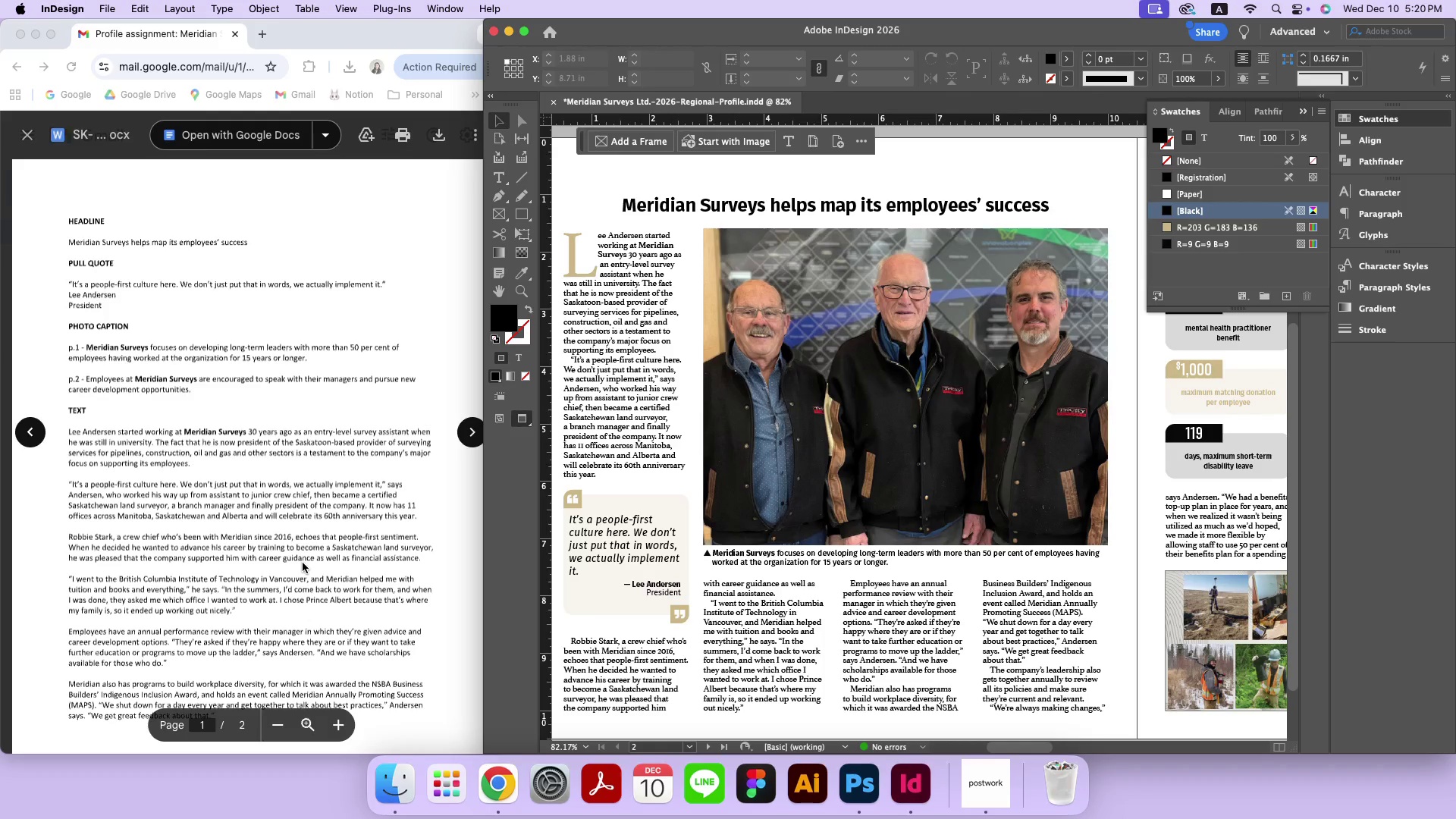 
wait(58.31)
 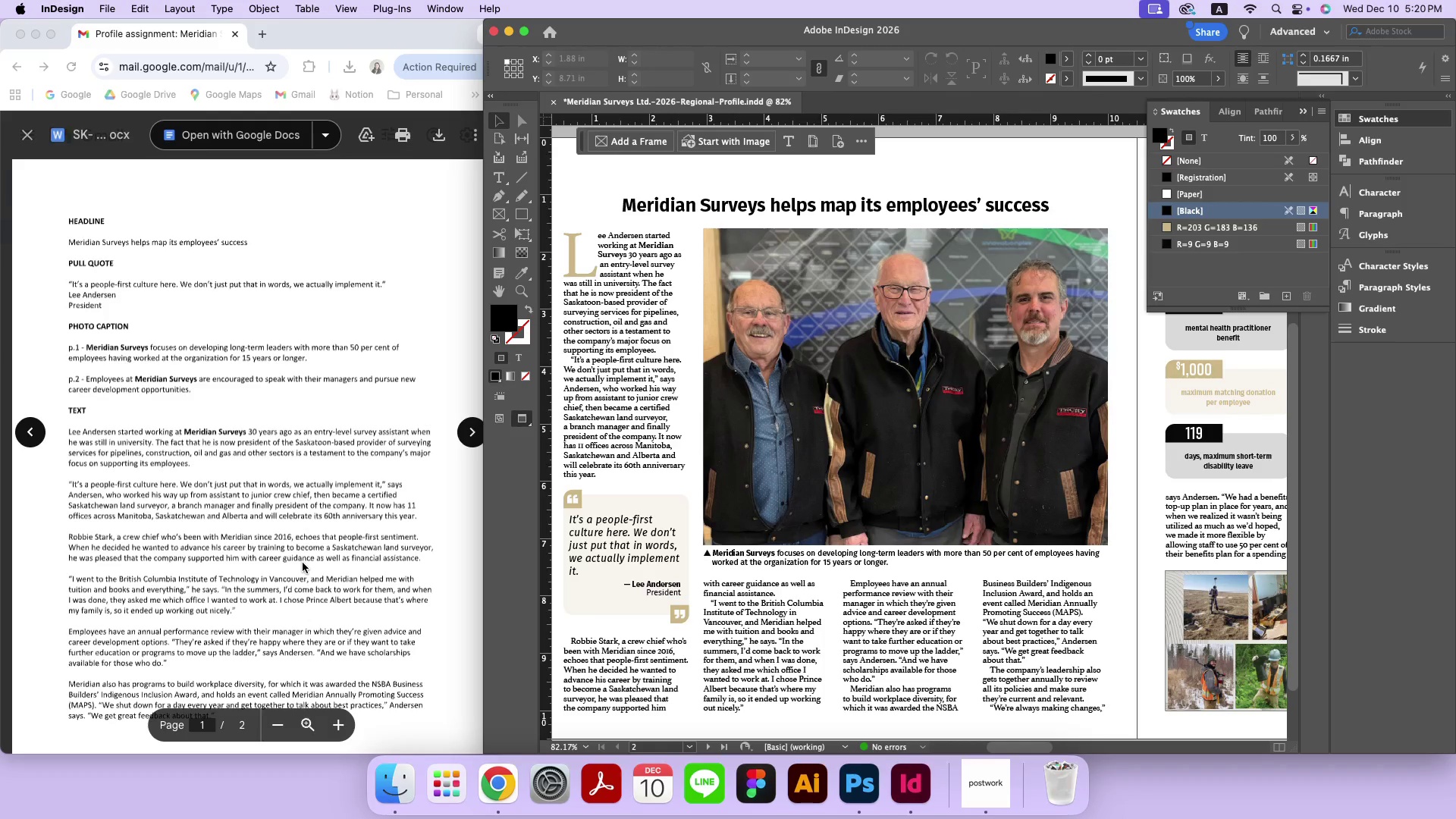 
scroll: coordinate [448, 554], scroll_direction: down, amount: 3.0
 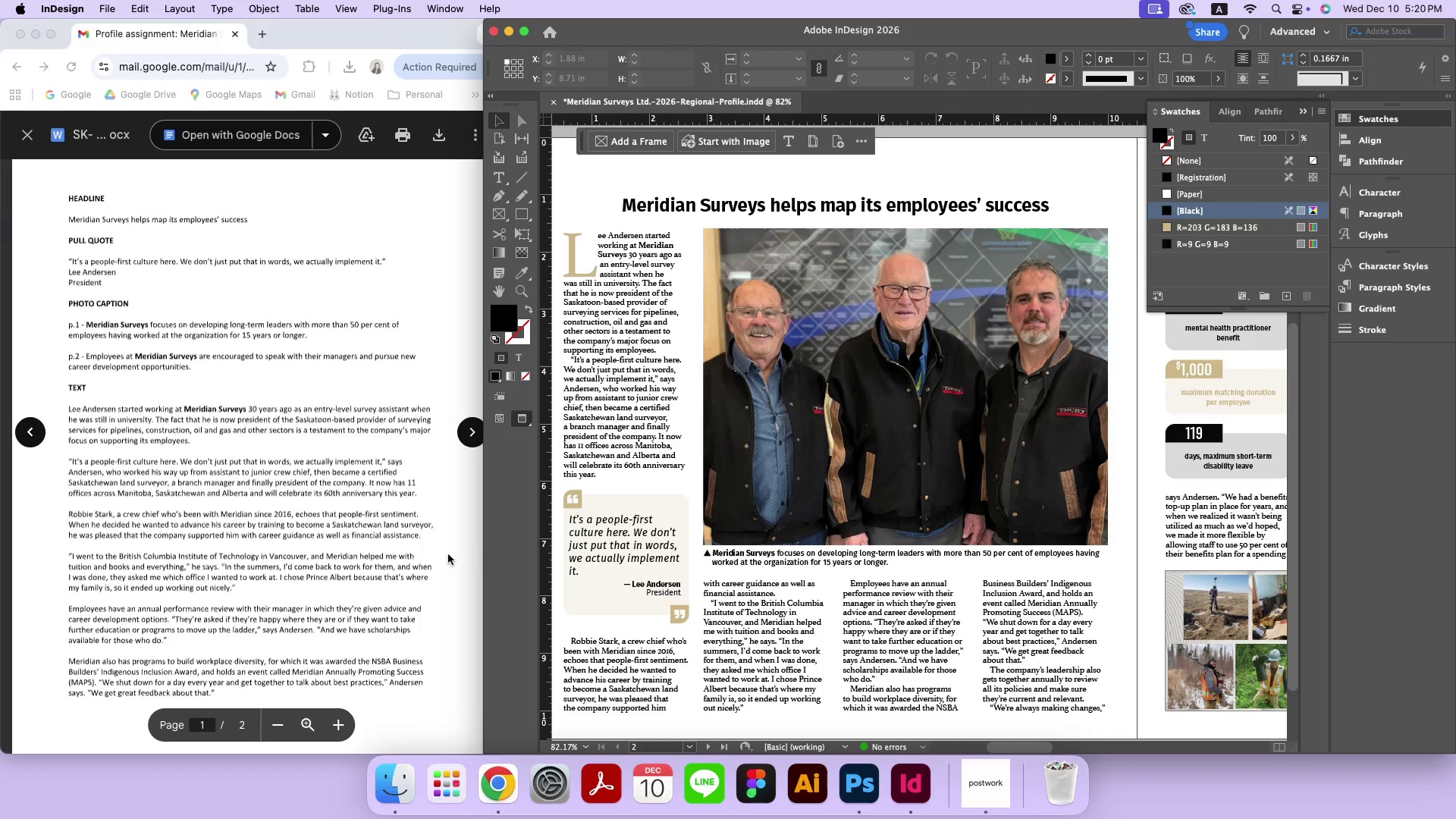 
wait(6.03)
 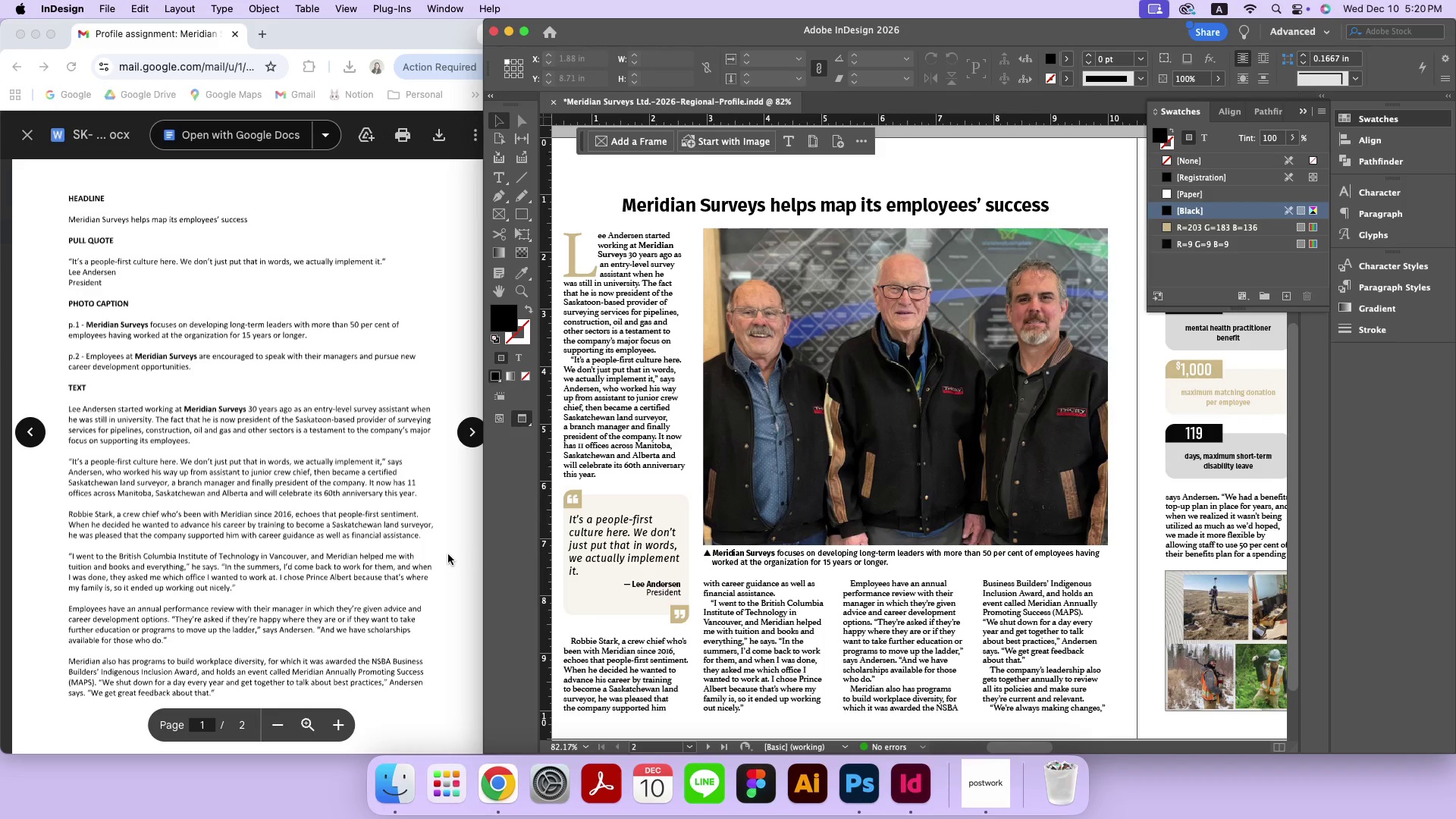 
scroll: coordinate [448, 554], scroll_direction: down, amount: 2.0
 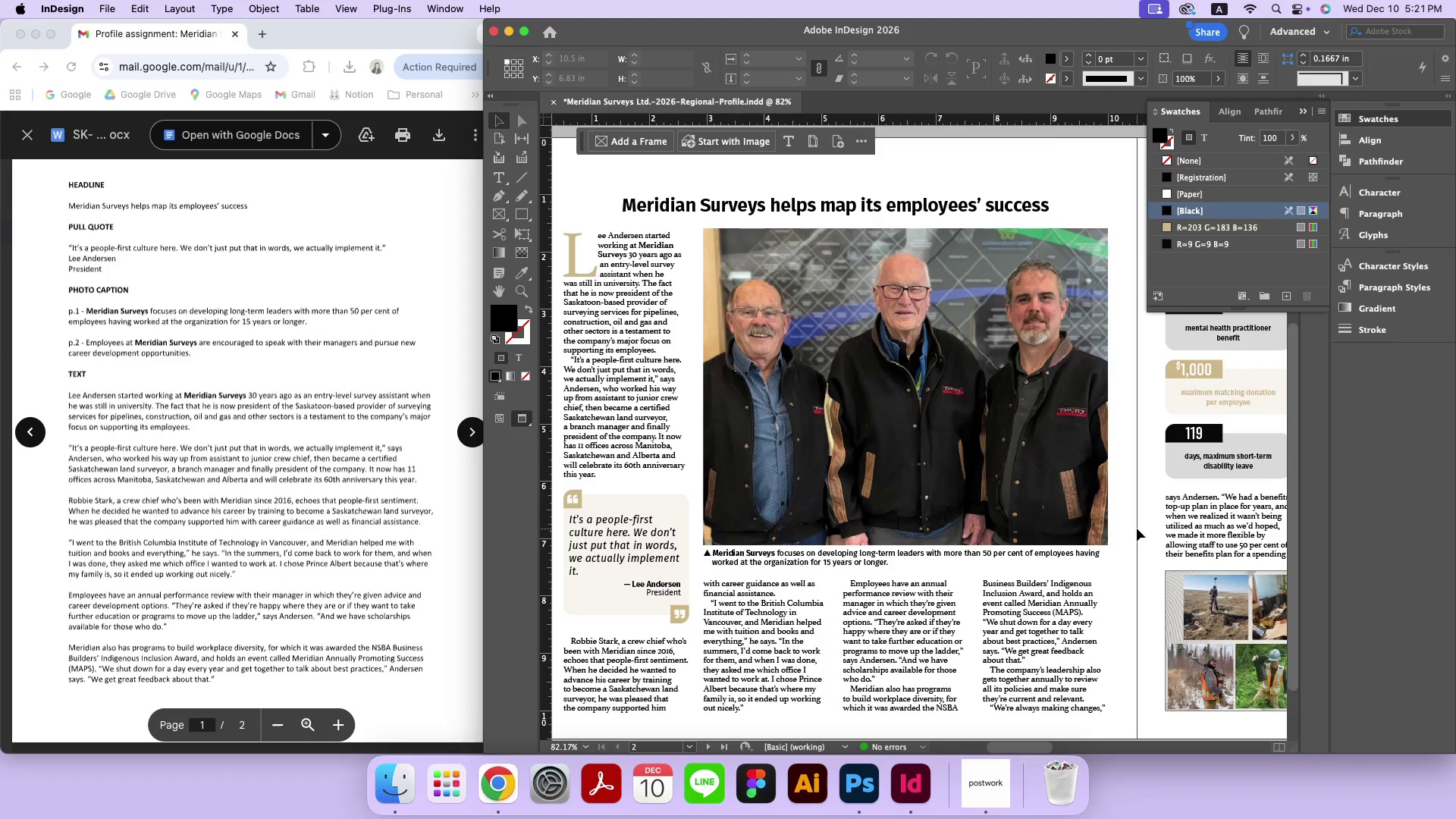 
wait(21.44)
 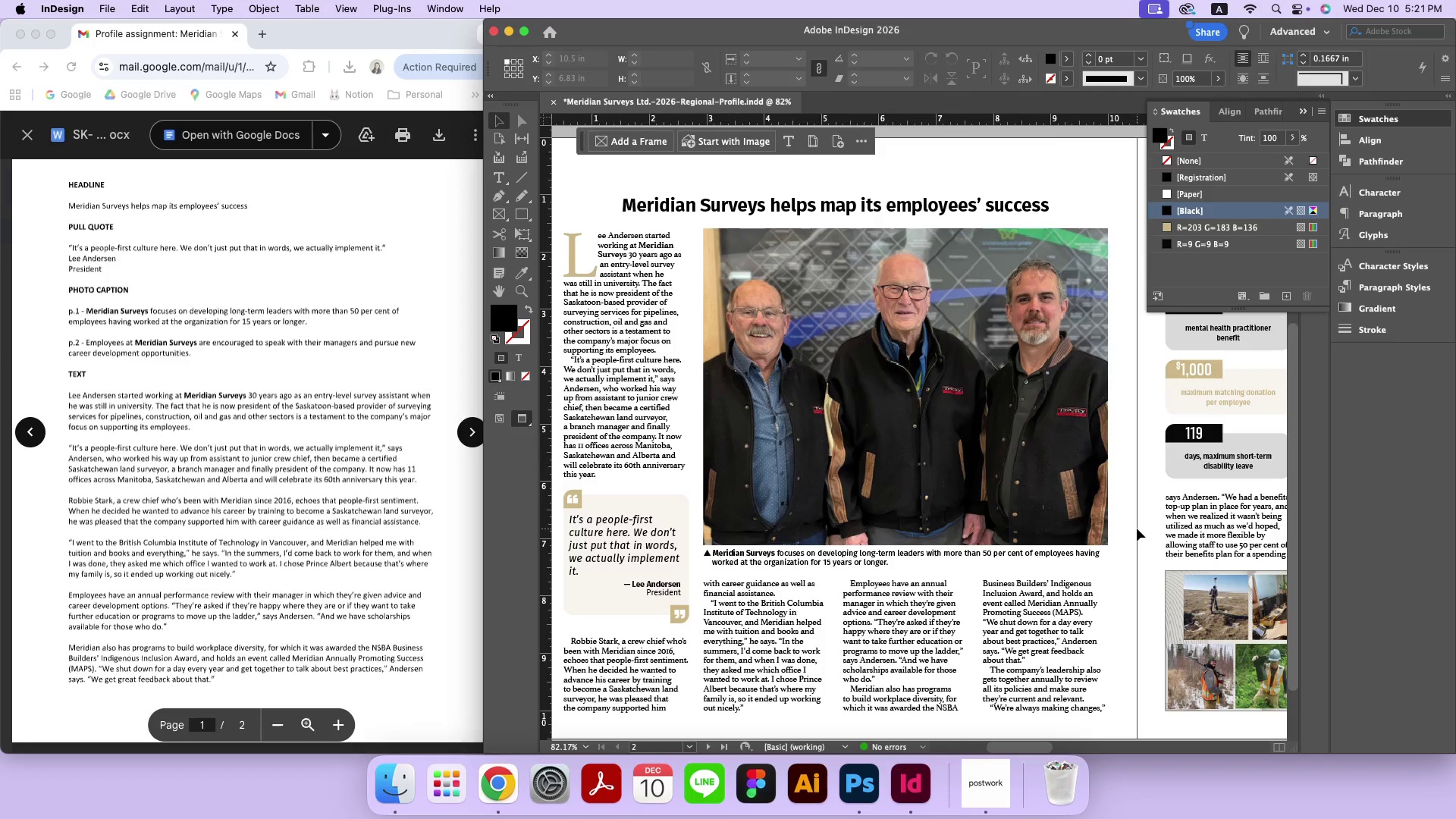 
left_click([500, 181])
 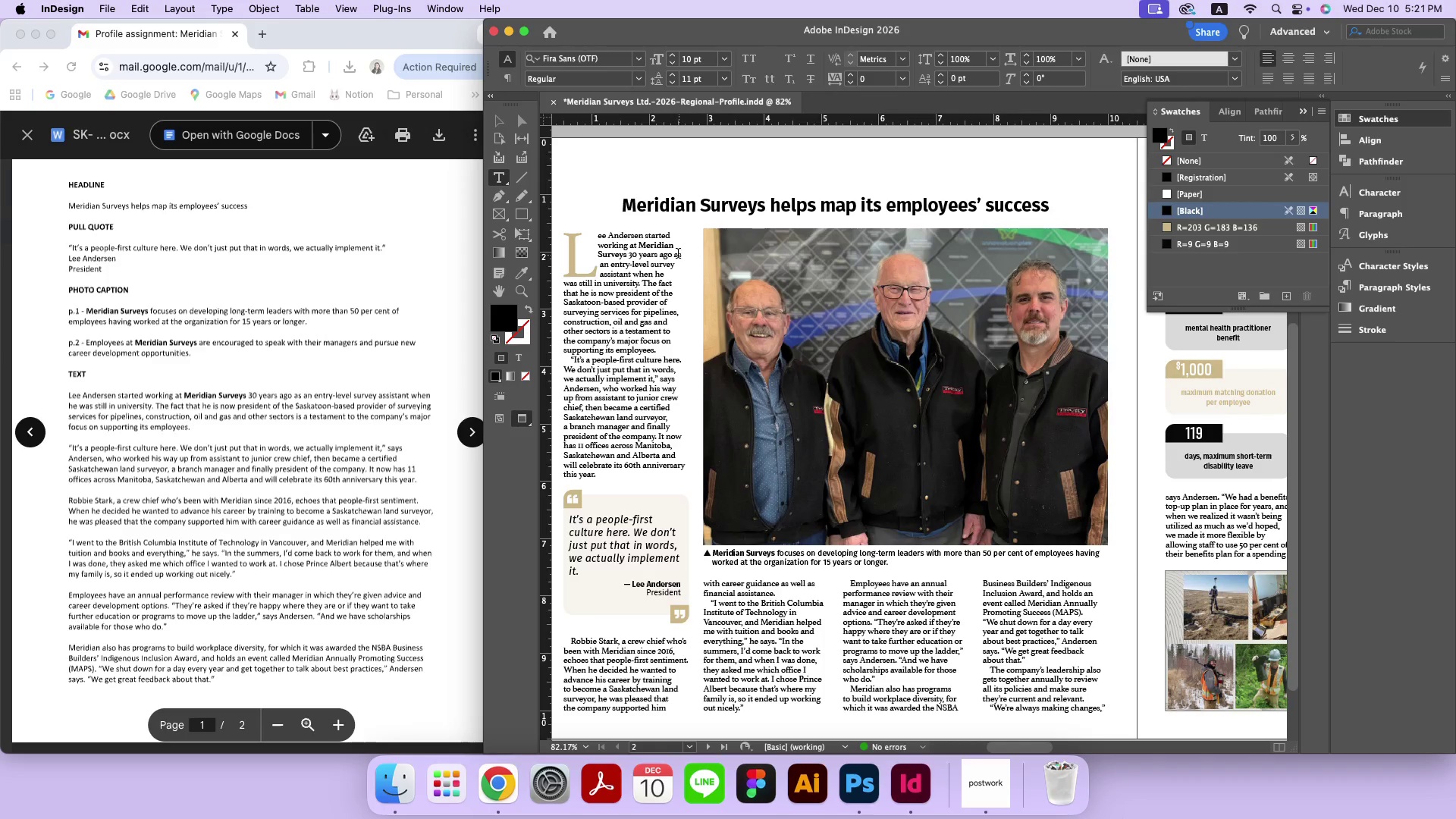 
left_click([676, 254])
 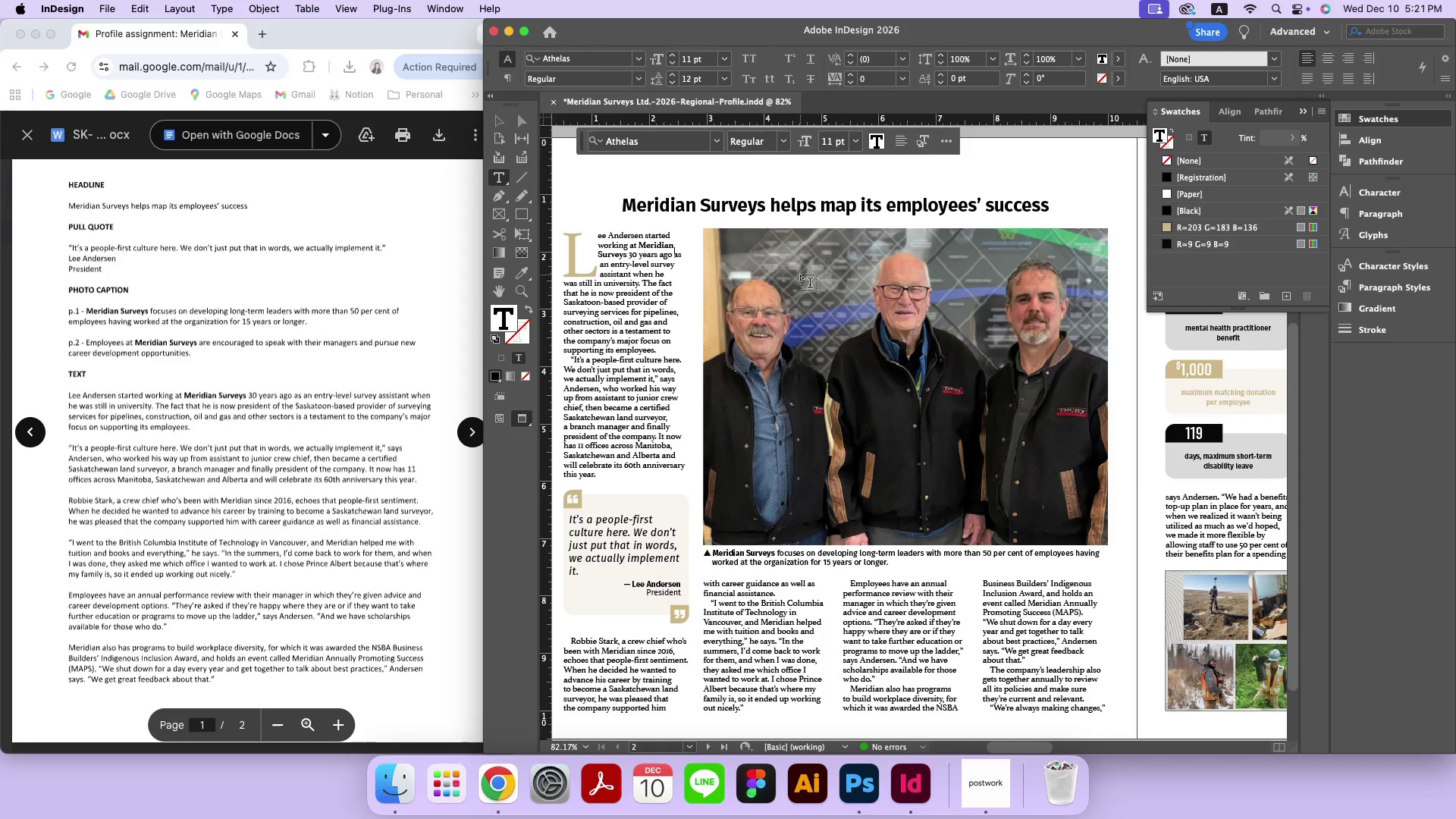 
key(Shift+Enter)
 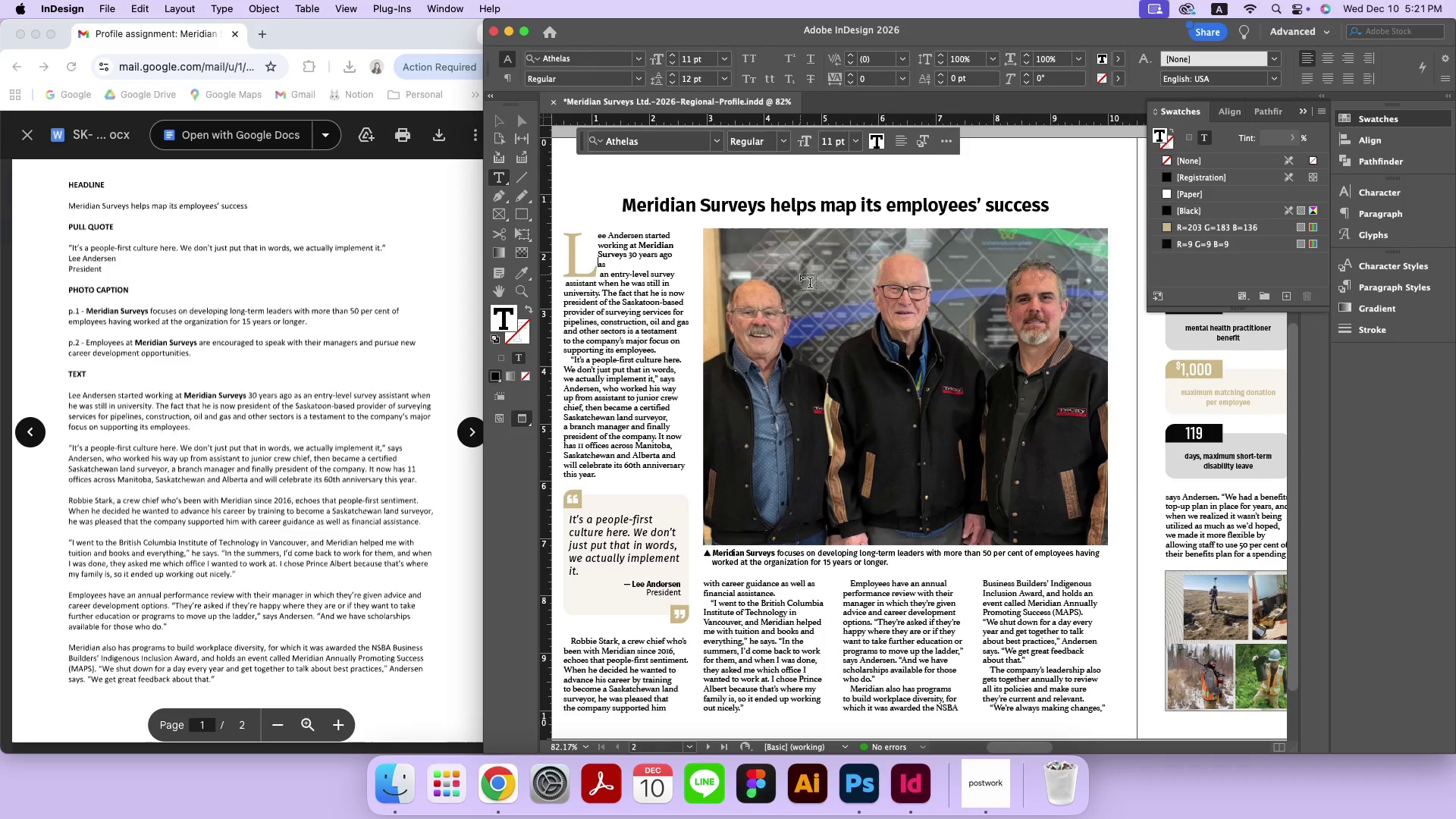 
key(Space)
 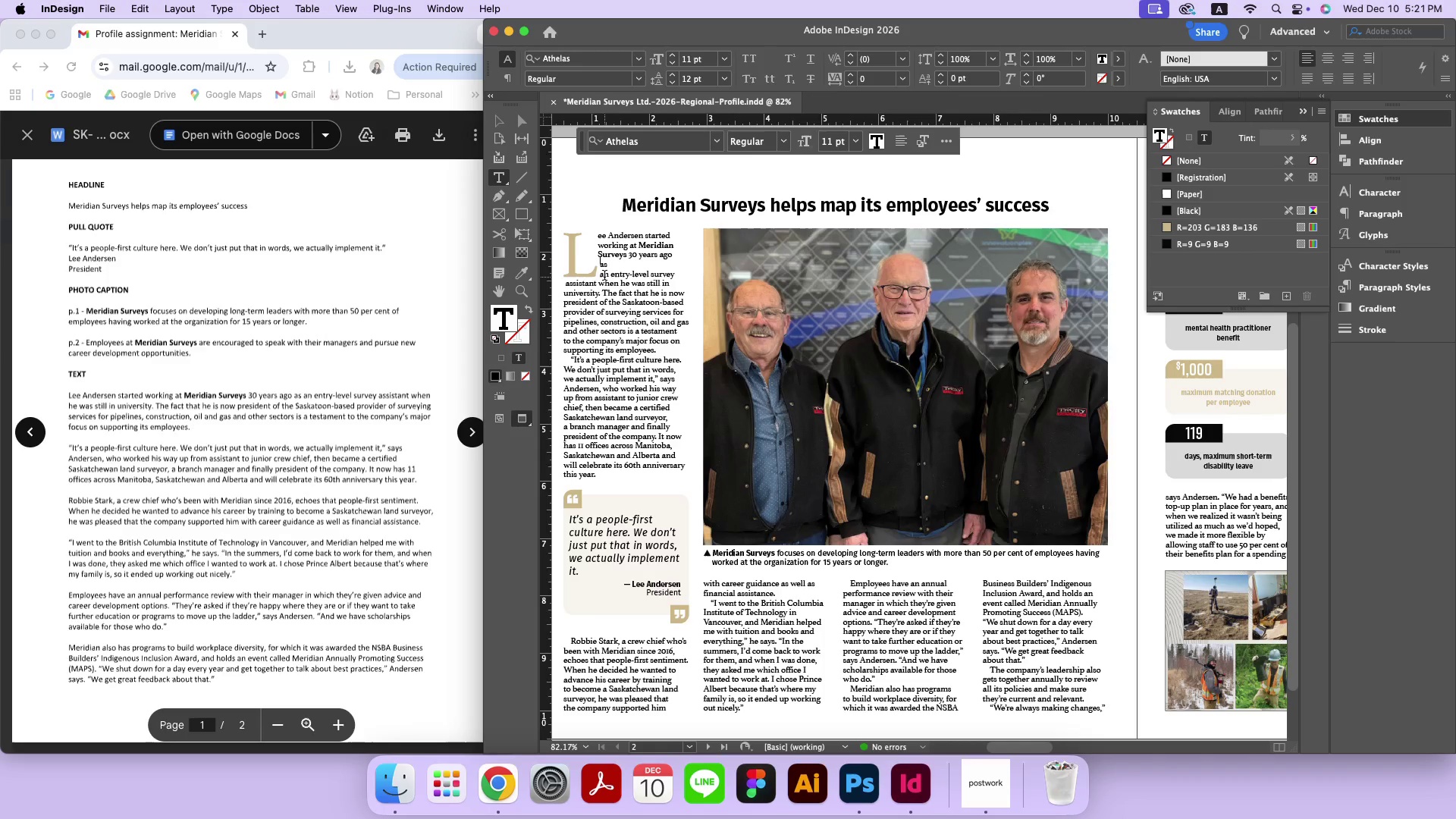 
left_click([601, 276])
 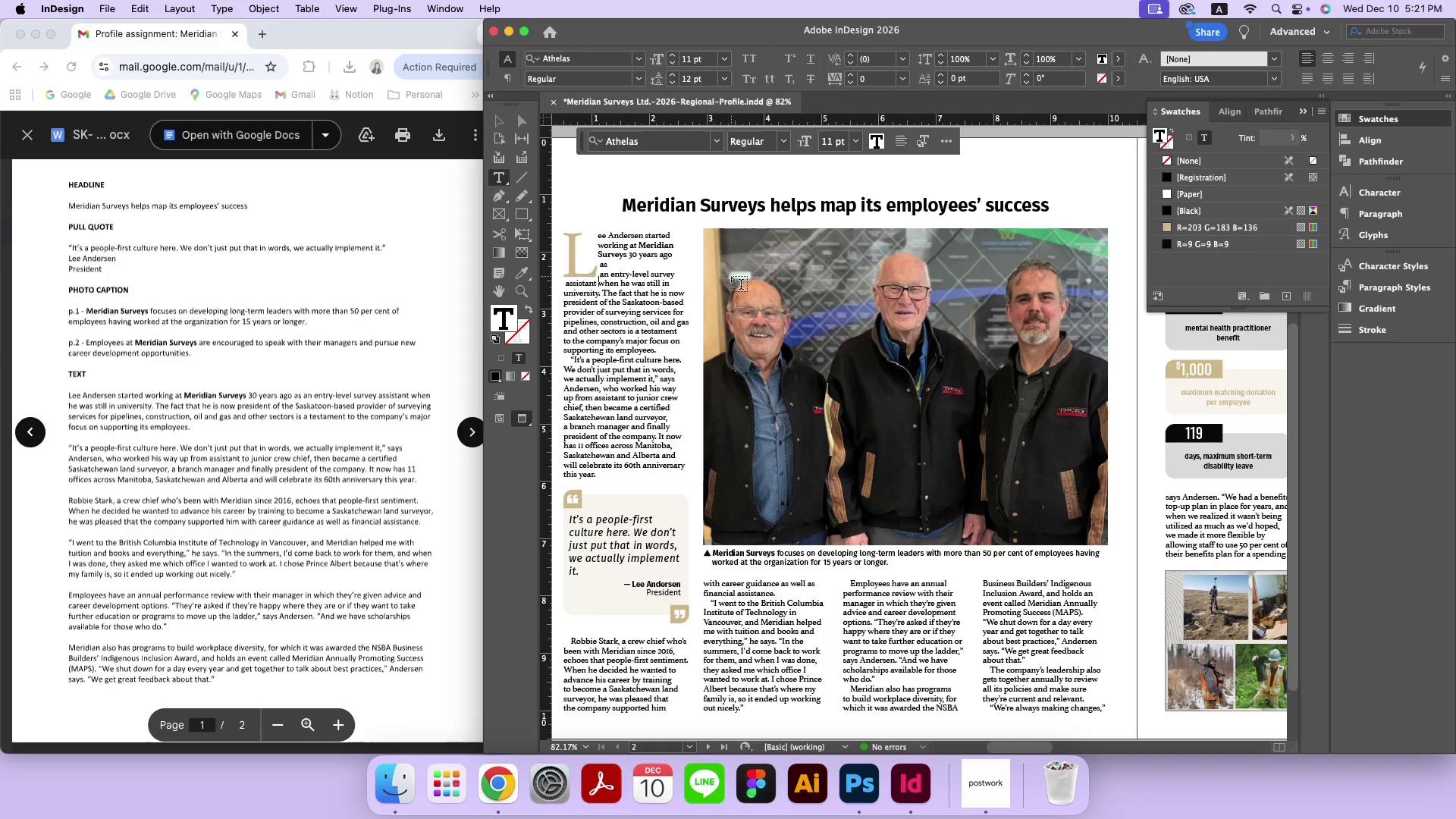 
key(ArrowUp)
 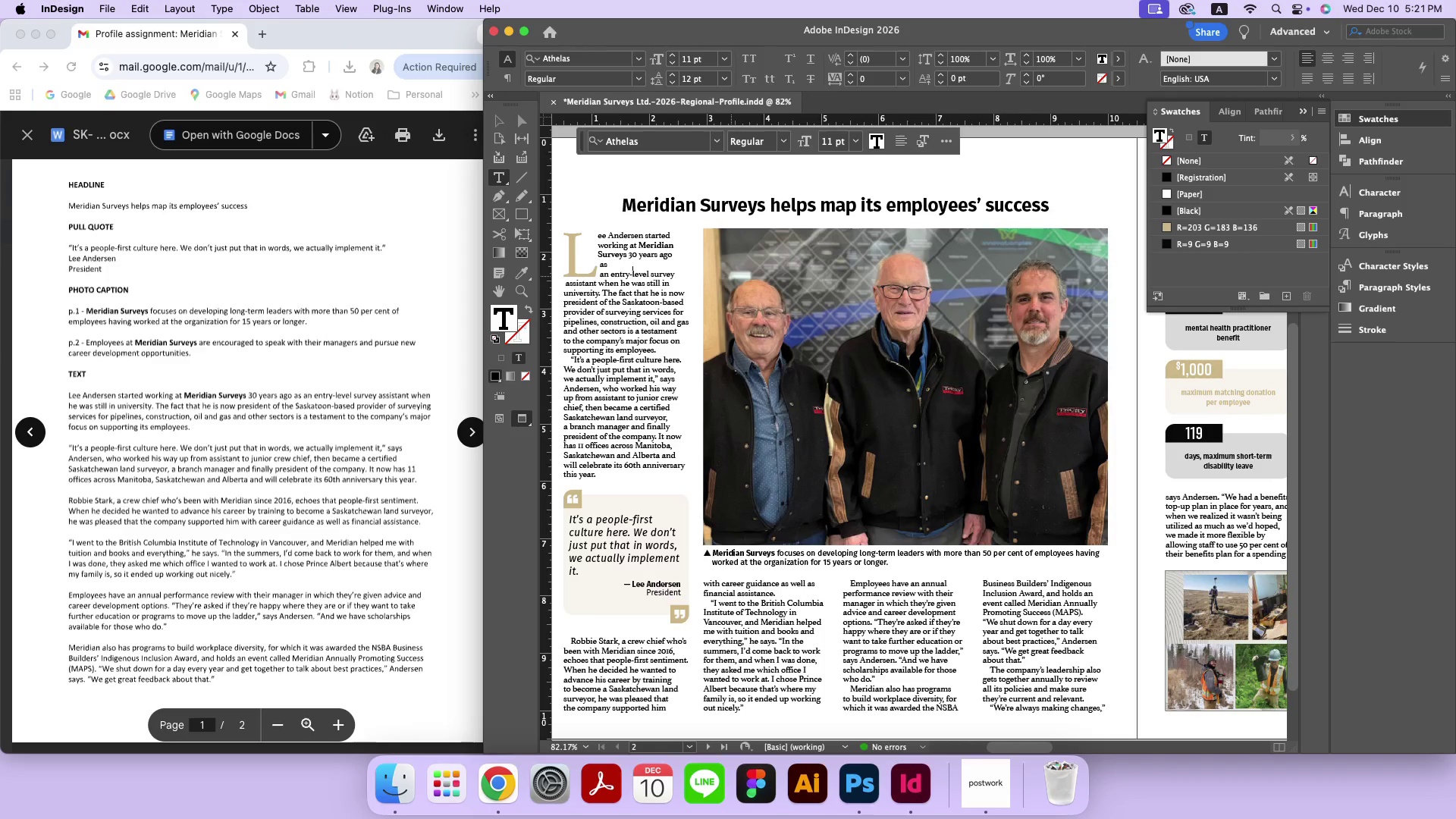 
hold_key(key=ArrowLeft, duration=0.56)
 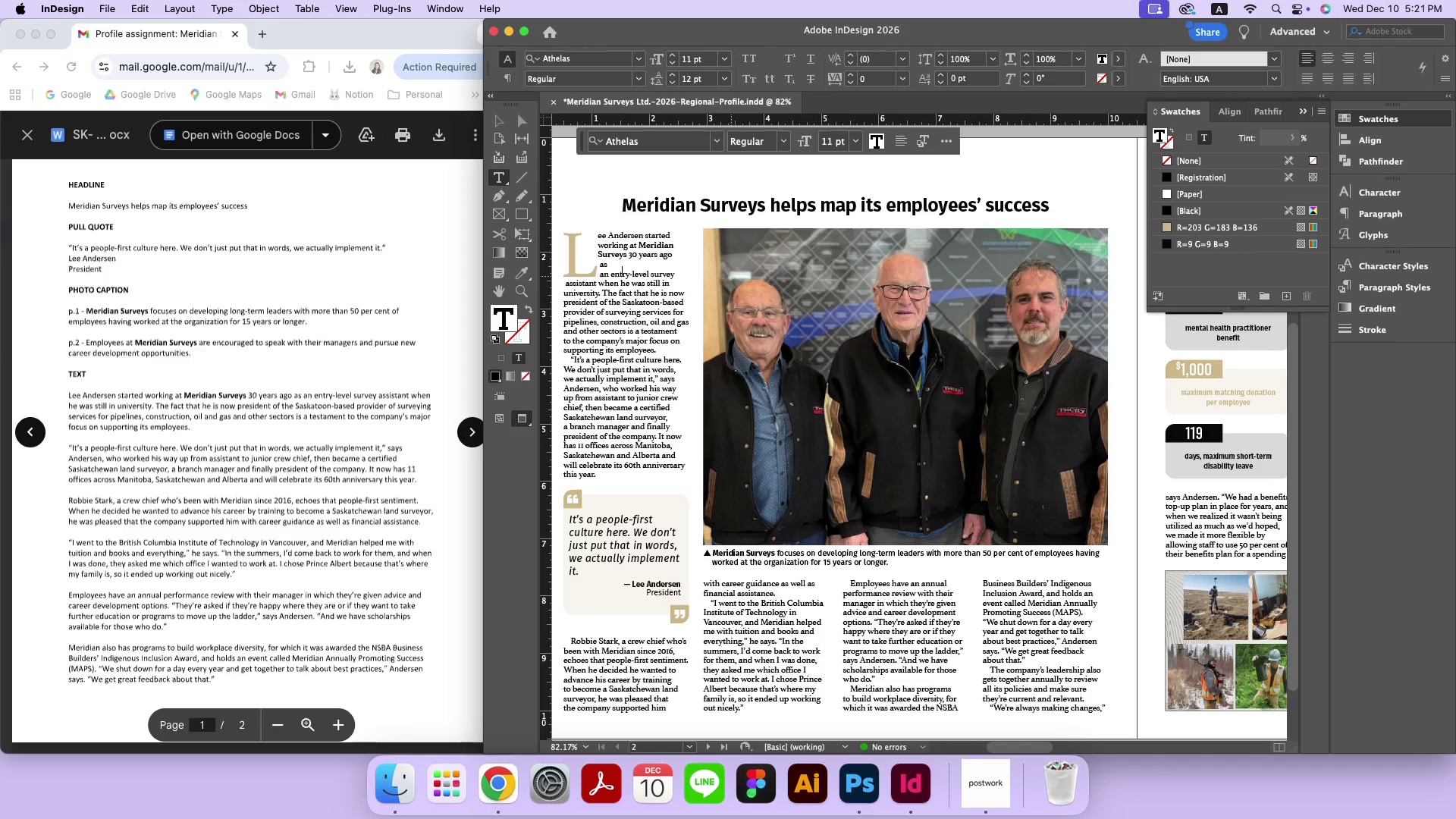 
hold_key(key=ArrowLeft, duration=0.68)
 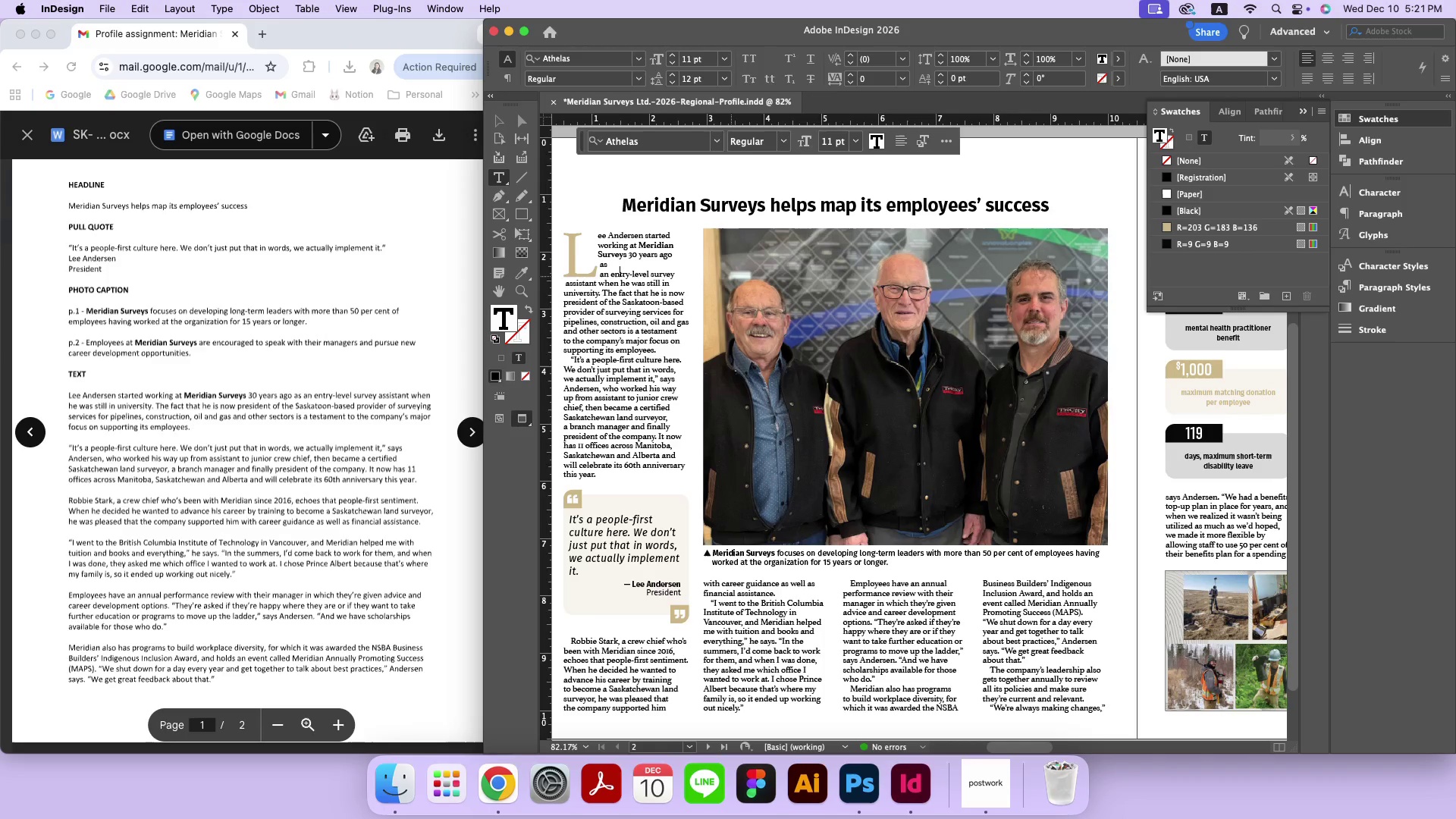 
key(ArrowLeft)
 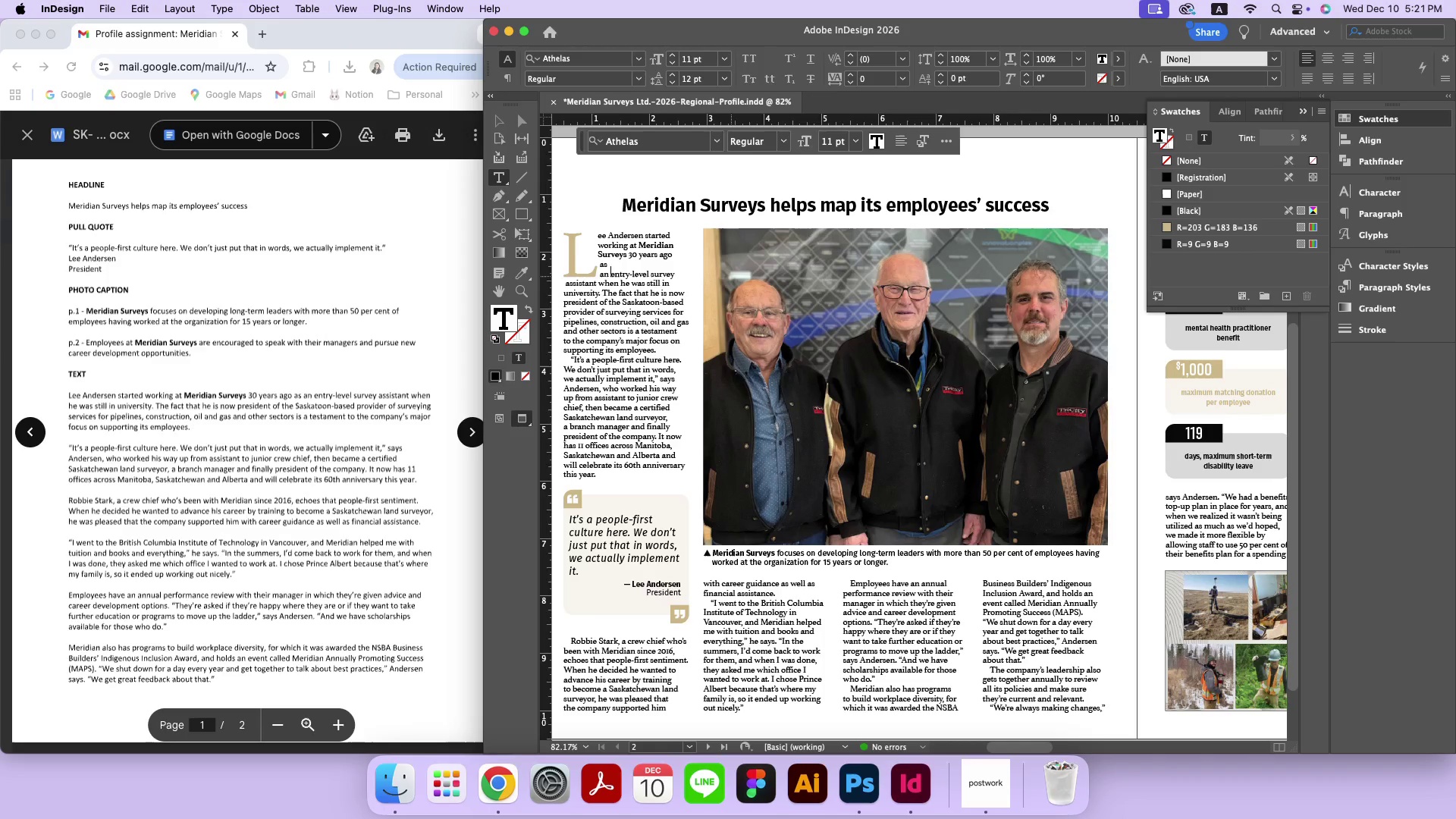 
key(ArrowLeft)
 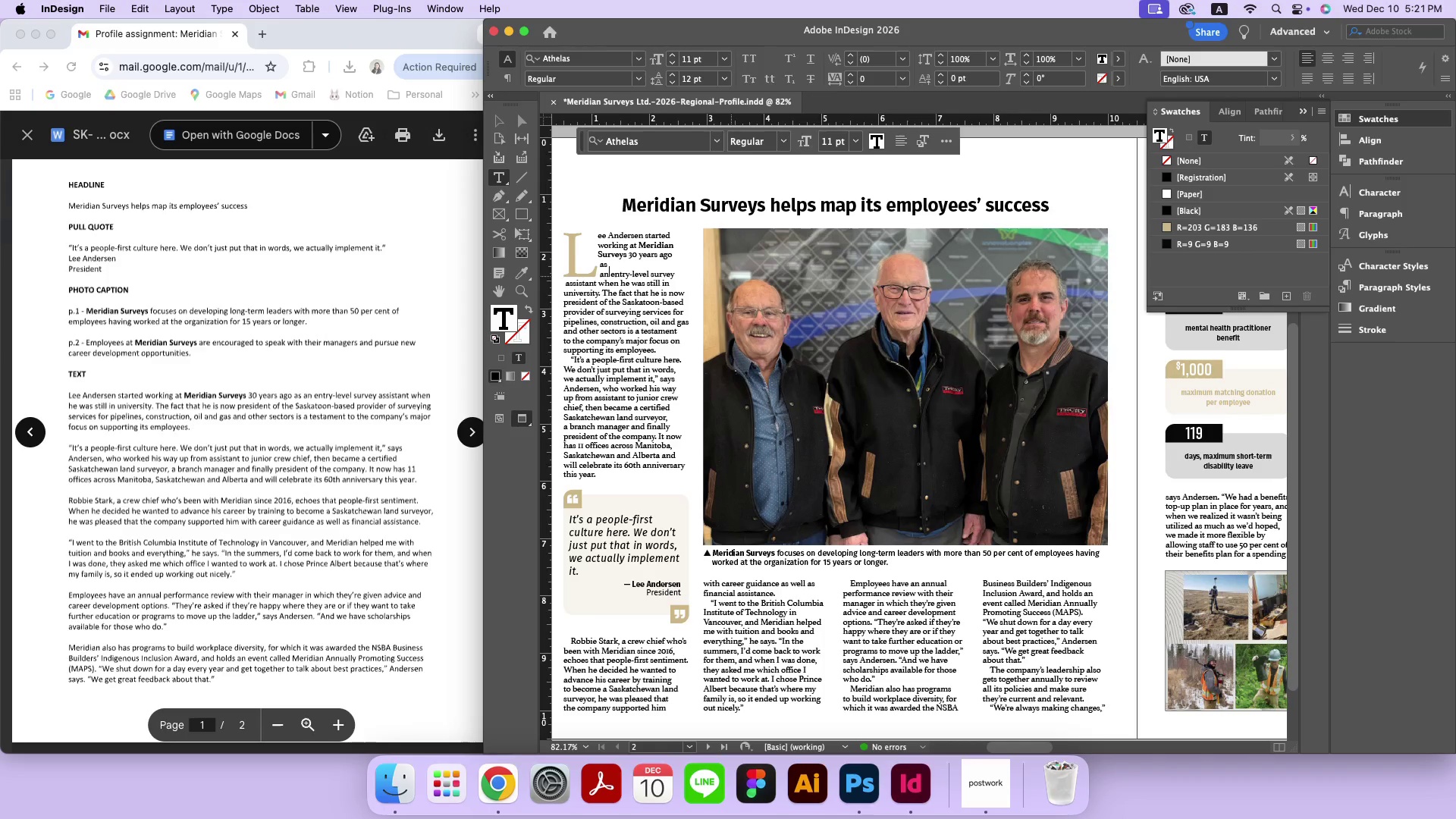 
key(ArrowLeft)
 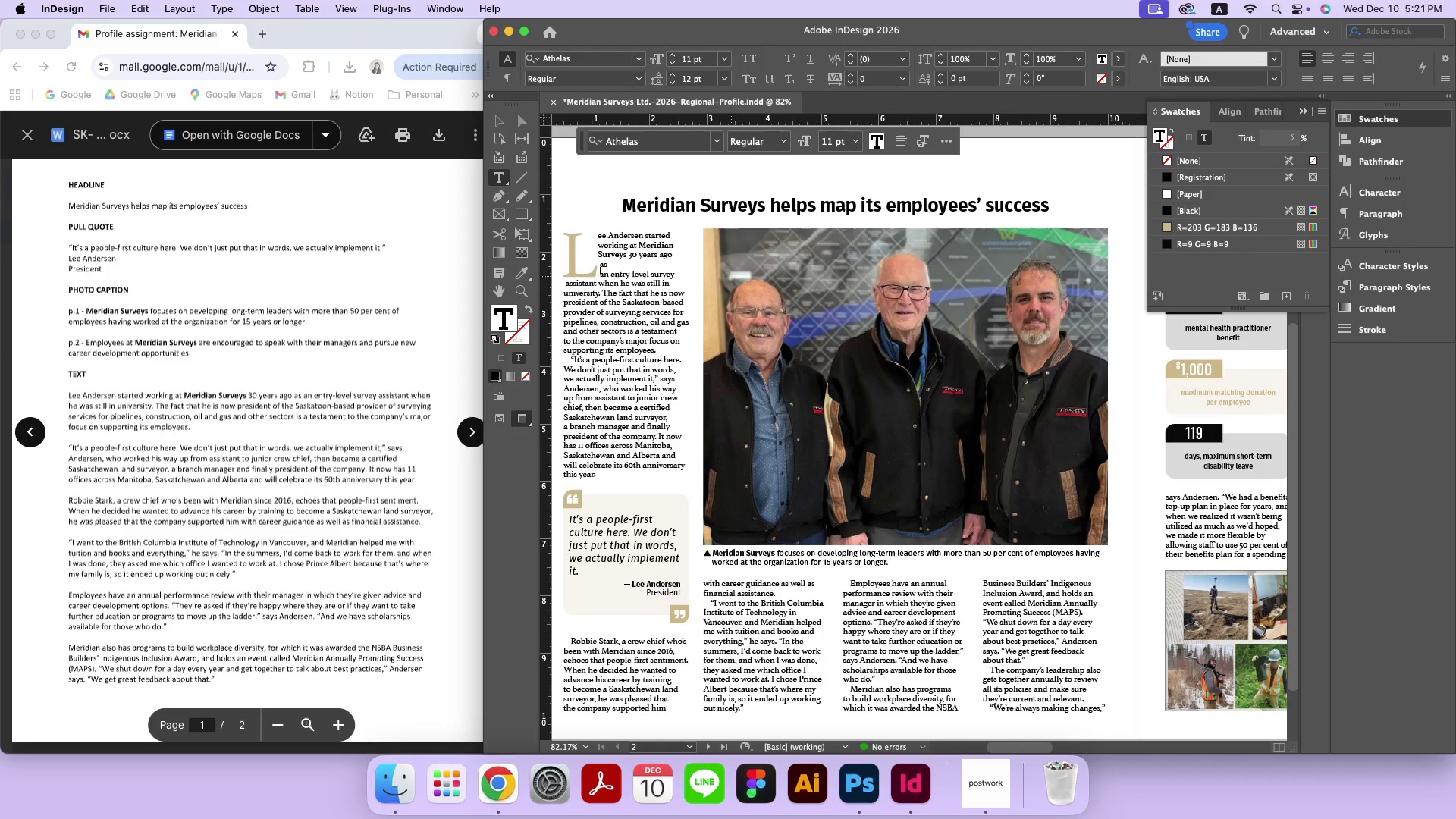 
key(Backspace)
 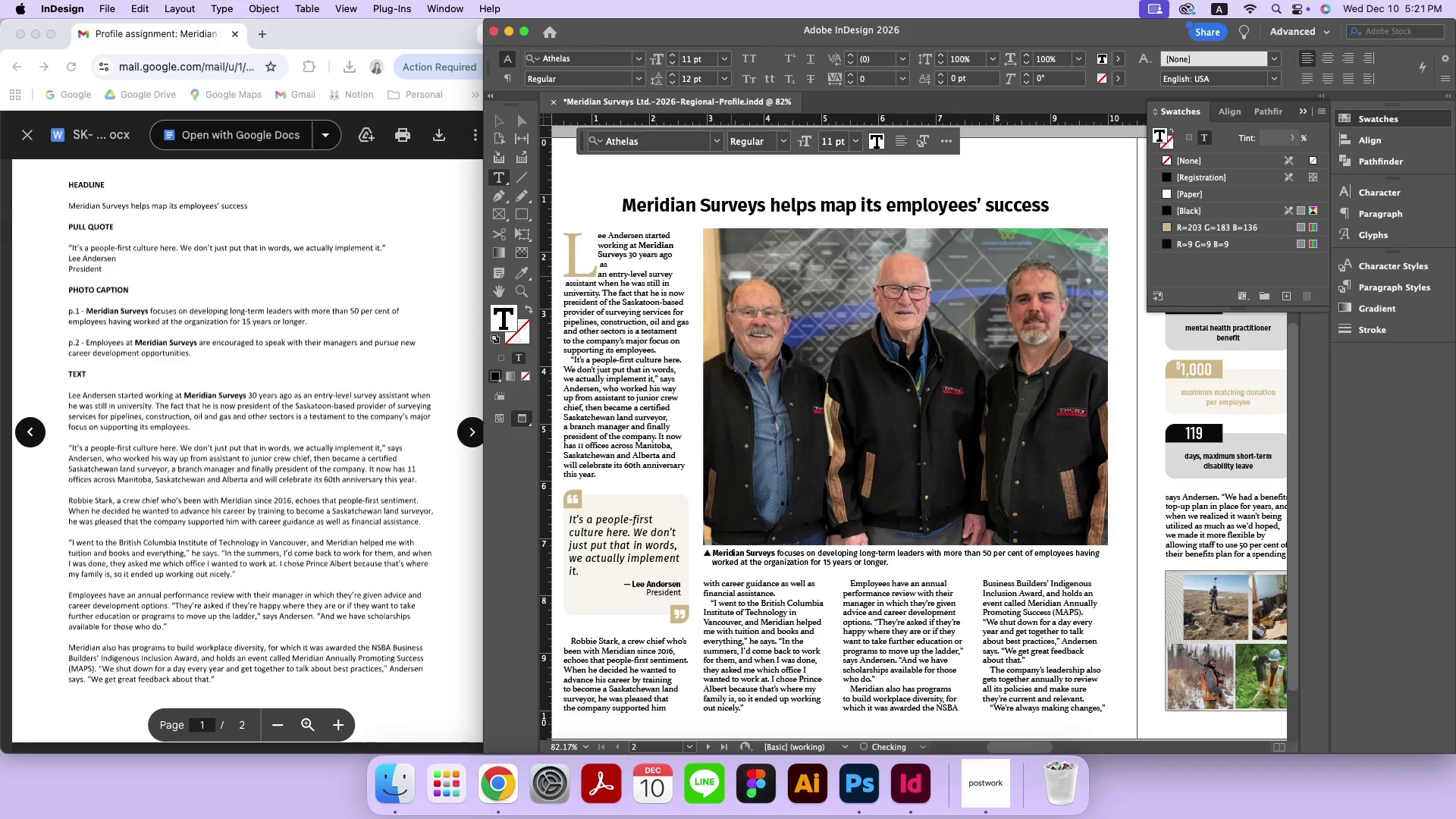 
key(Backspace)
 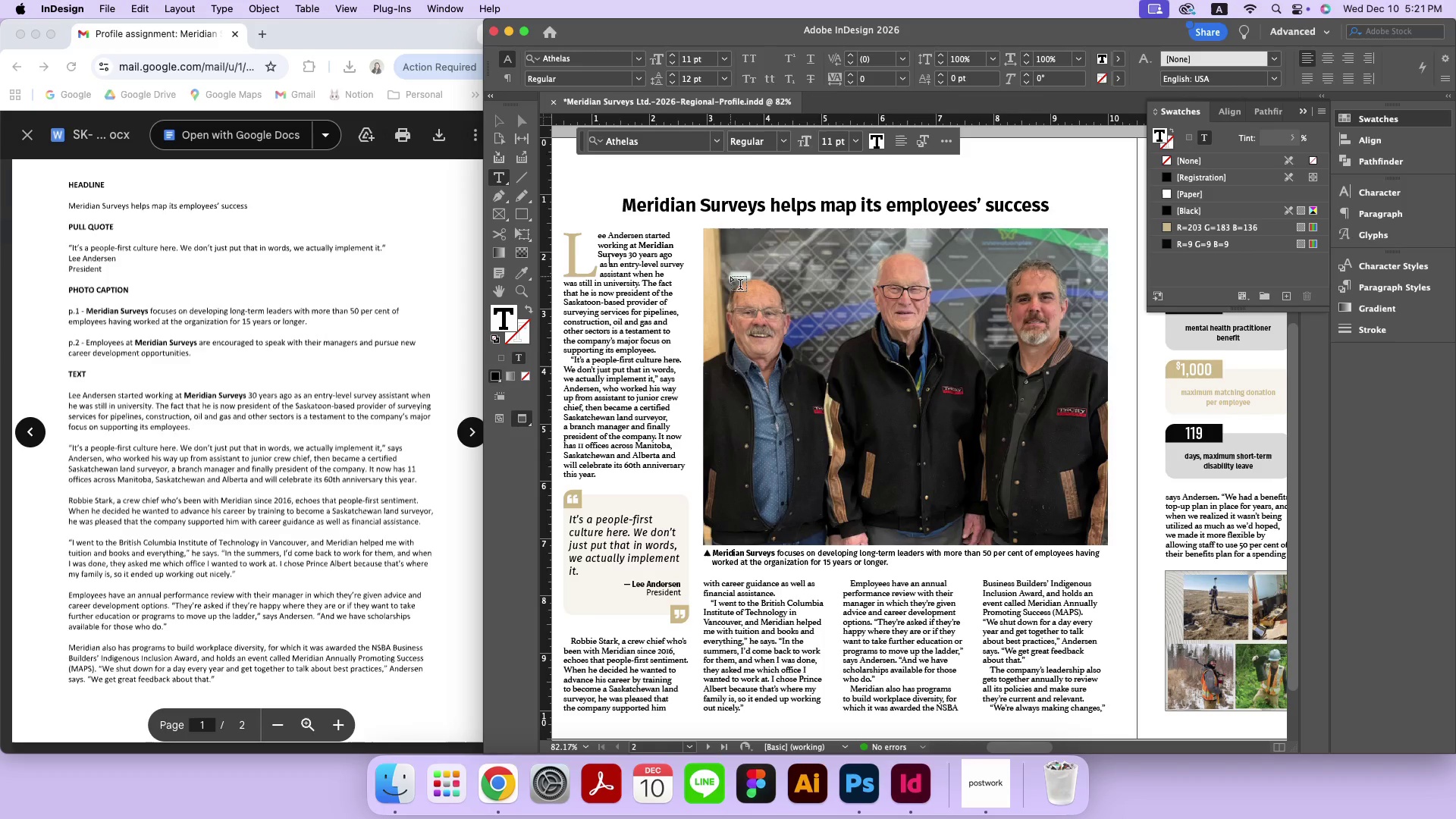 
wait(6.78)
 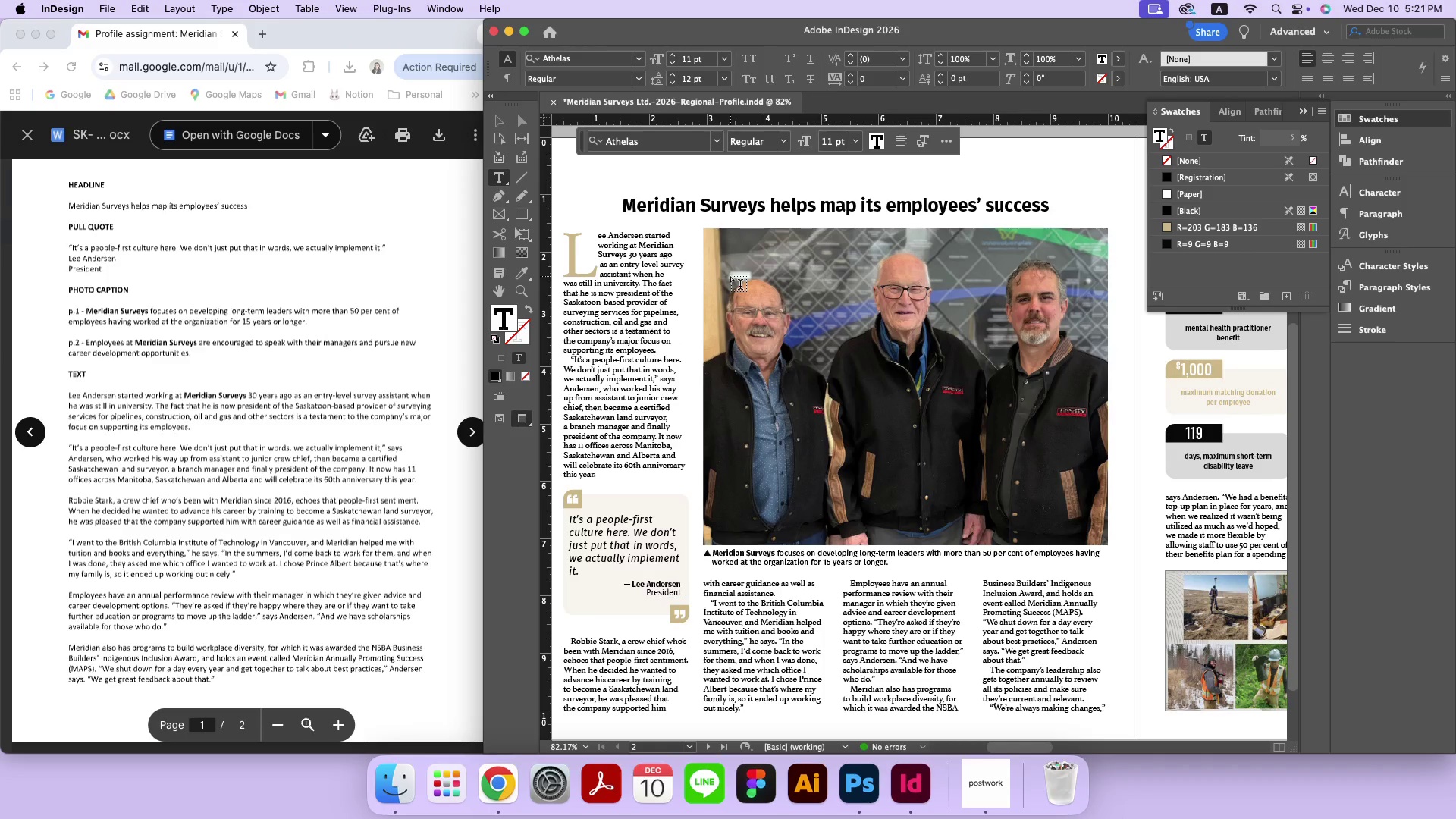 
key(Meta+Z)
 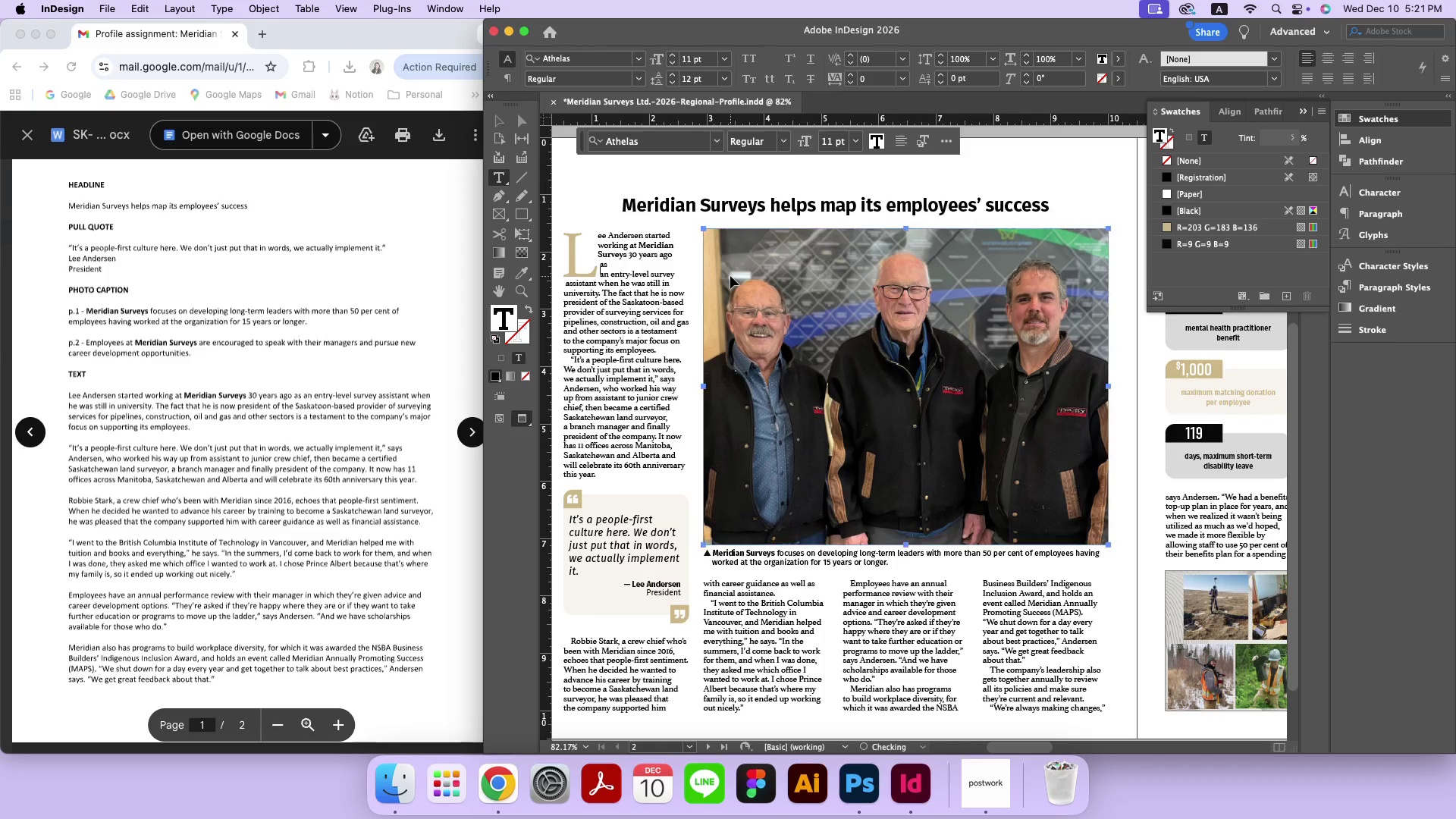 
key(Meta+Z)
 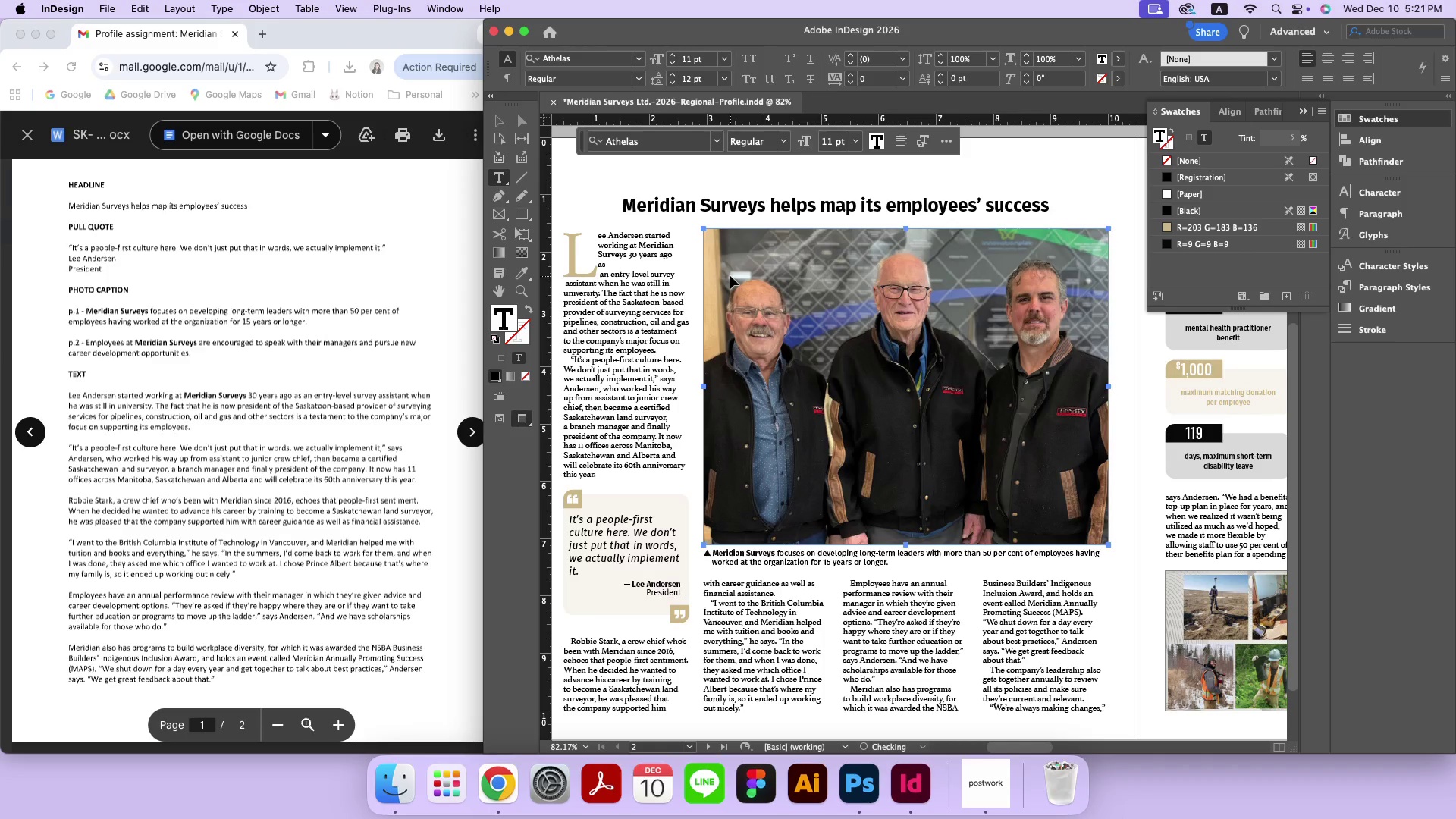 
key(Meta+Z)
 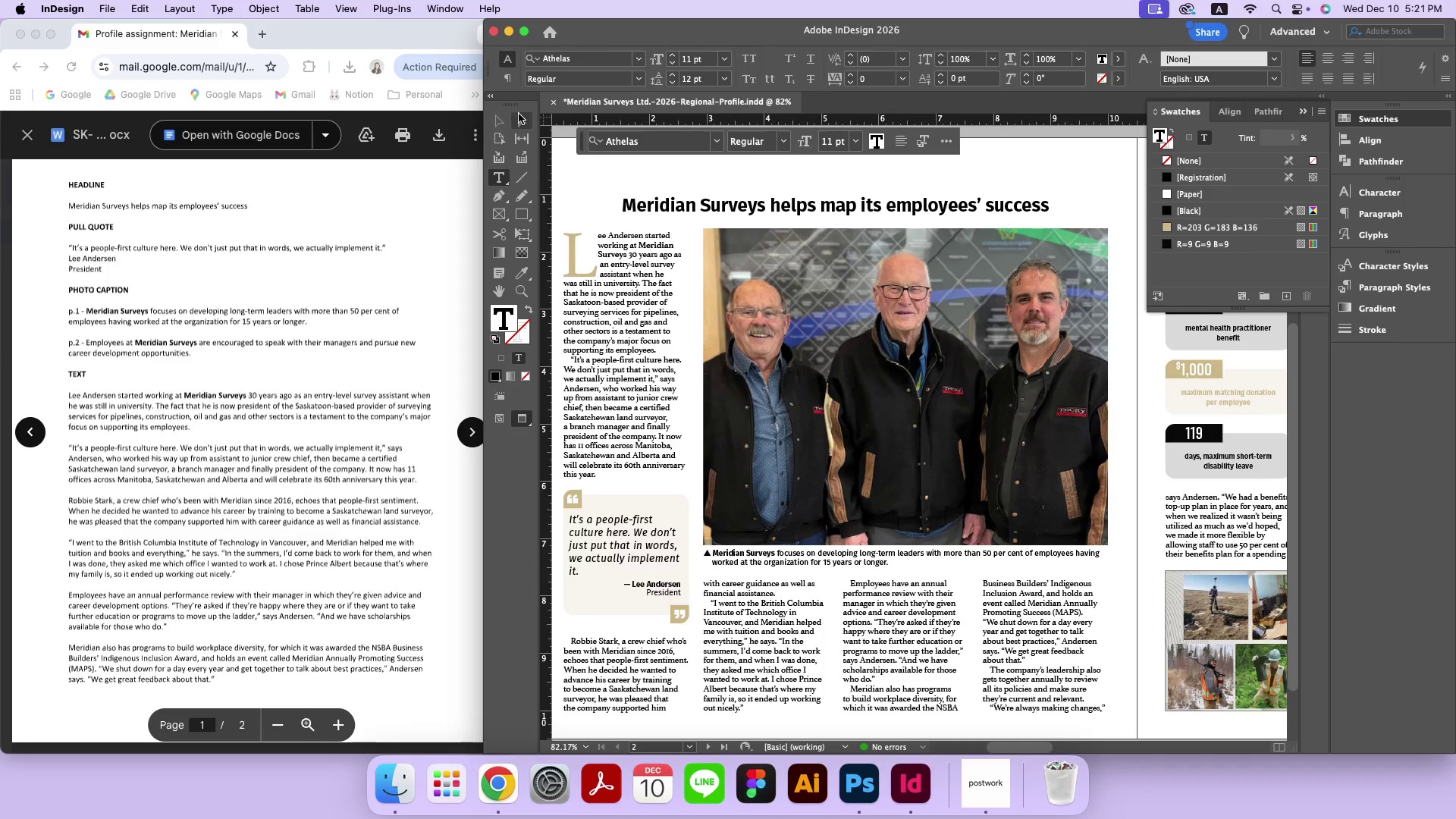 
left_click([510, 118])
 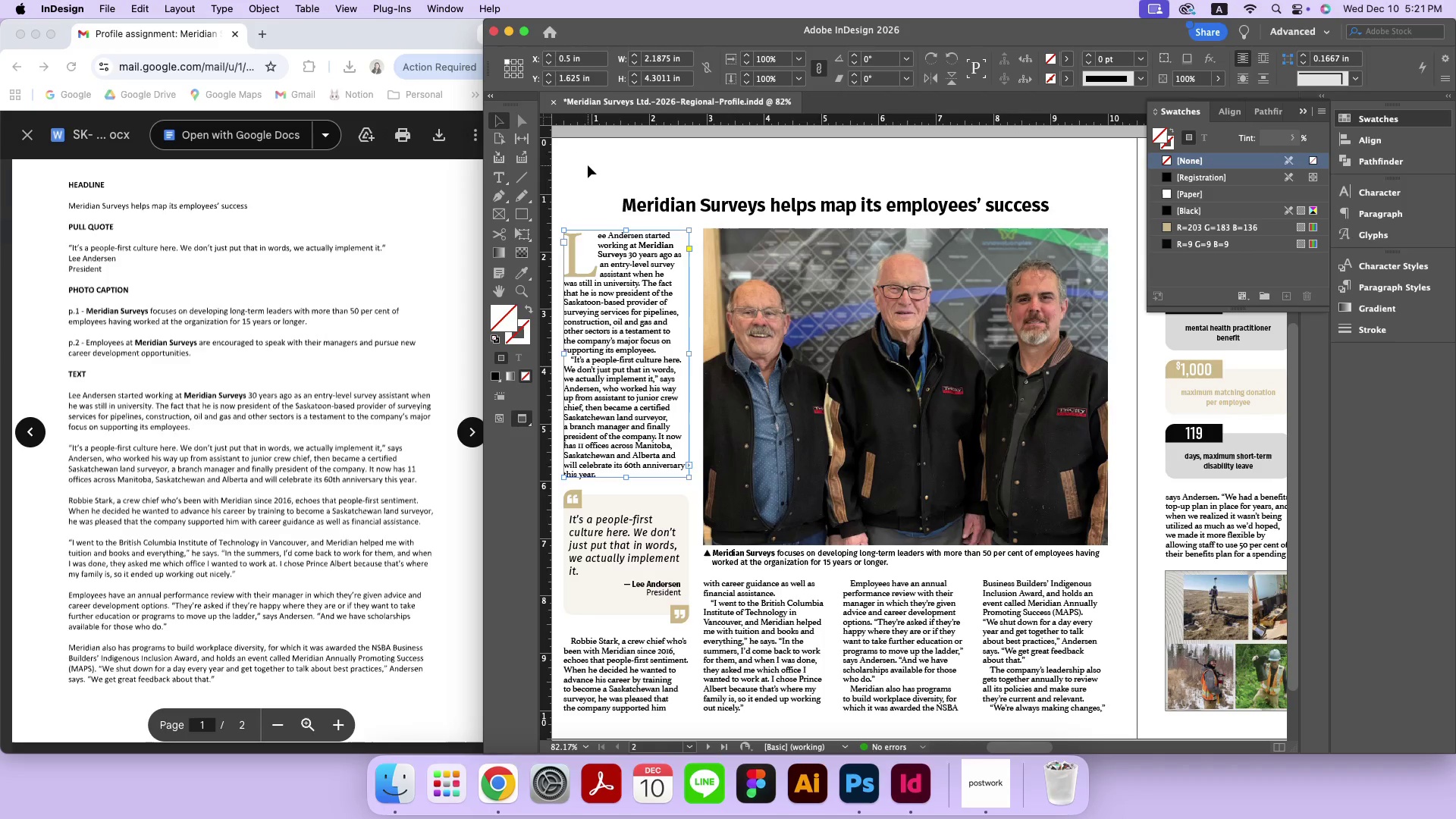 
left_click([588, 165])
 